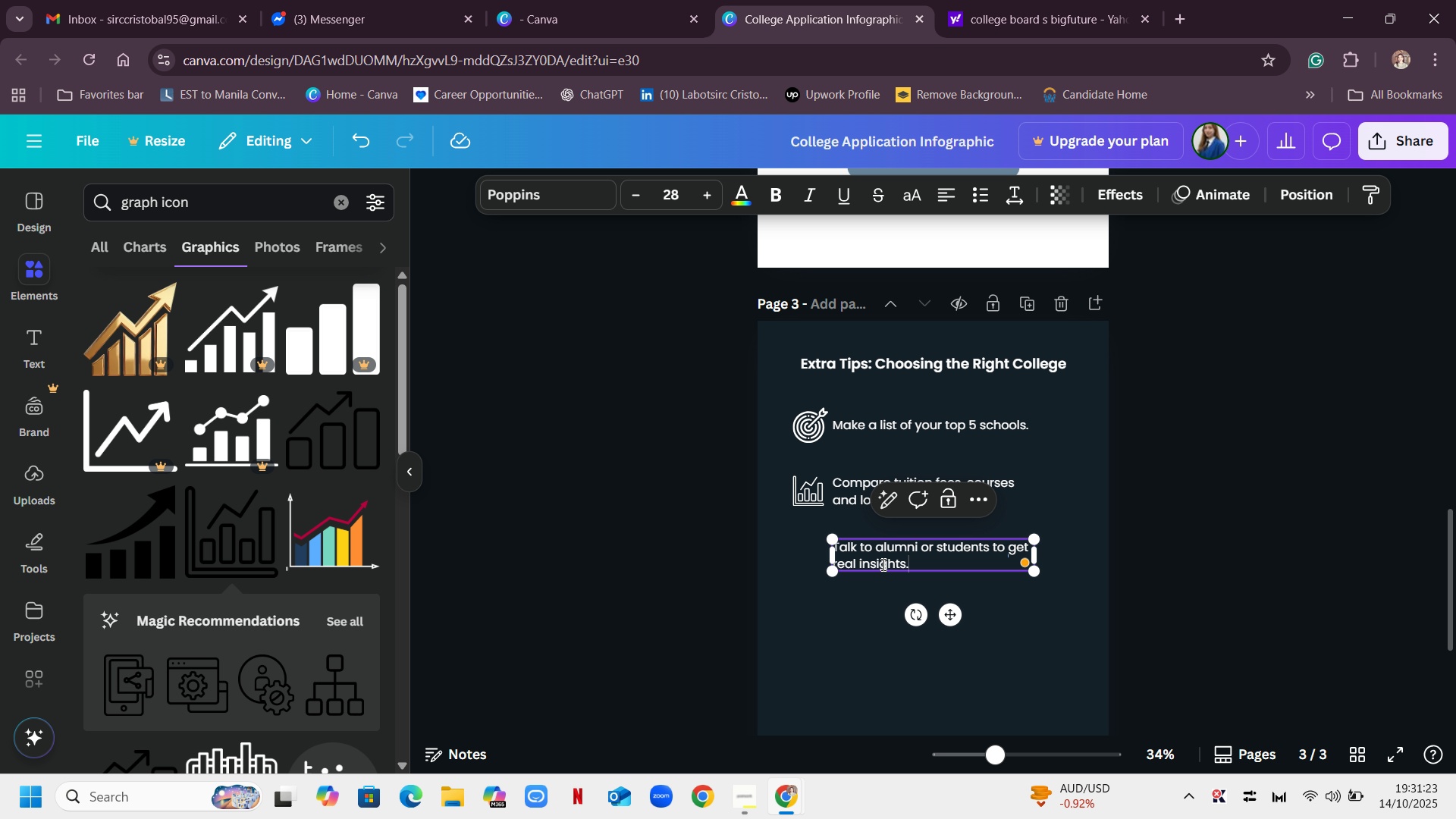 
left_click([1053, 645])
 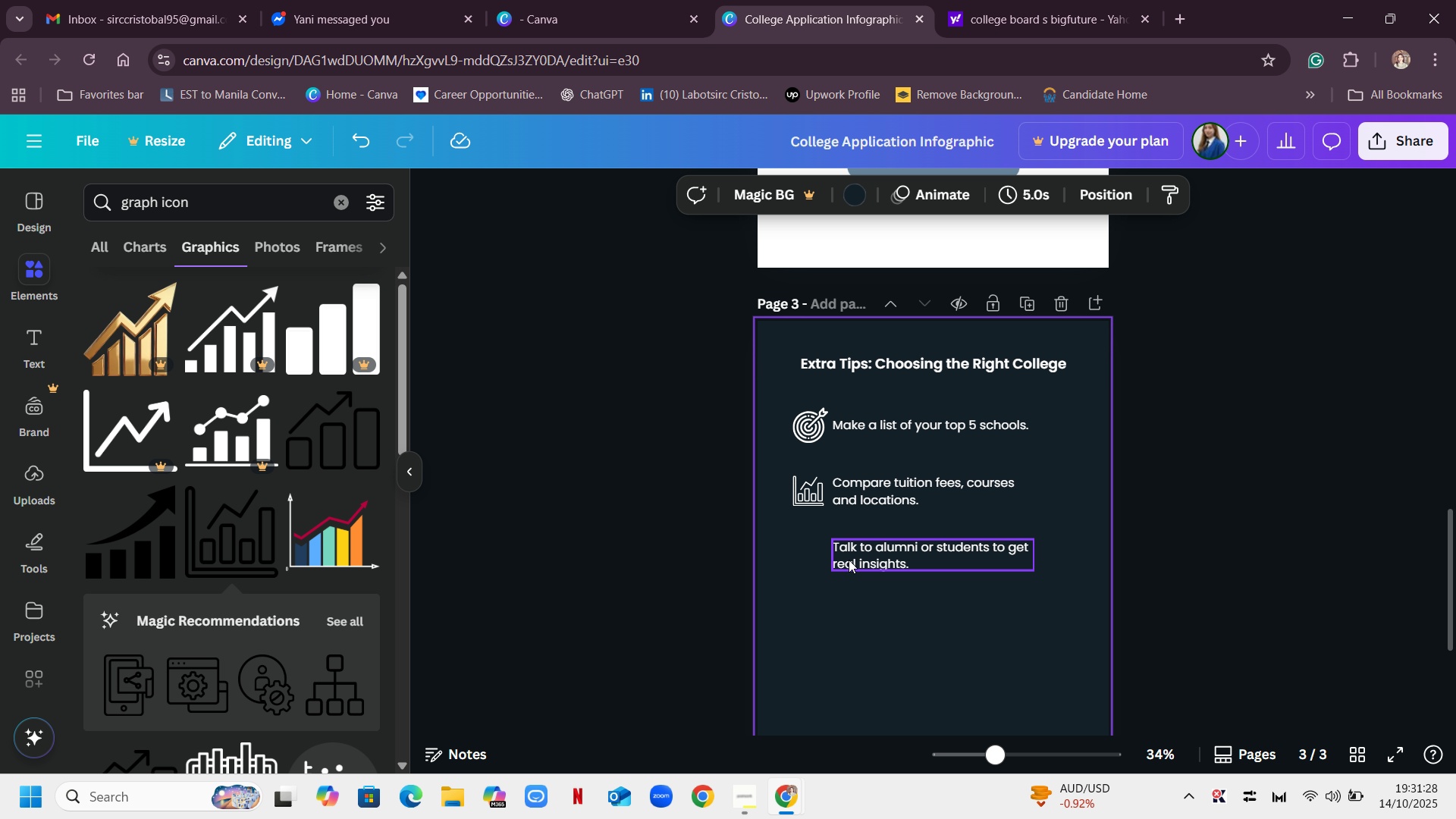 
left_click([931, 632])
 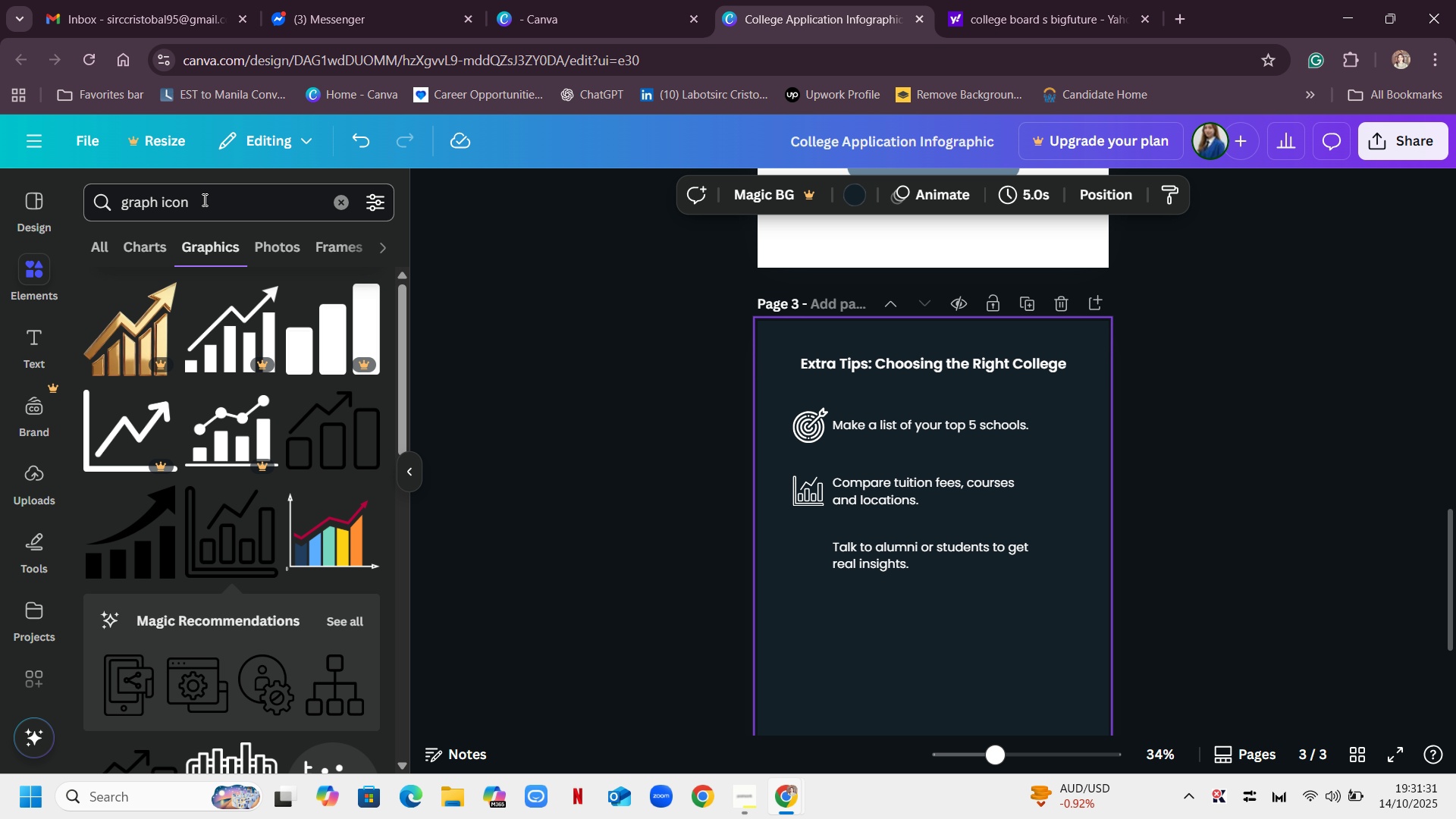 
left_click([337, 204])
 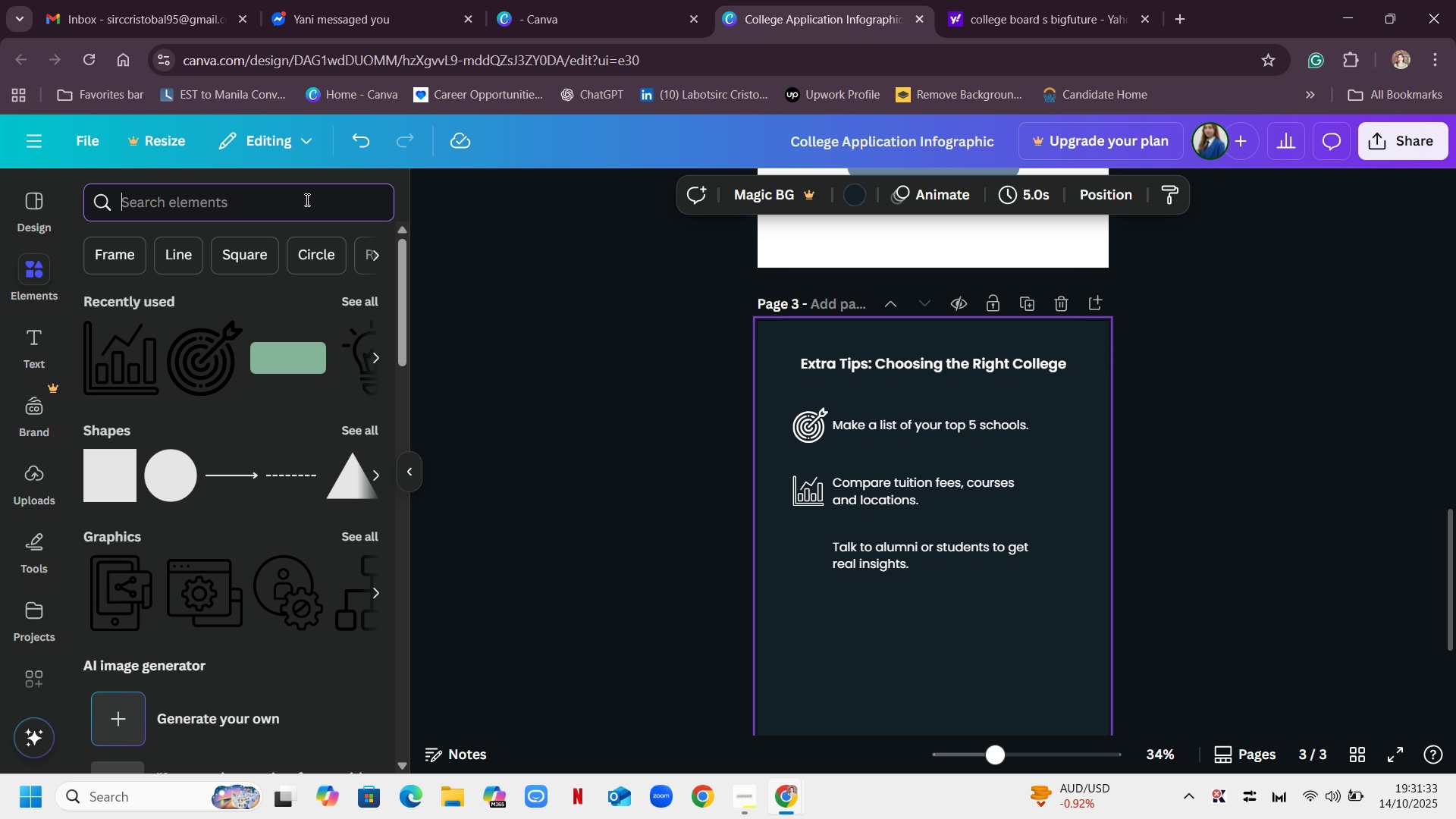 
type(chat icon)
 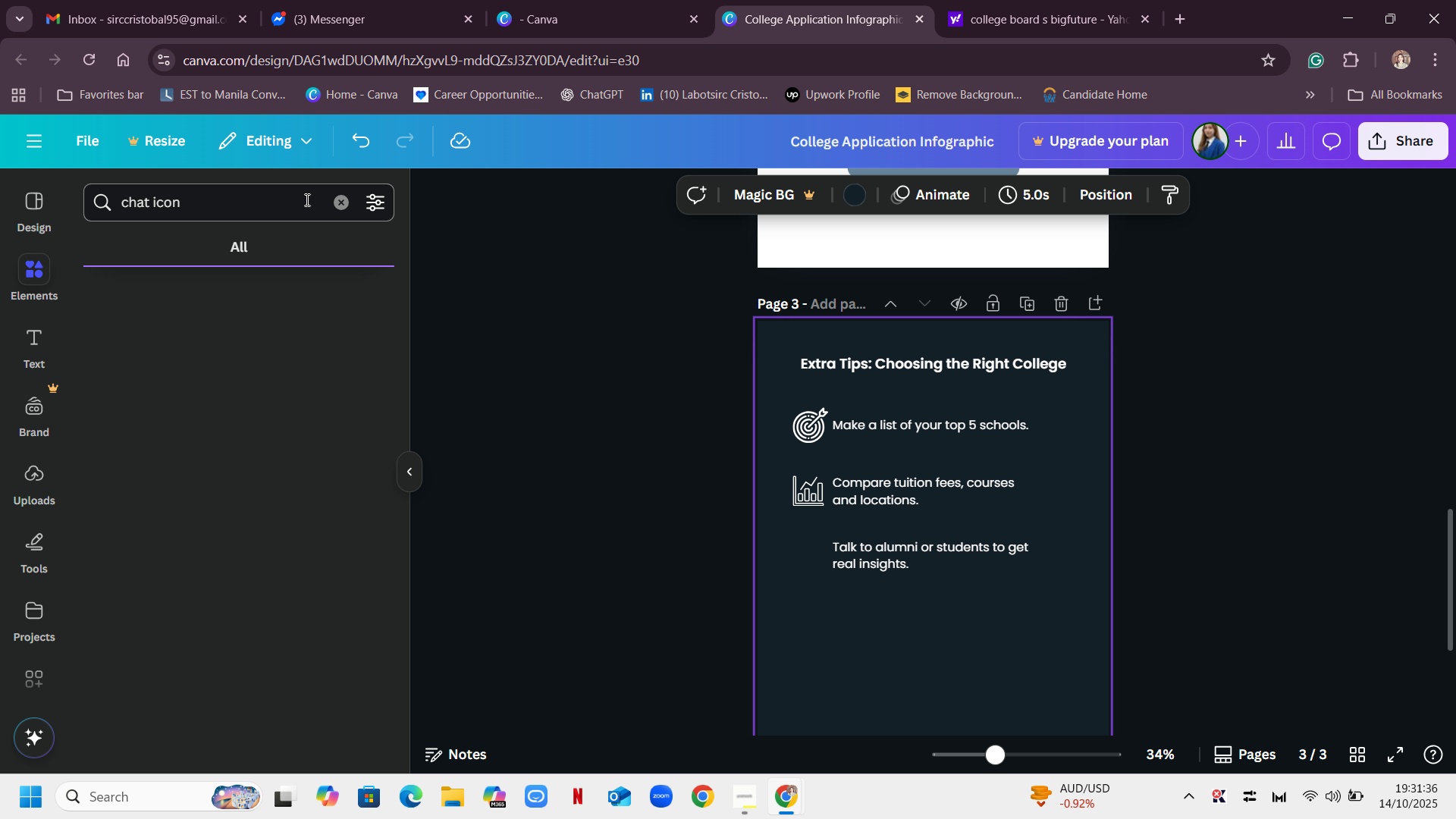 
key(Enter)
 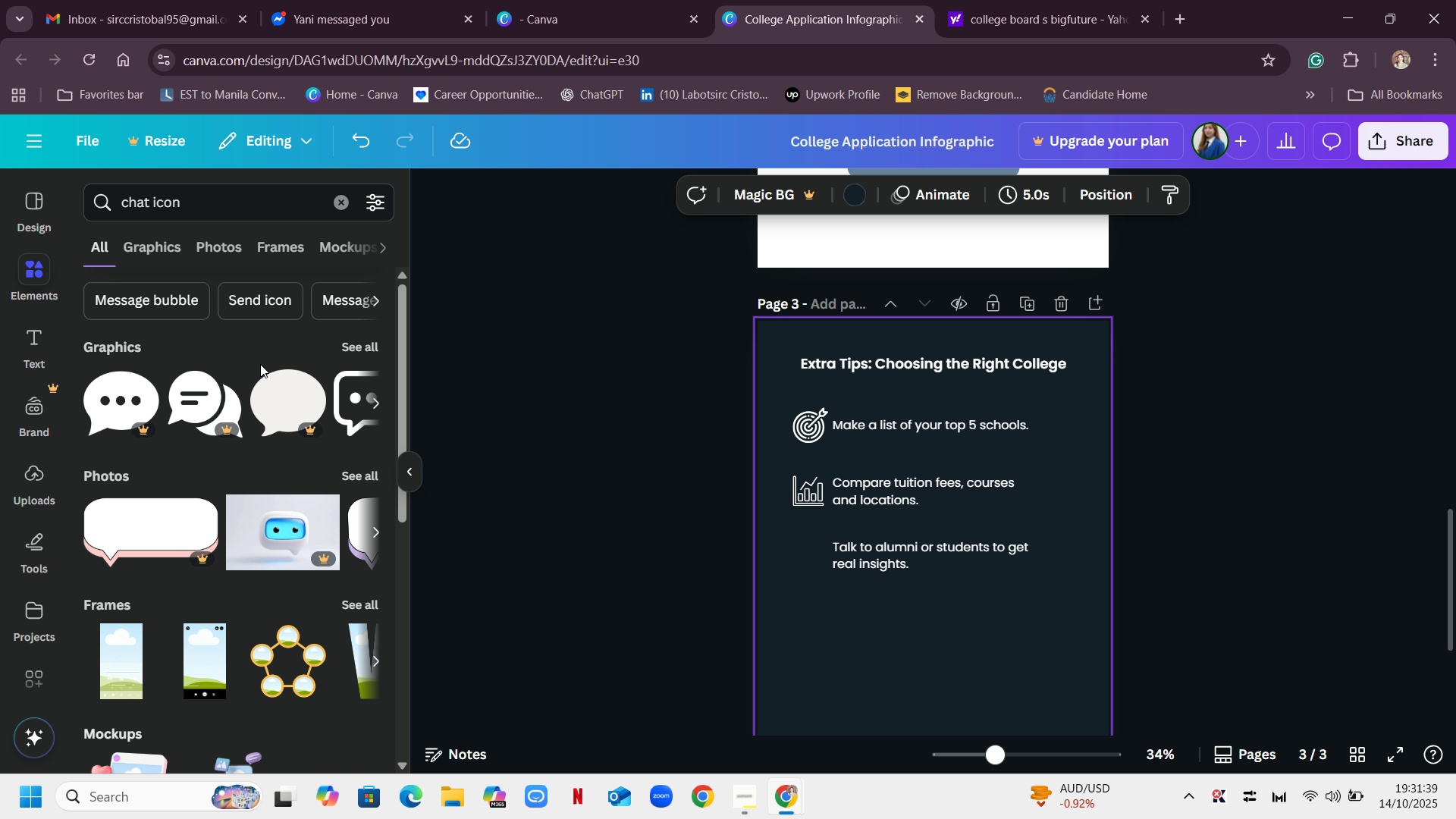 
left_click([348, 347])
 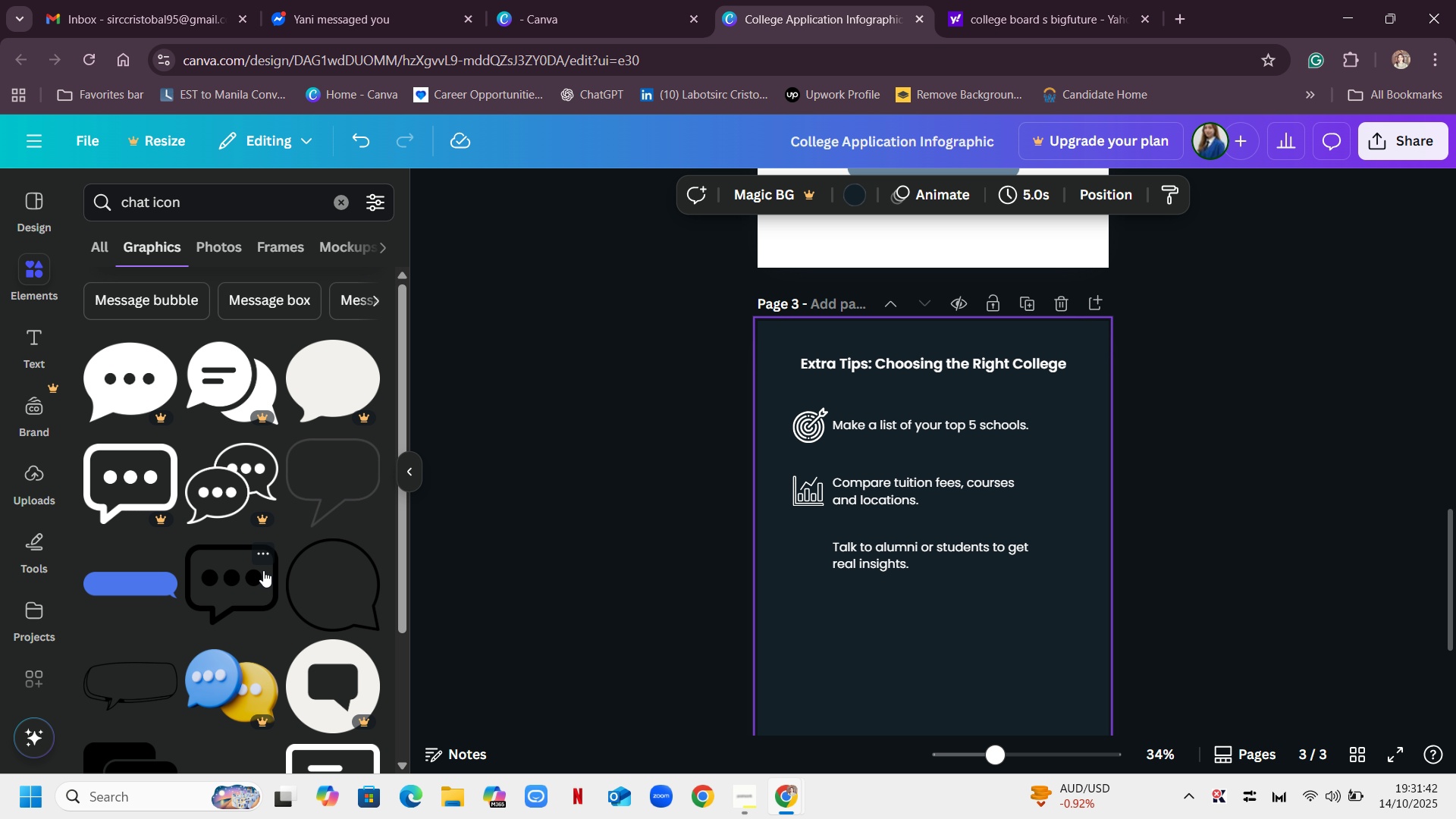 
mouse_move([224, 537])
 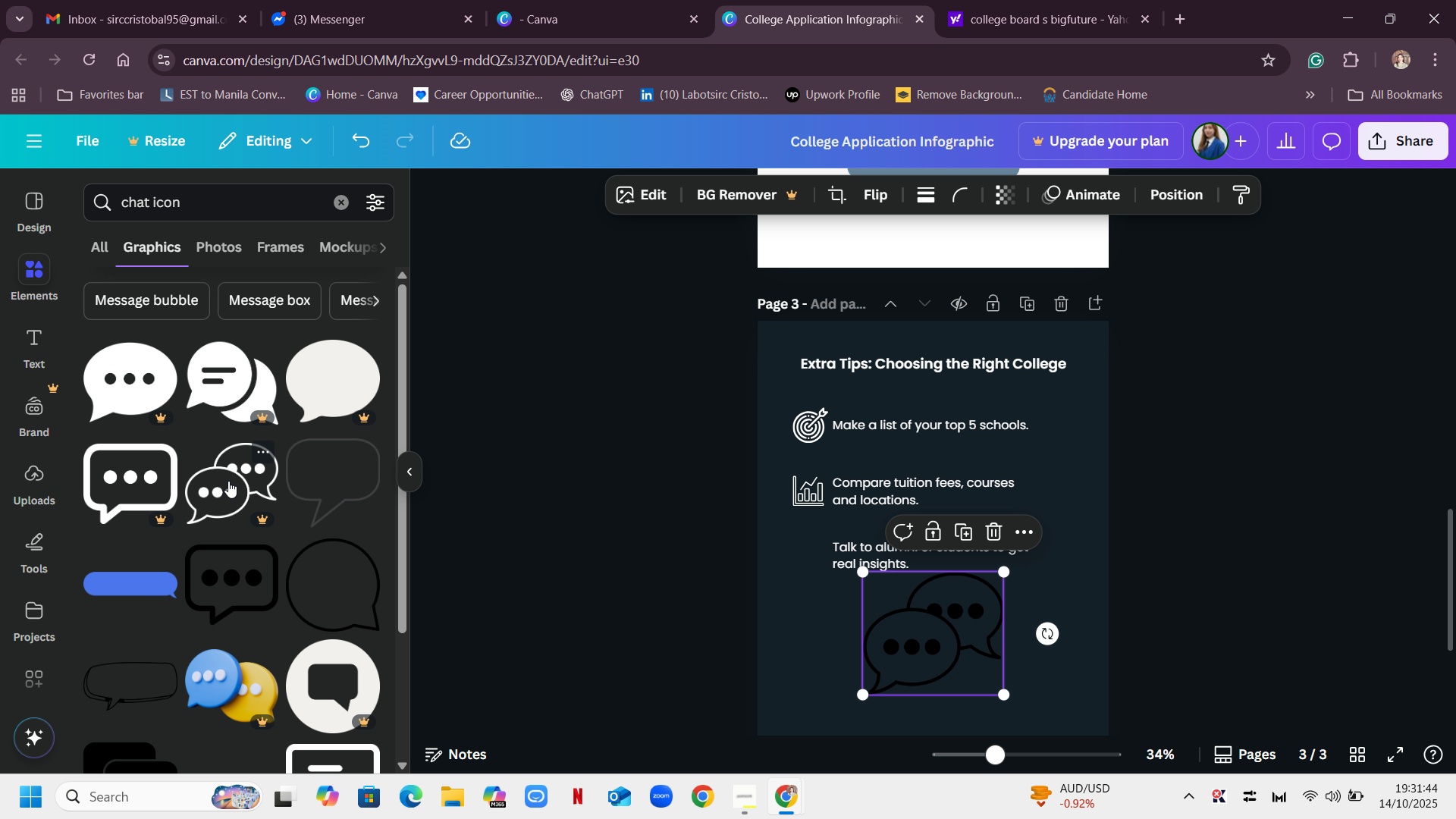 
left_click([228, 481])
 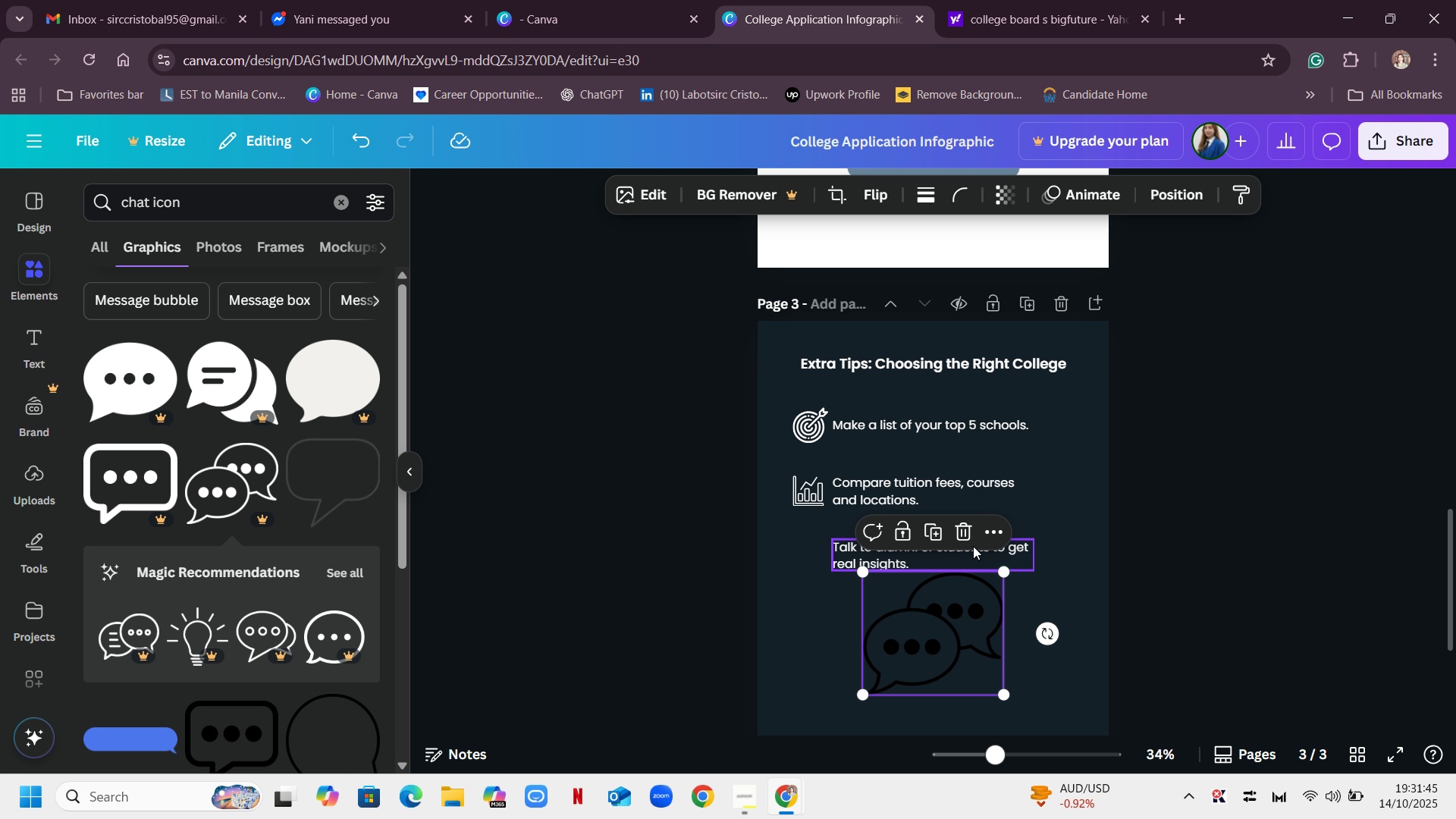 
left_click([970, 532])
 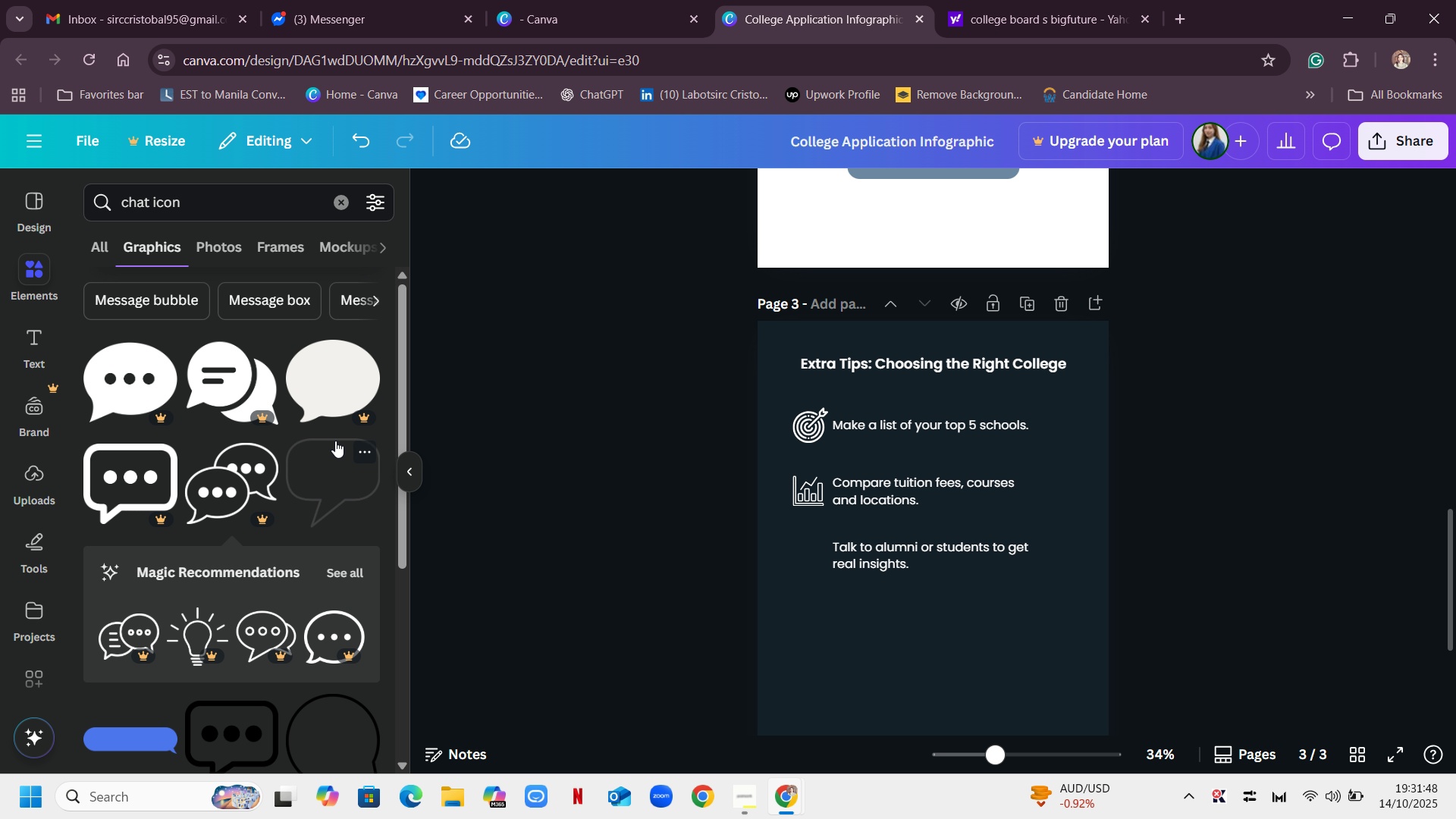 
scroll: coordinate [331, 433], scroll_direction: down, amount: 3.0
 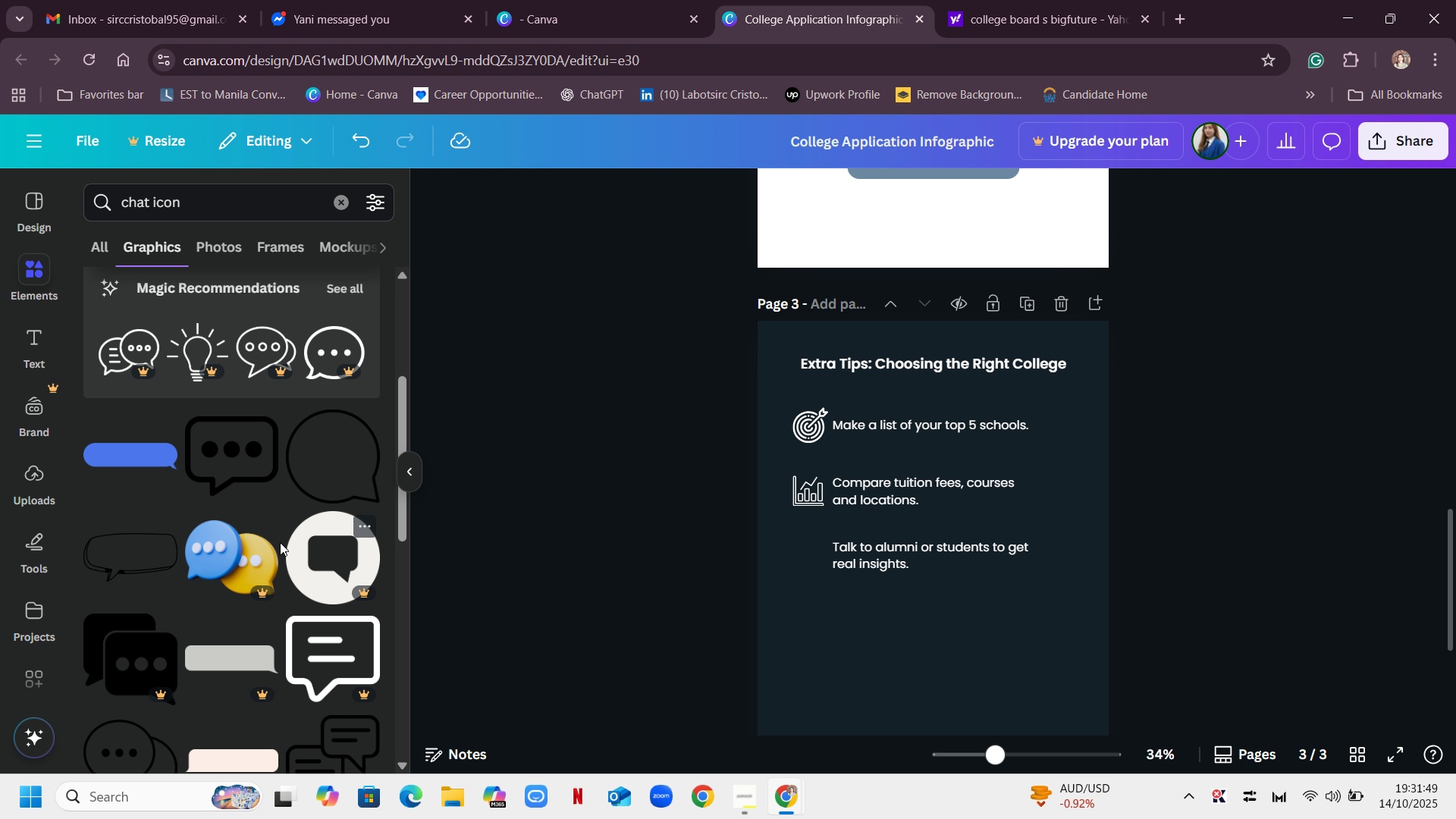 
mouse_move([275, 497])
 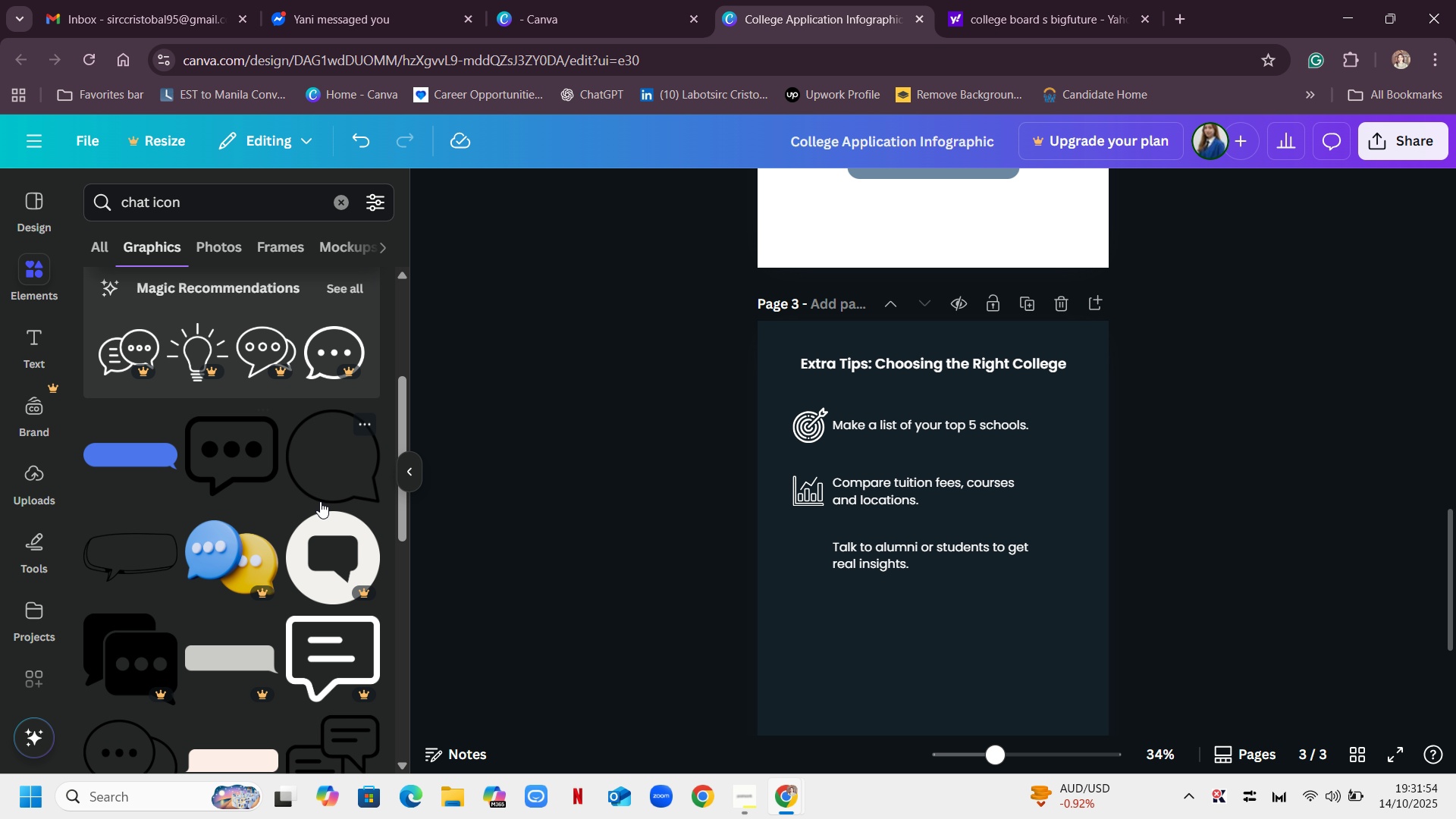 
scroll: coordinate [320, 501], scroll_direction: down, amount: 3.0
 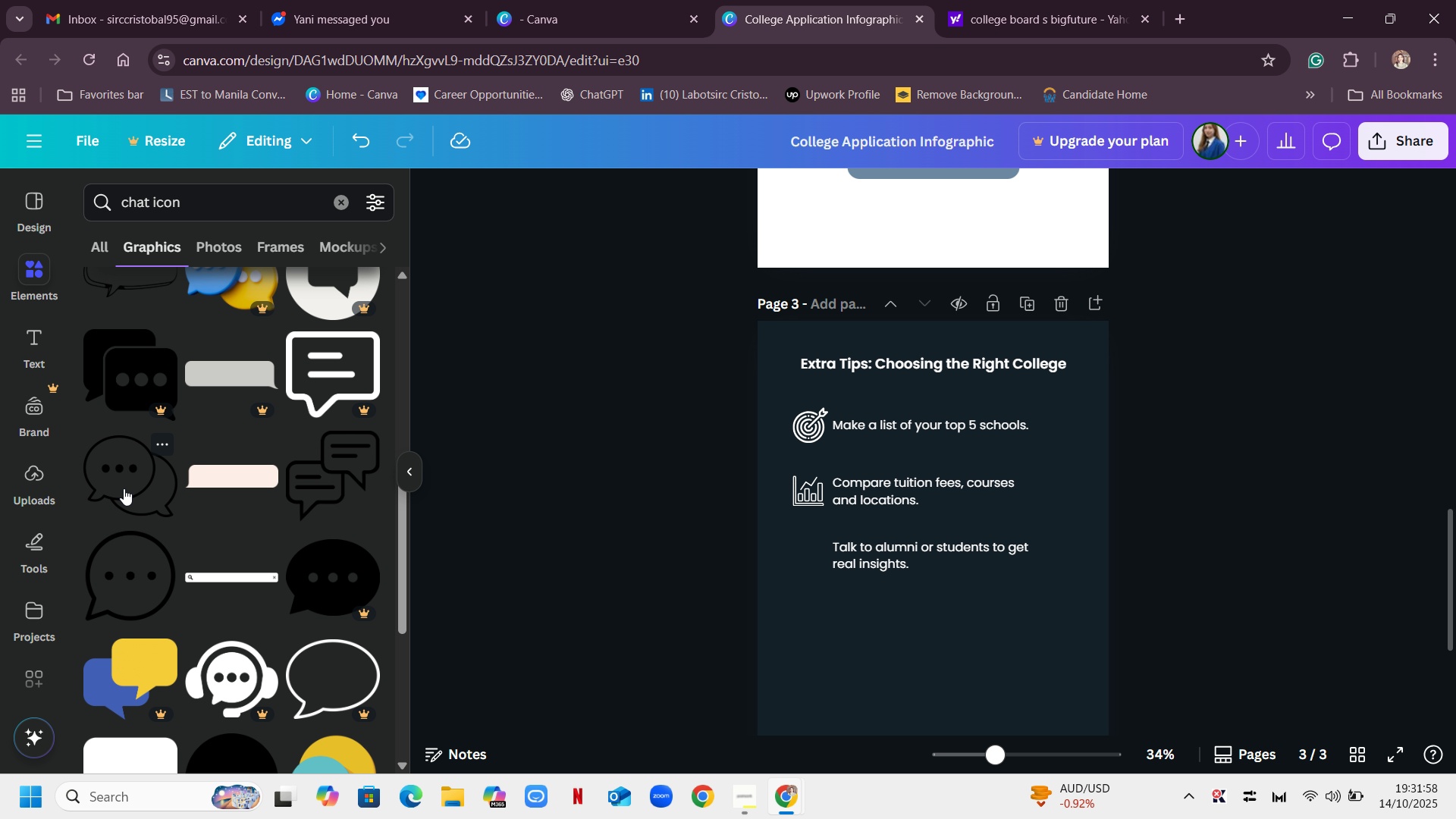 
left_click([124, 488])
 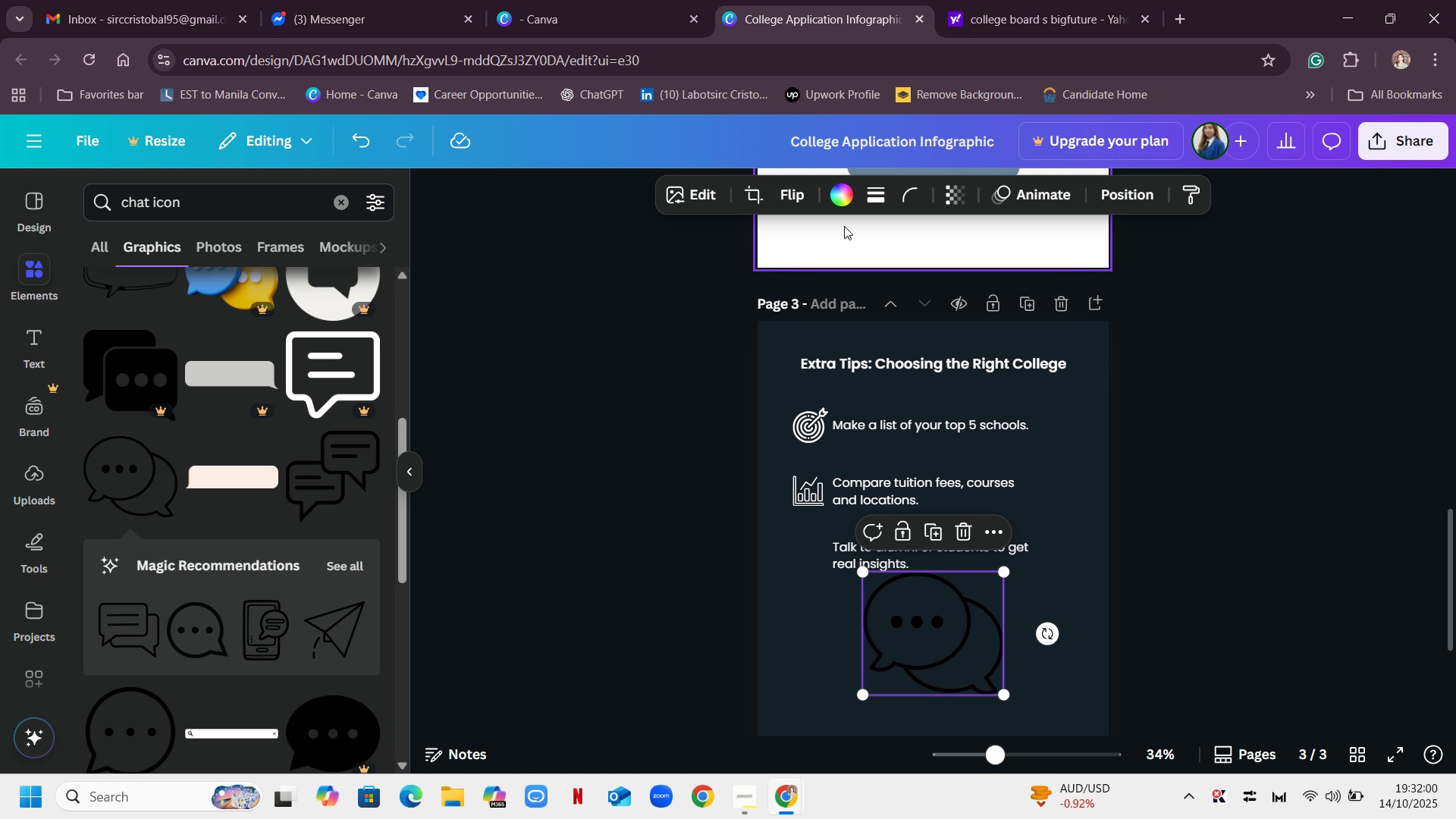 
left_click([844, 190])
 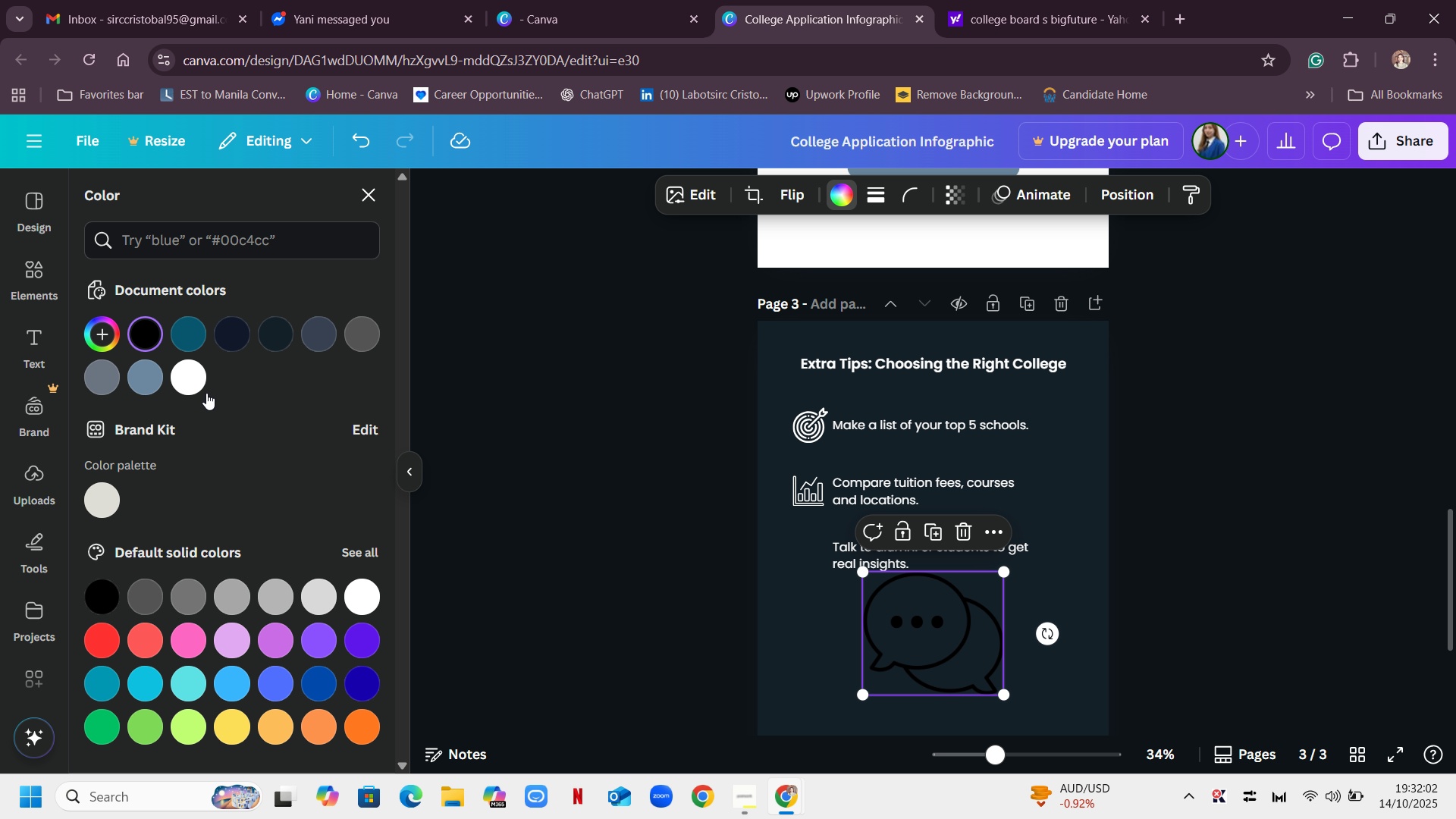 
left_click([202, 381])
 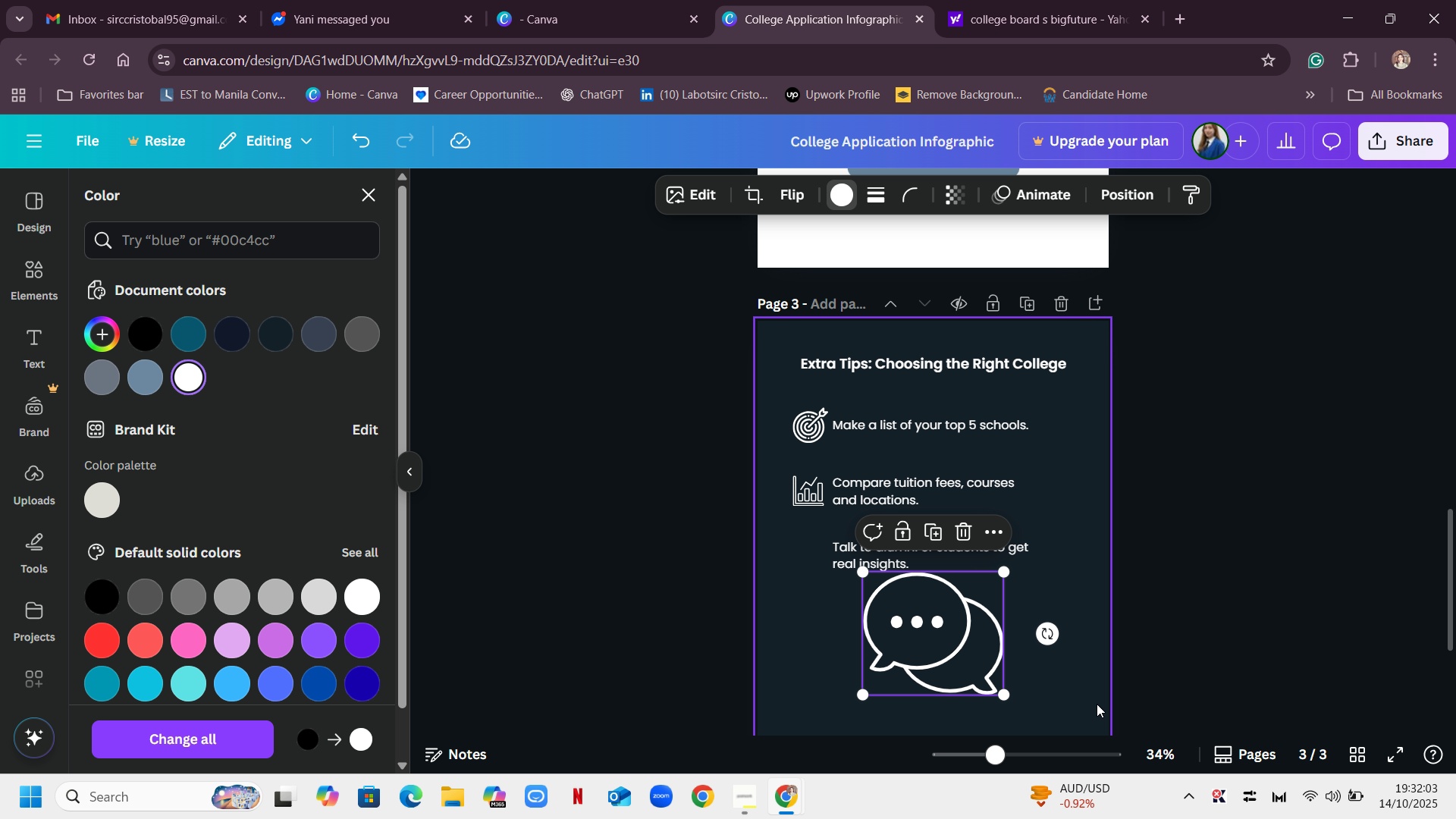 
left_click([1097, 704])
 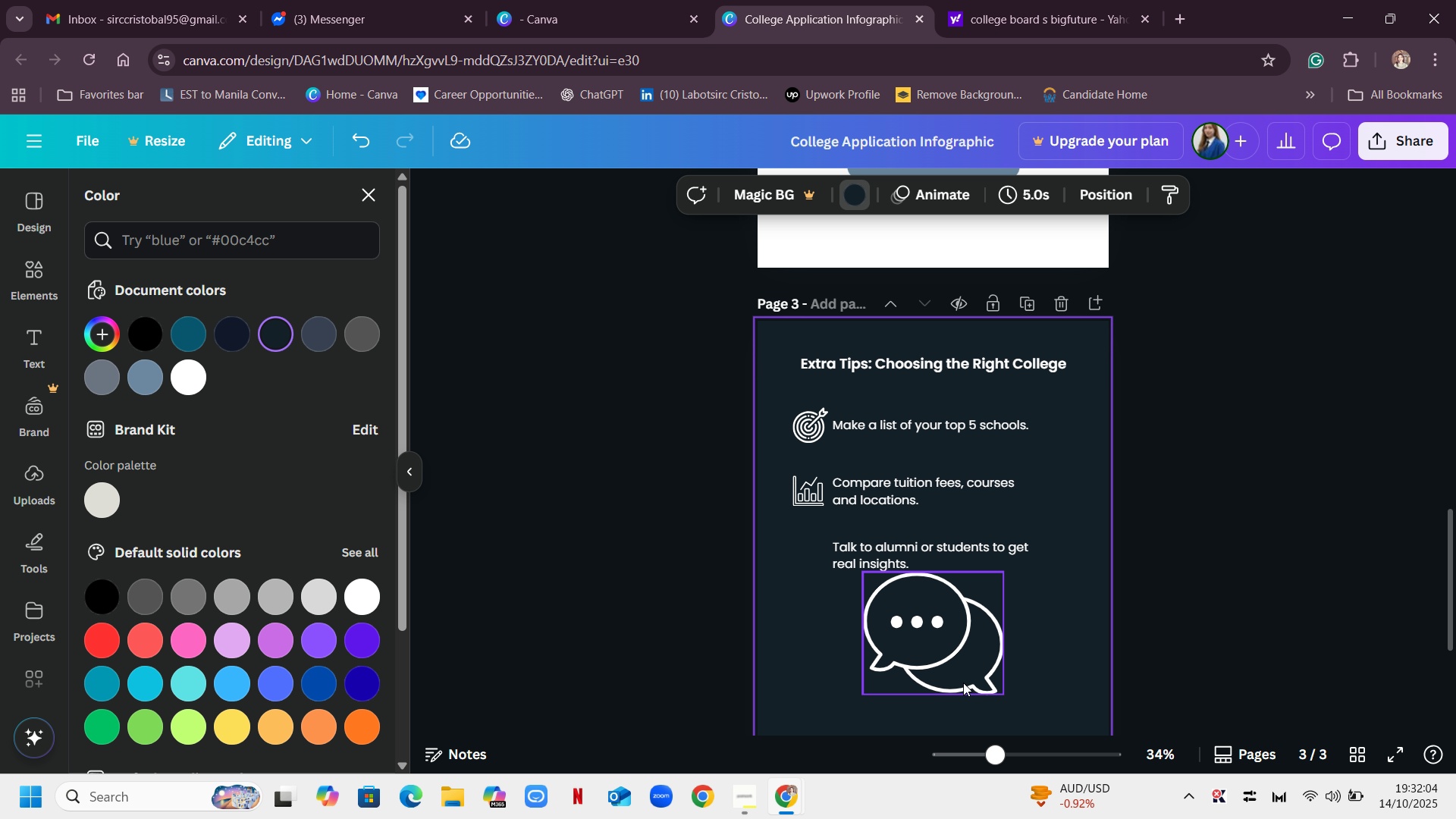 
left_click([937, 679])
 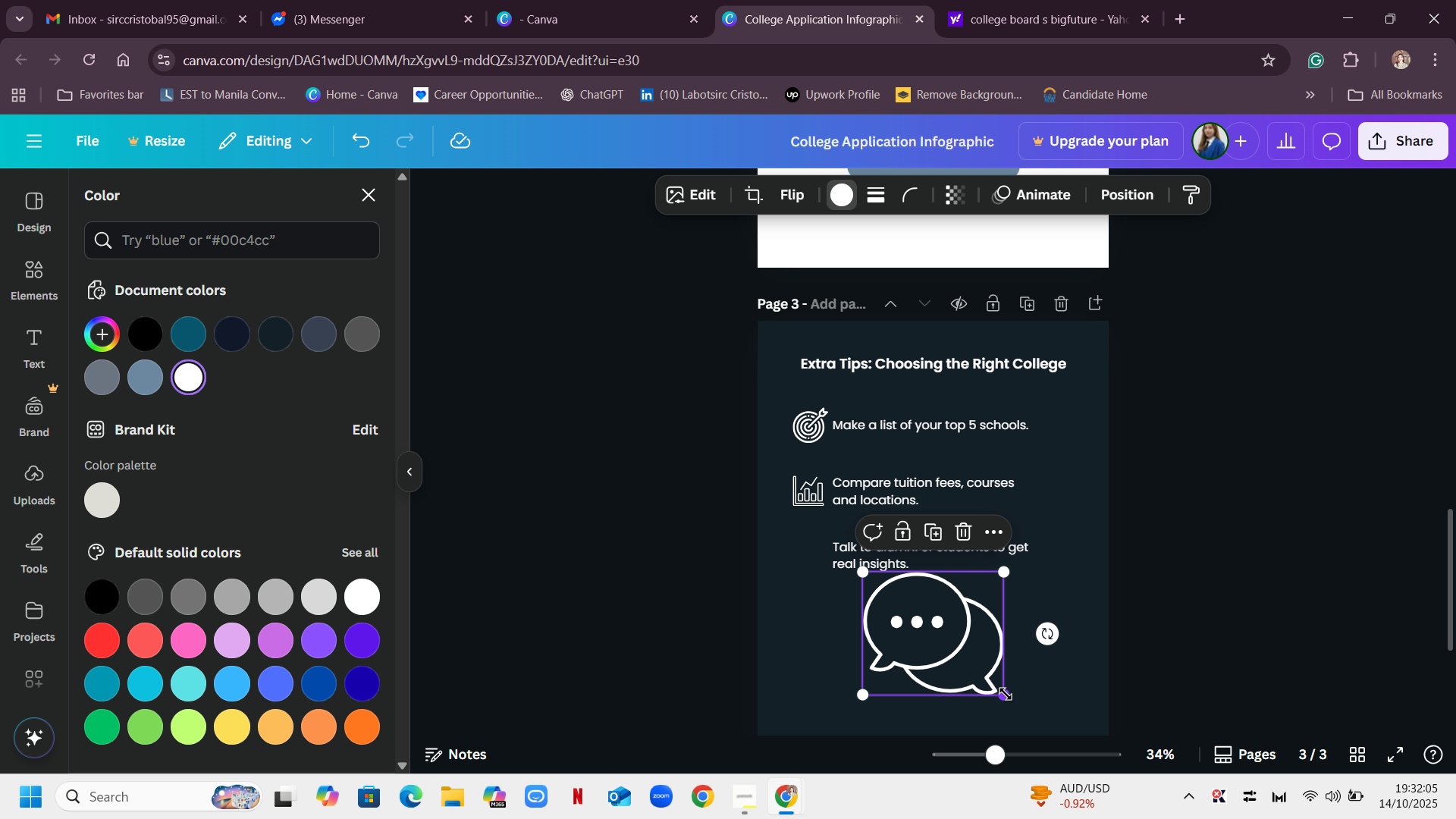 
left_click_drag(start_coordinate=[1006, 695], to_coordinate=[889, 635])
 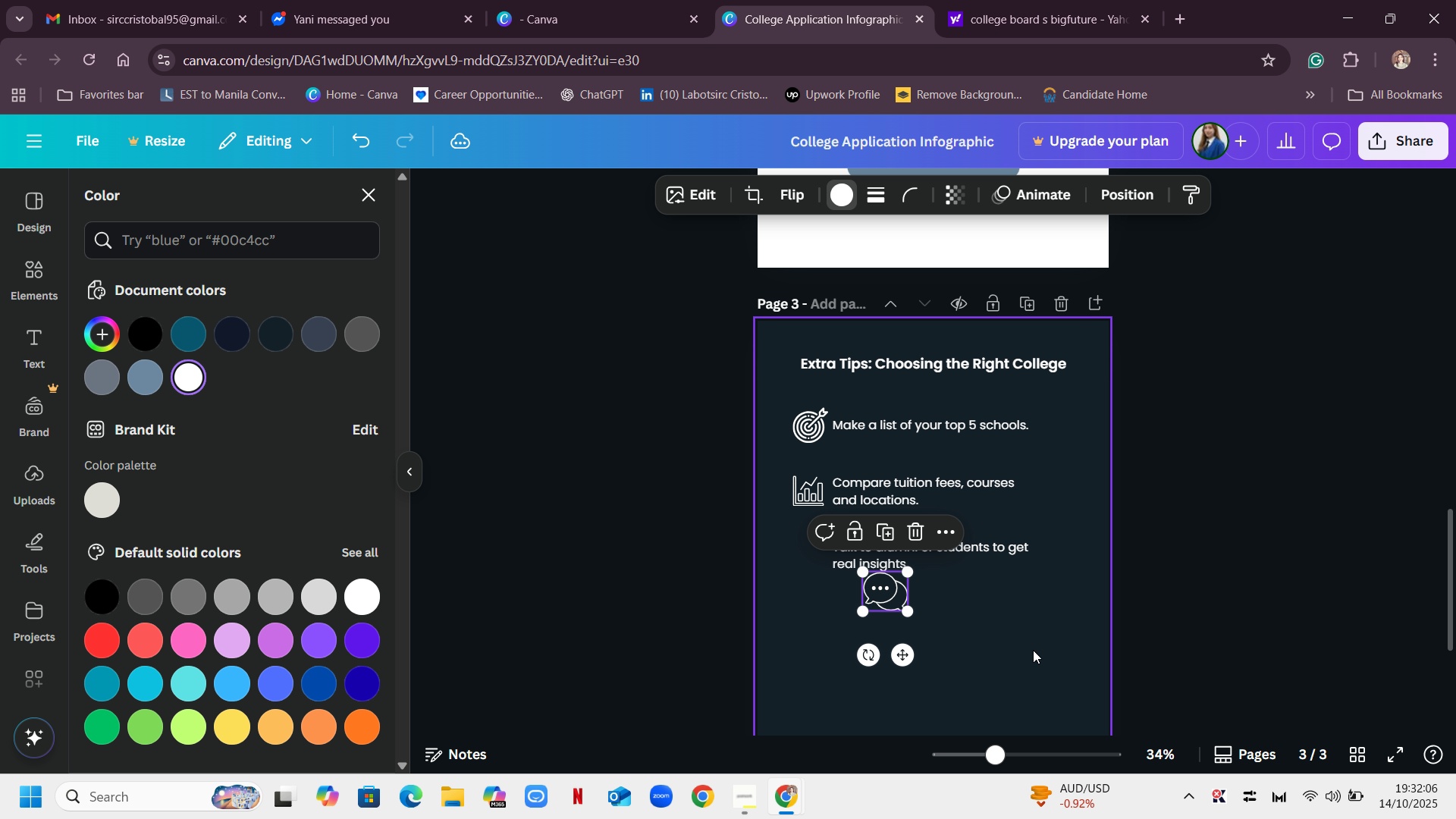 
left_click([1033, 649])
 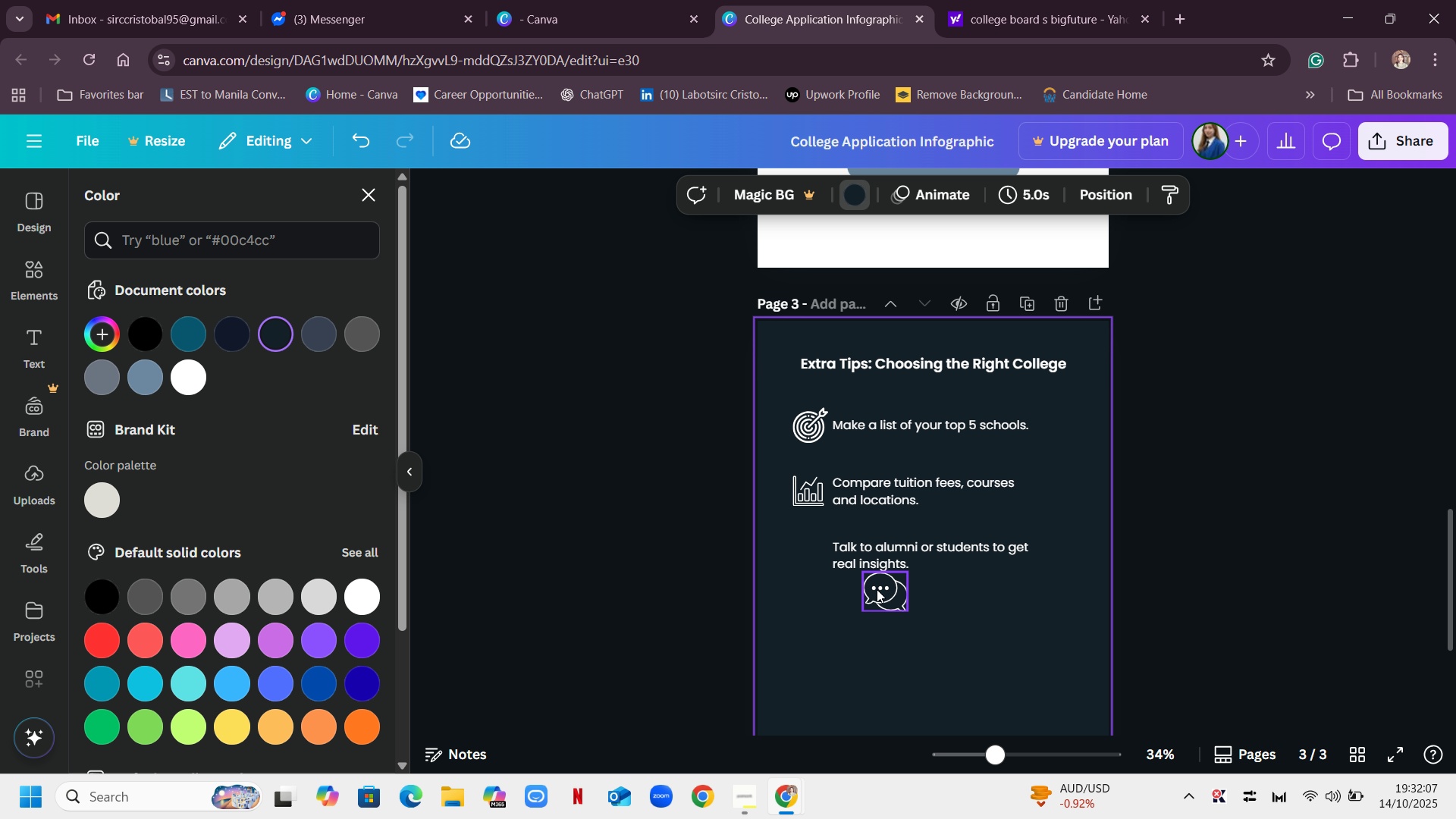 
left_click_drag(start_coordinate=[883, 599], to_coordinate=[808, 563])
 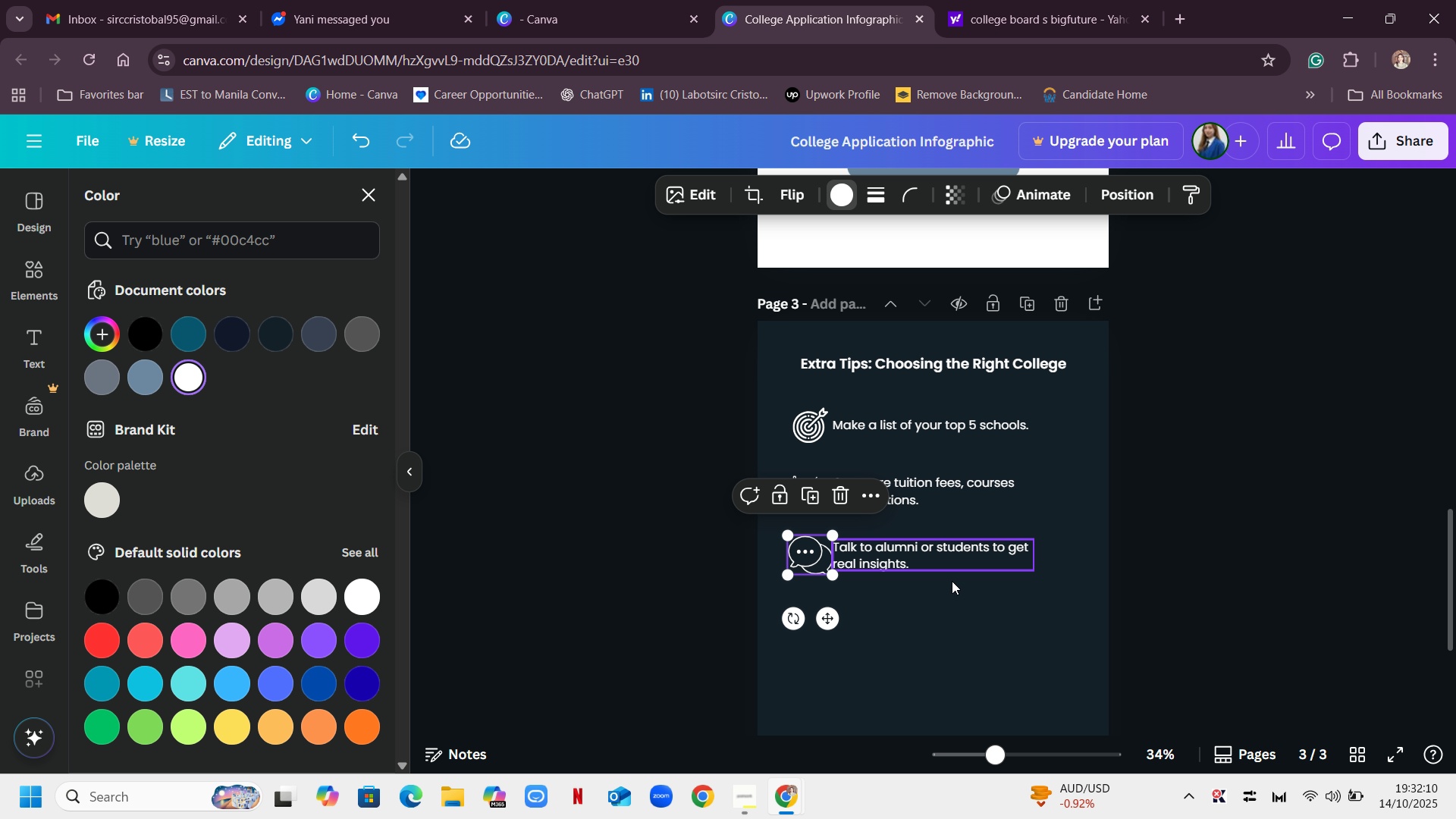 
left_click([956, 600])
 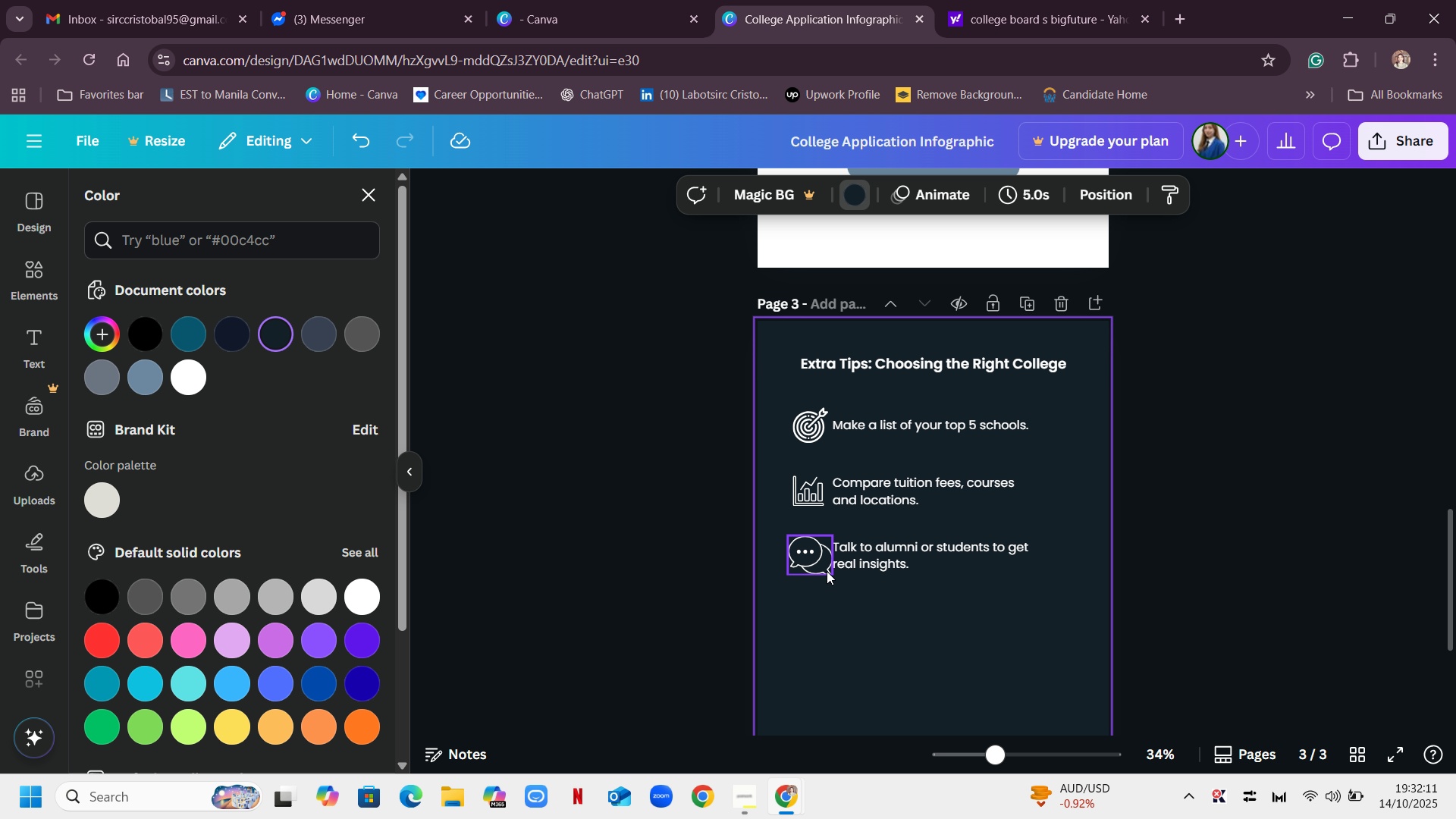 
left_click([814, 563])
 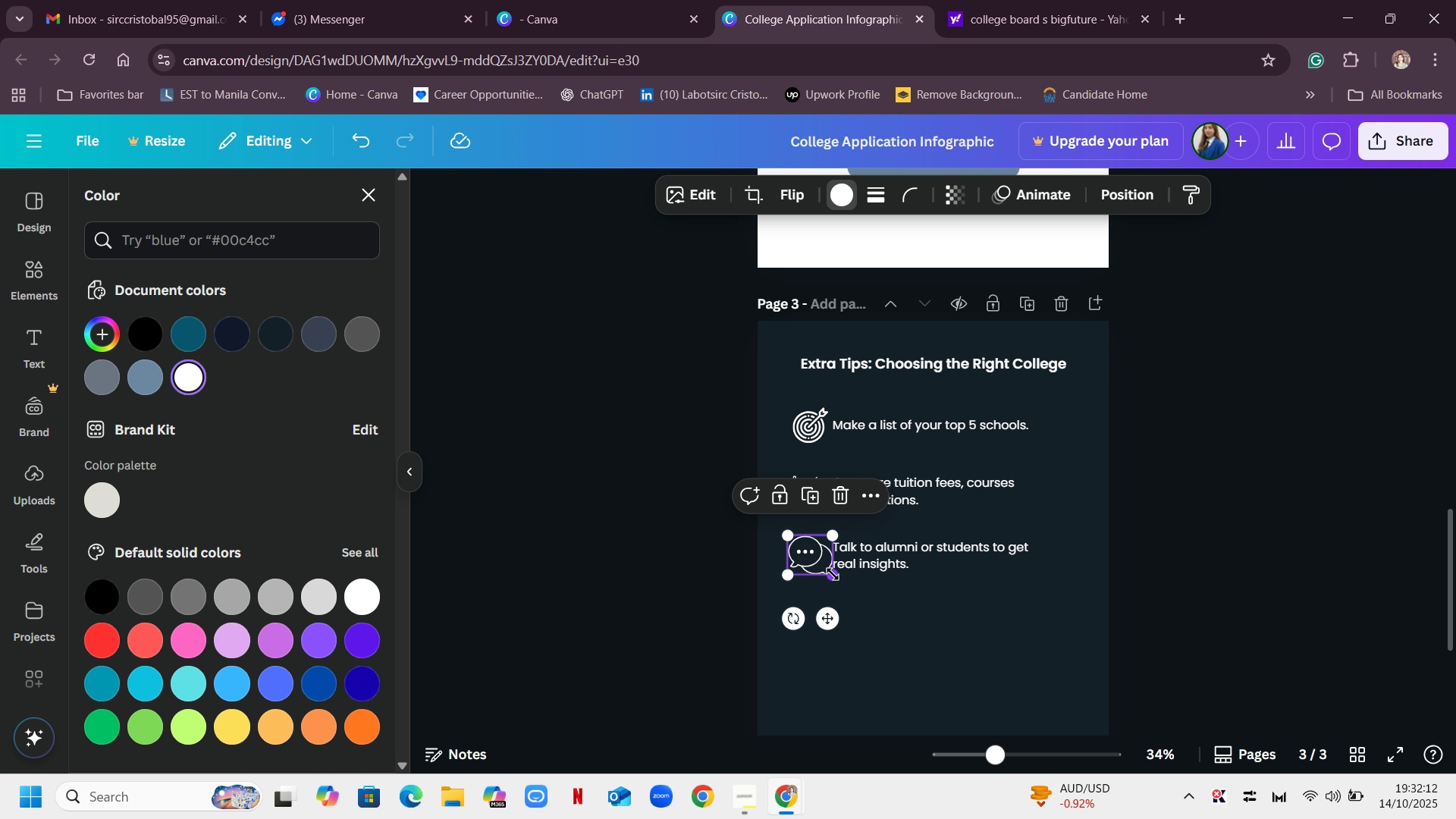 
left_click_drag(start_coordinate=[833, 574], to_coordinate=[819, 570])
 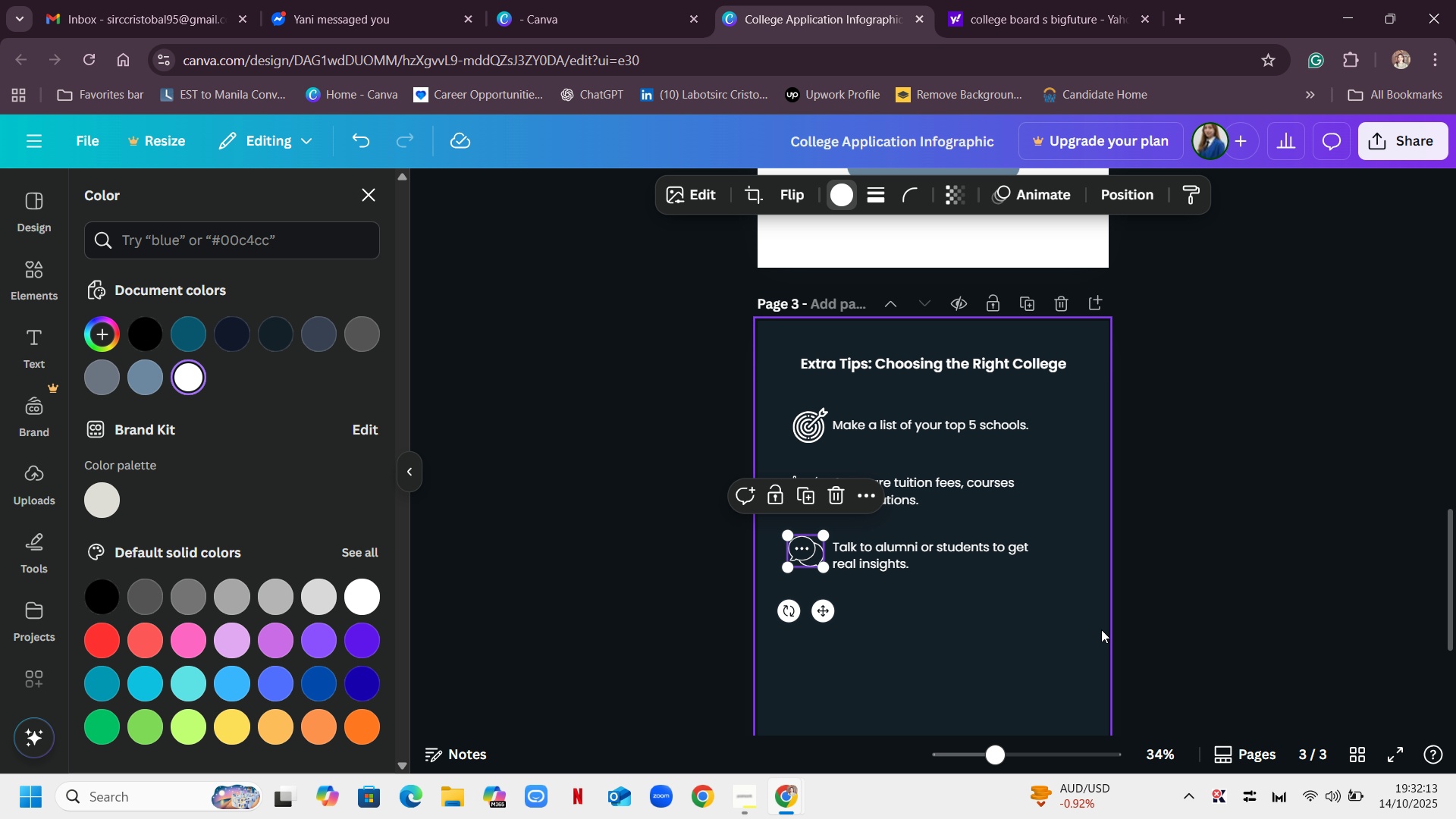 
left_click([1101, 629])
 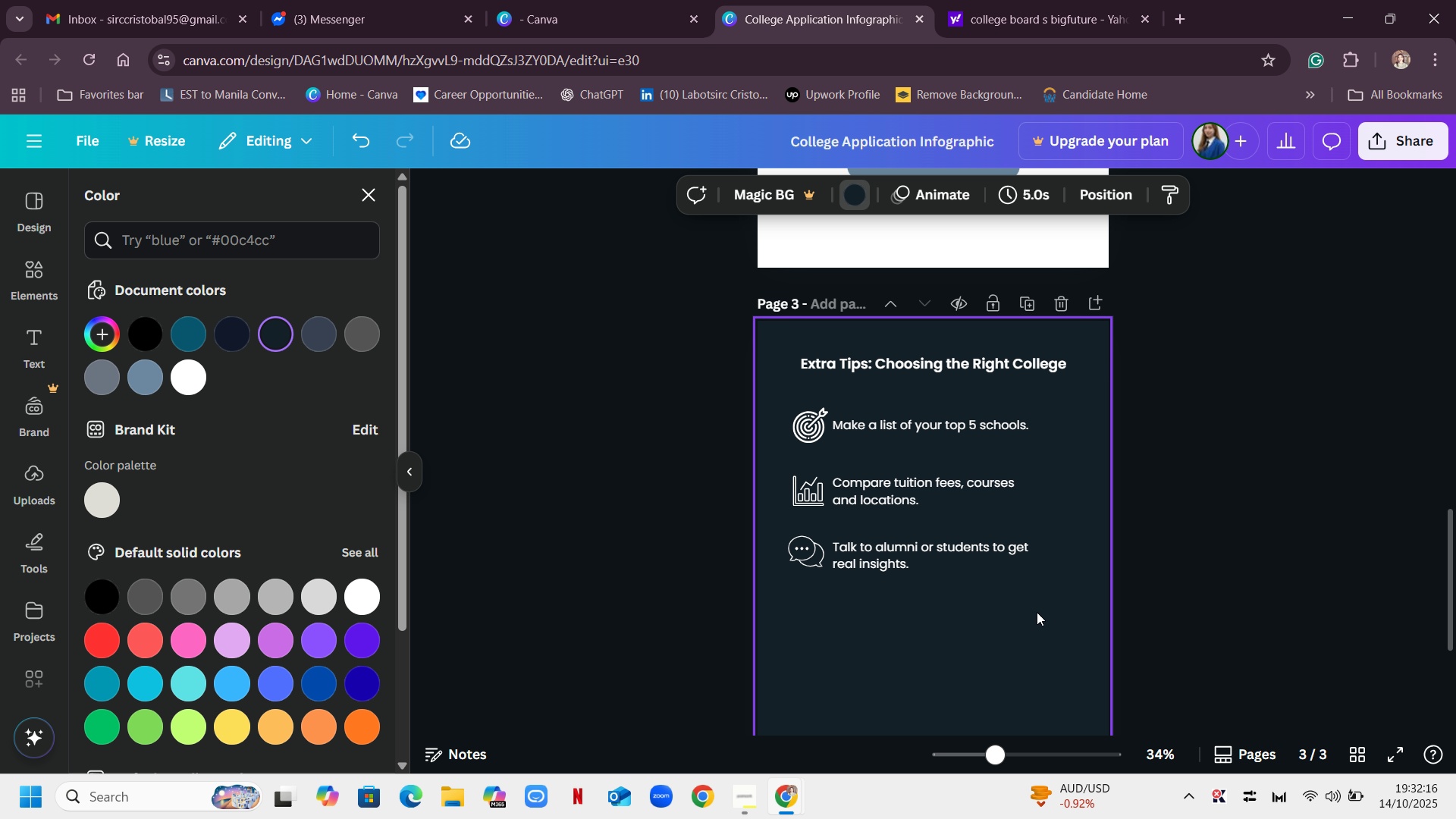 
scroll: coordinate [1041, 601], scroll_direction: down, amount: 1.0
 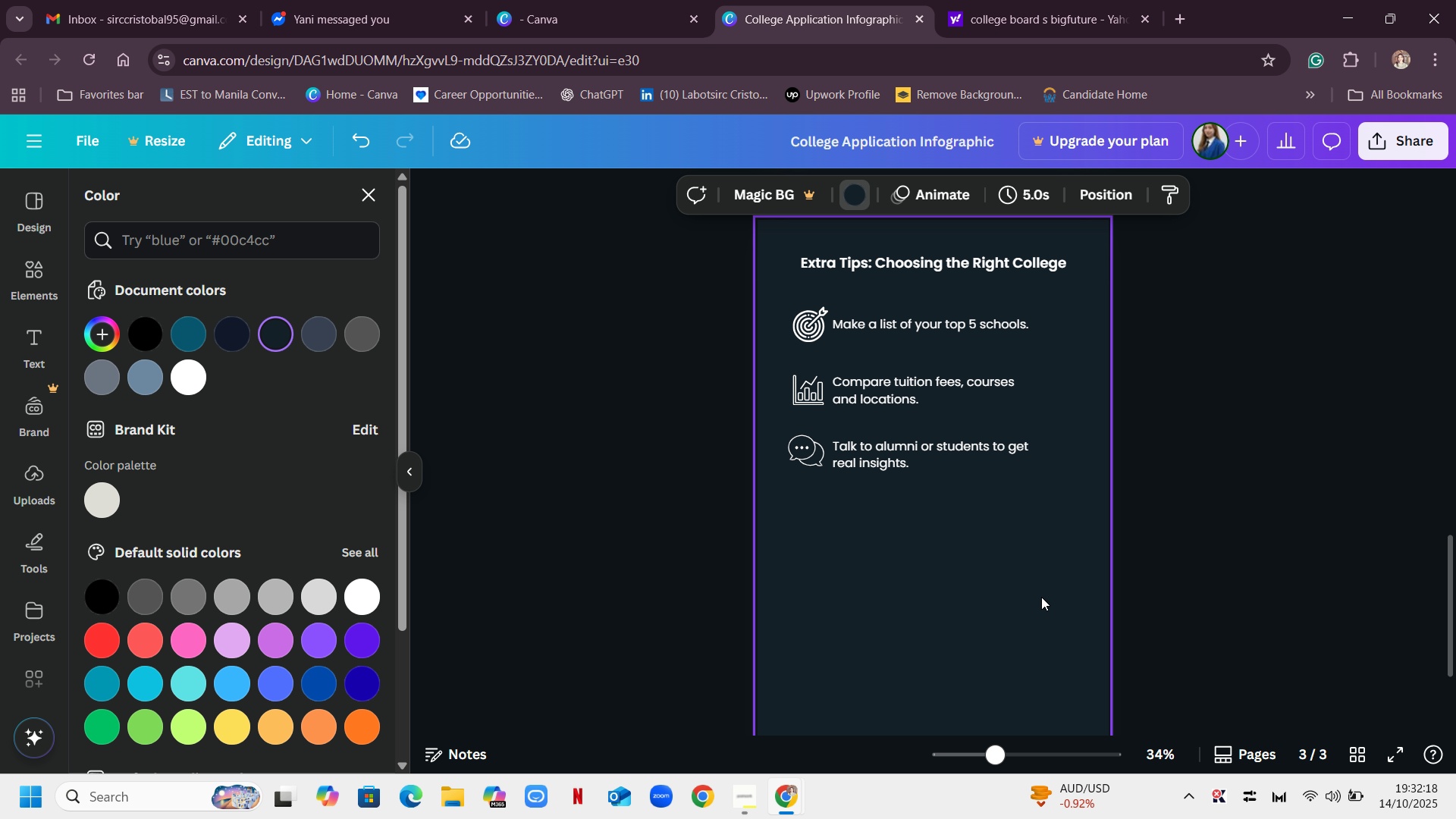 
scroll: coordinate [1040, 595], scroll_direction: up, amount: 1.0
 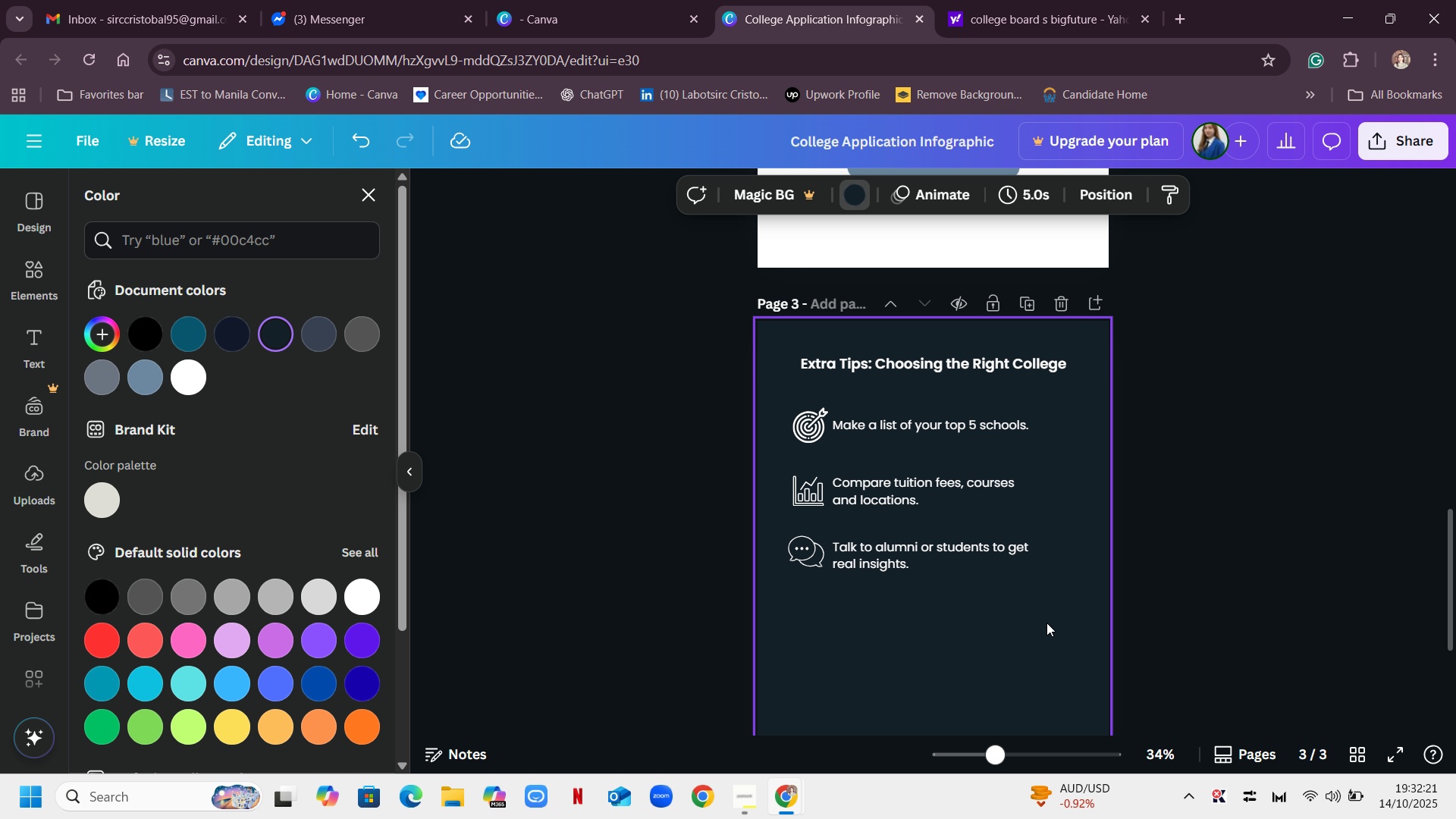 
scroll: coordinate [1044, 621], scroll_direction: down, amount: 1.0
 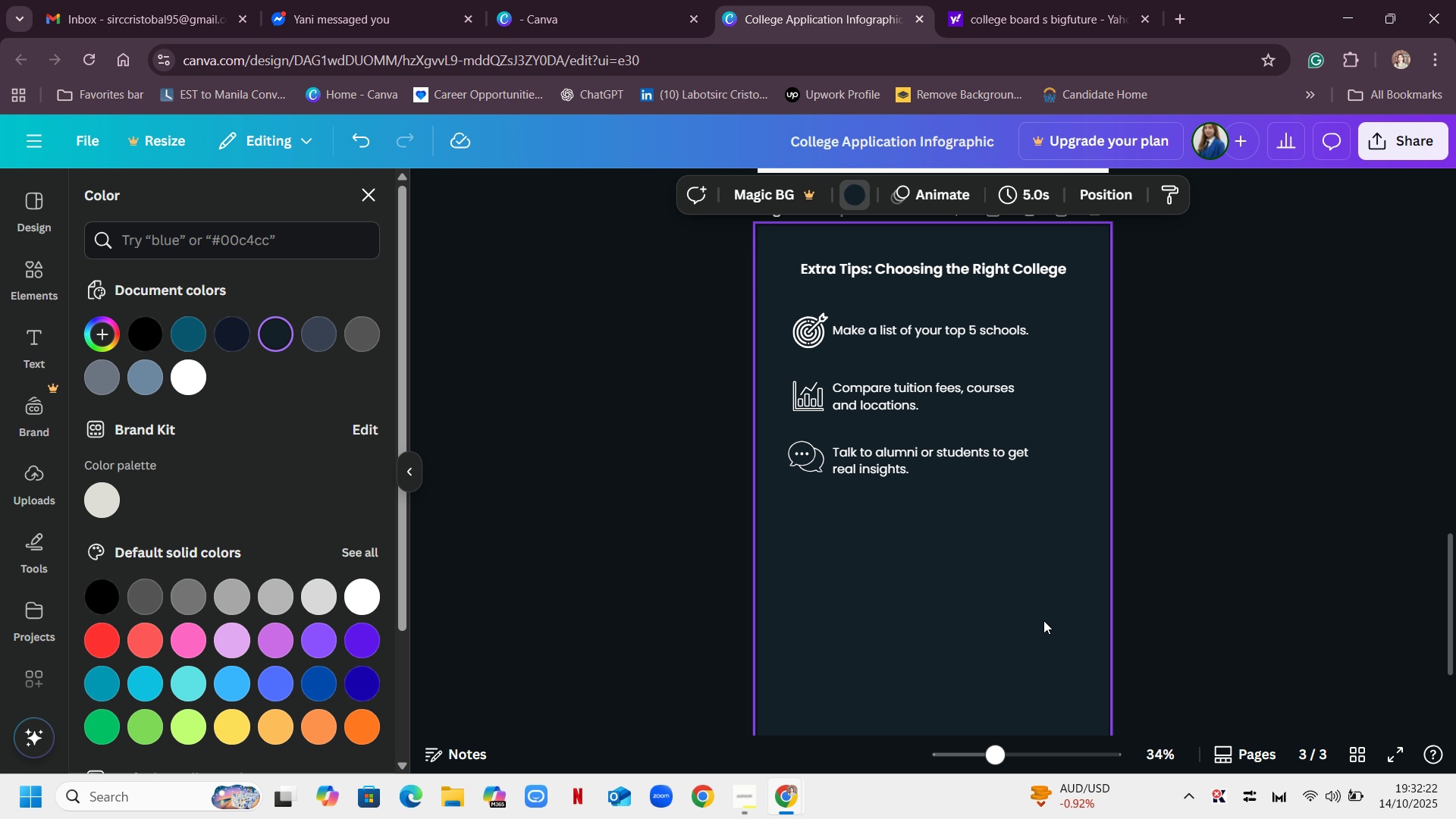 
scroll: coordinate [1043, 620], scroll_direction: up, amount: 1.0
 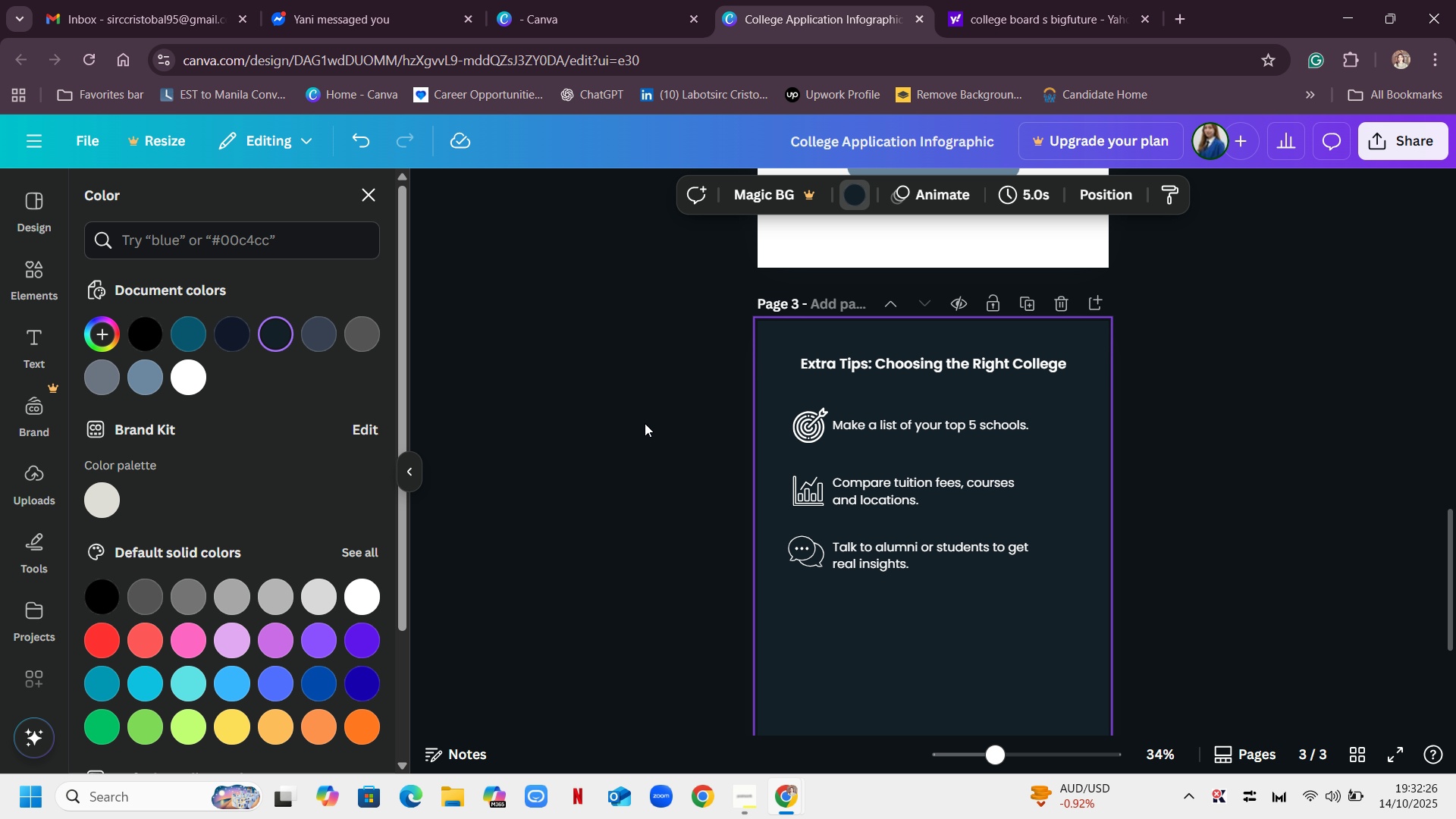 
wait(5.22)
 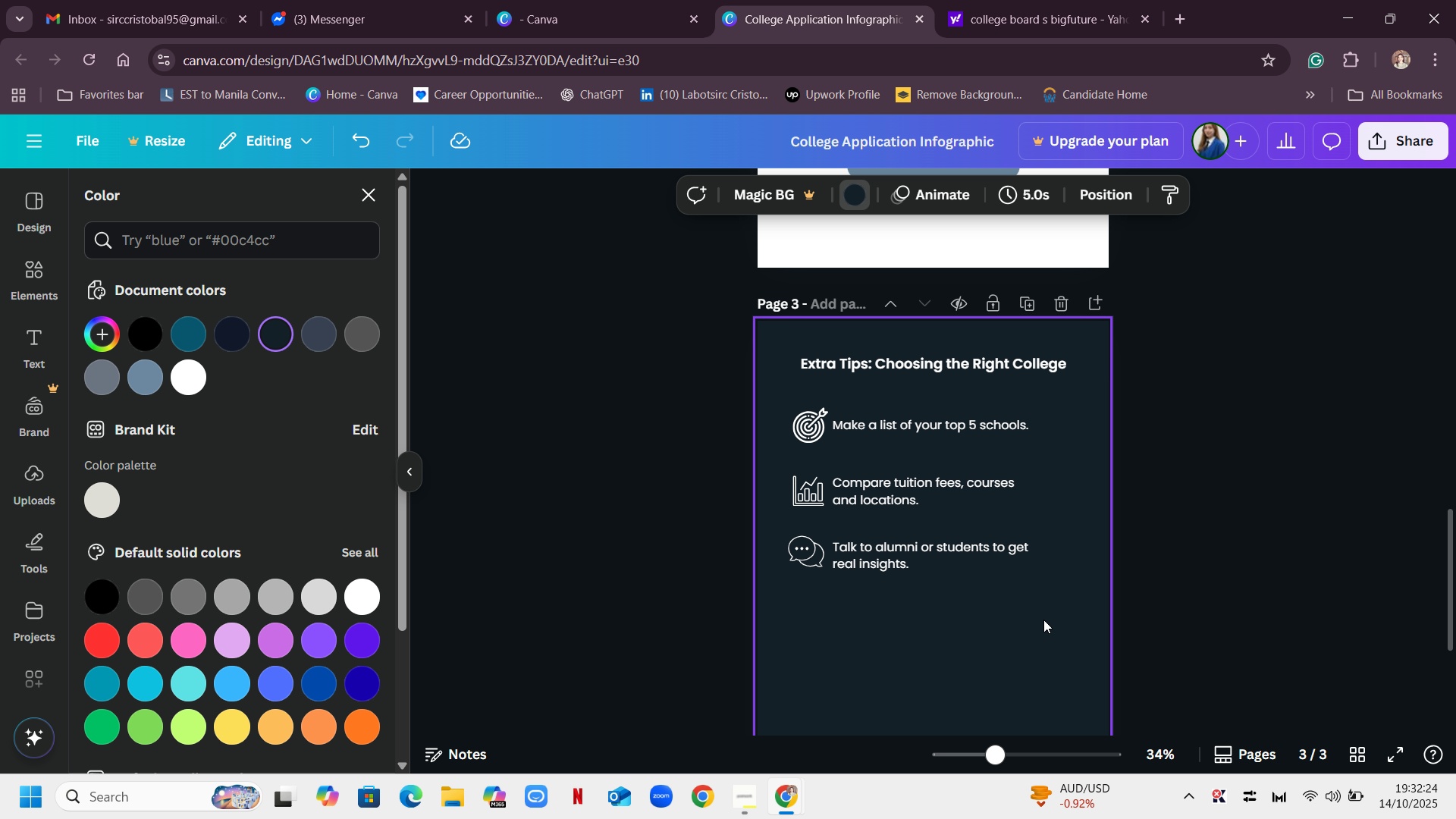 
double_click([802, 363])
 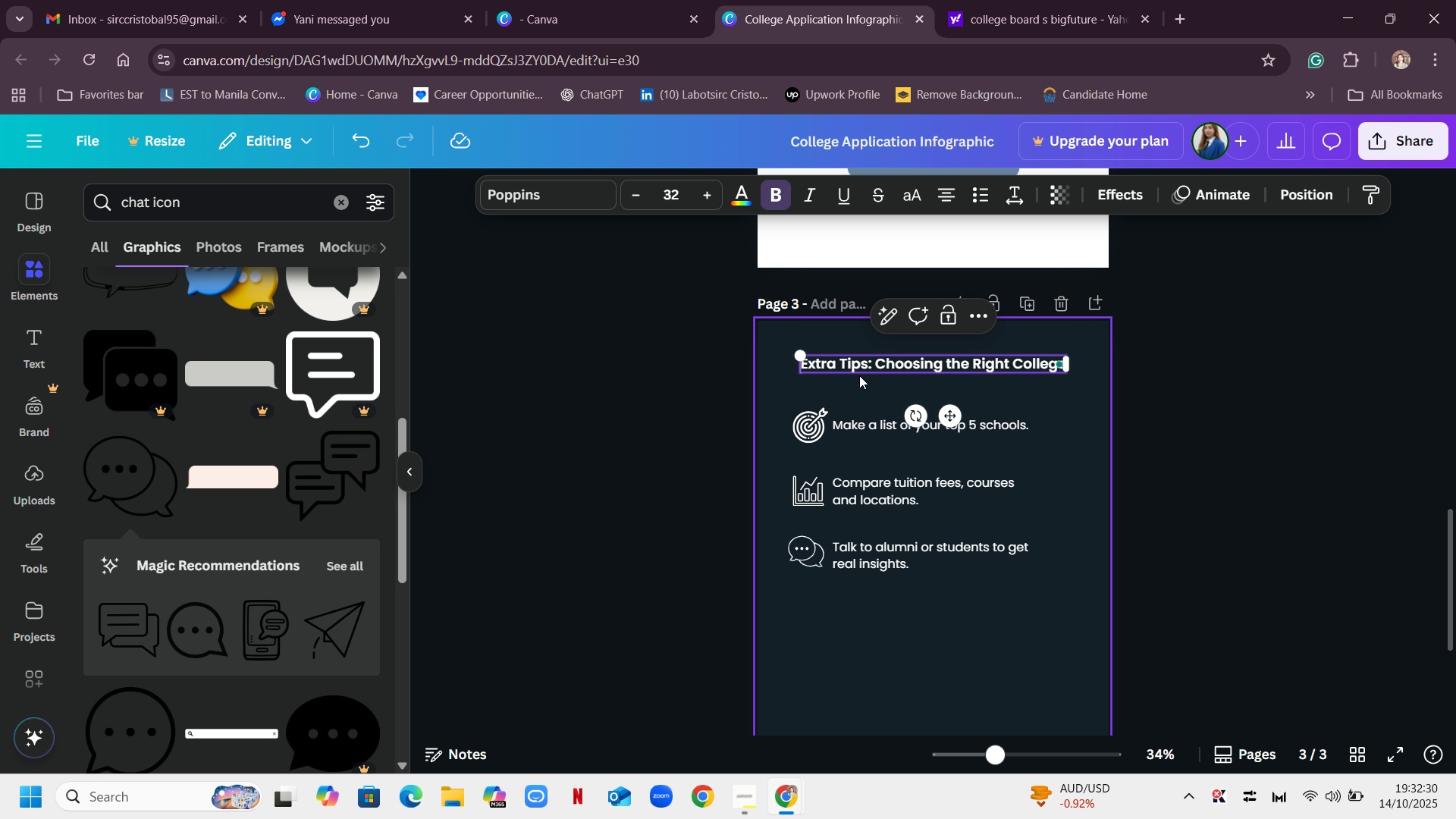 
left_click([825, 363])
 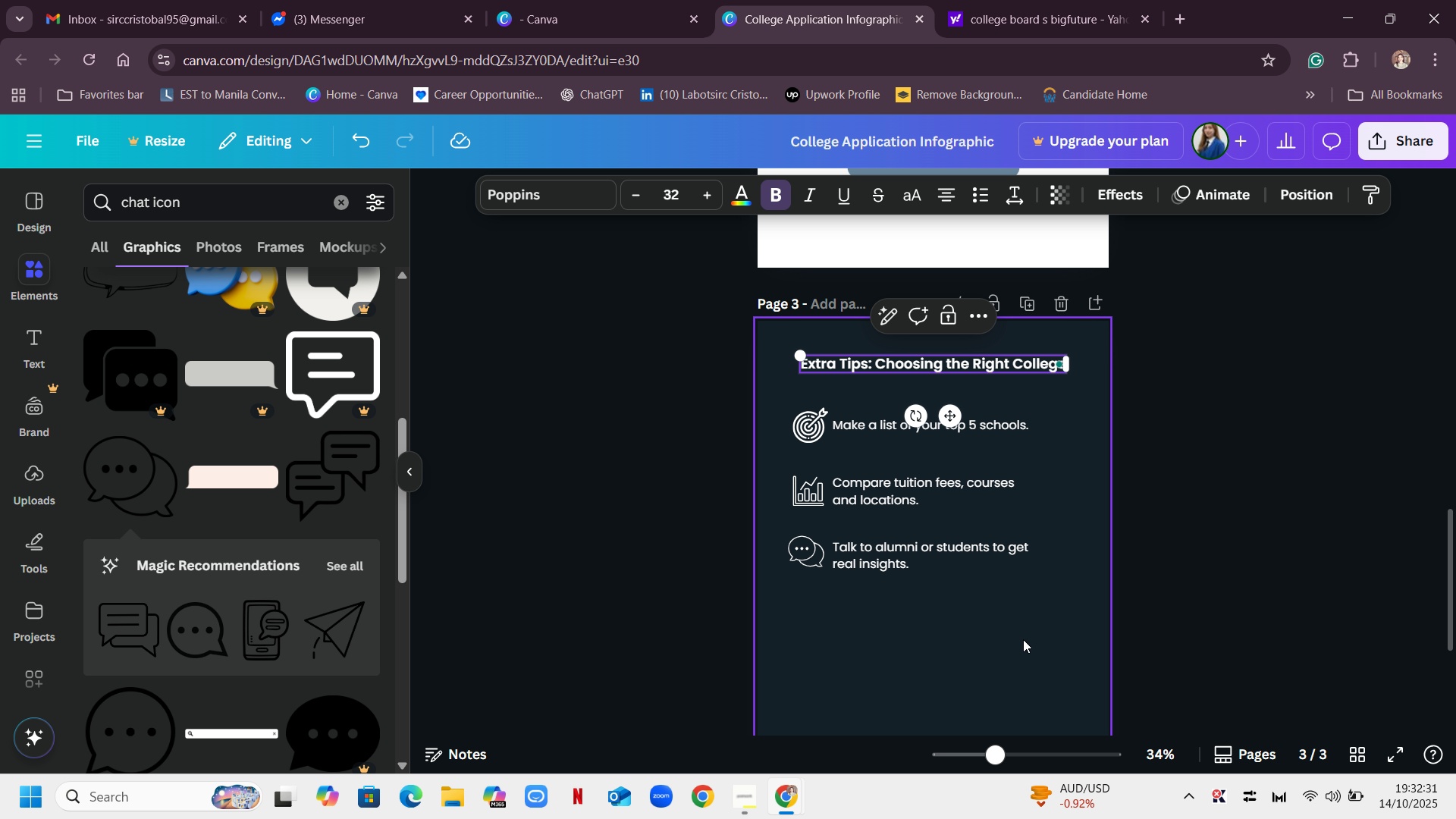 
left_click([1023, 639])
 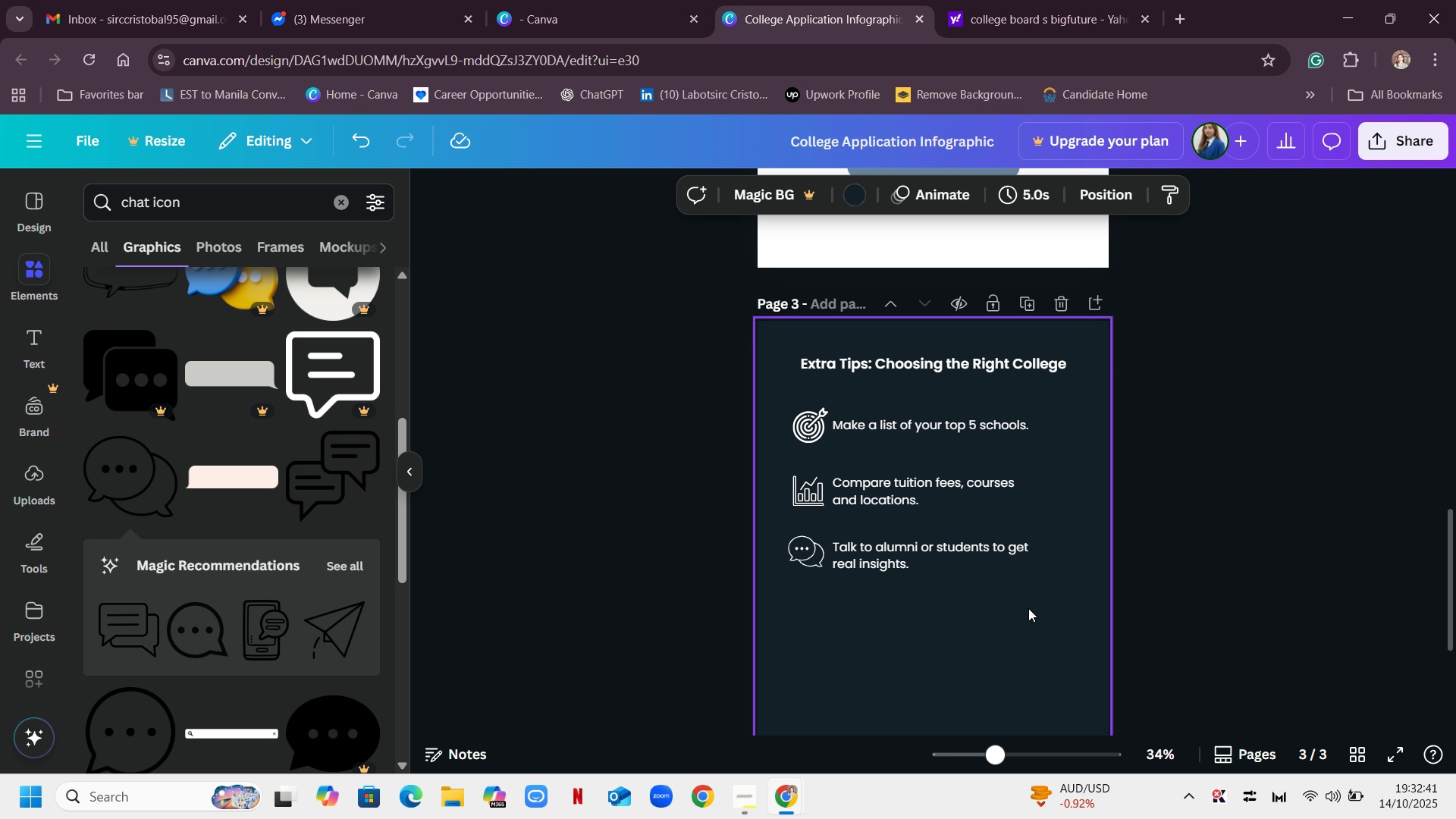 
wait(13.64)
 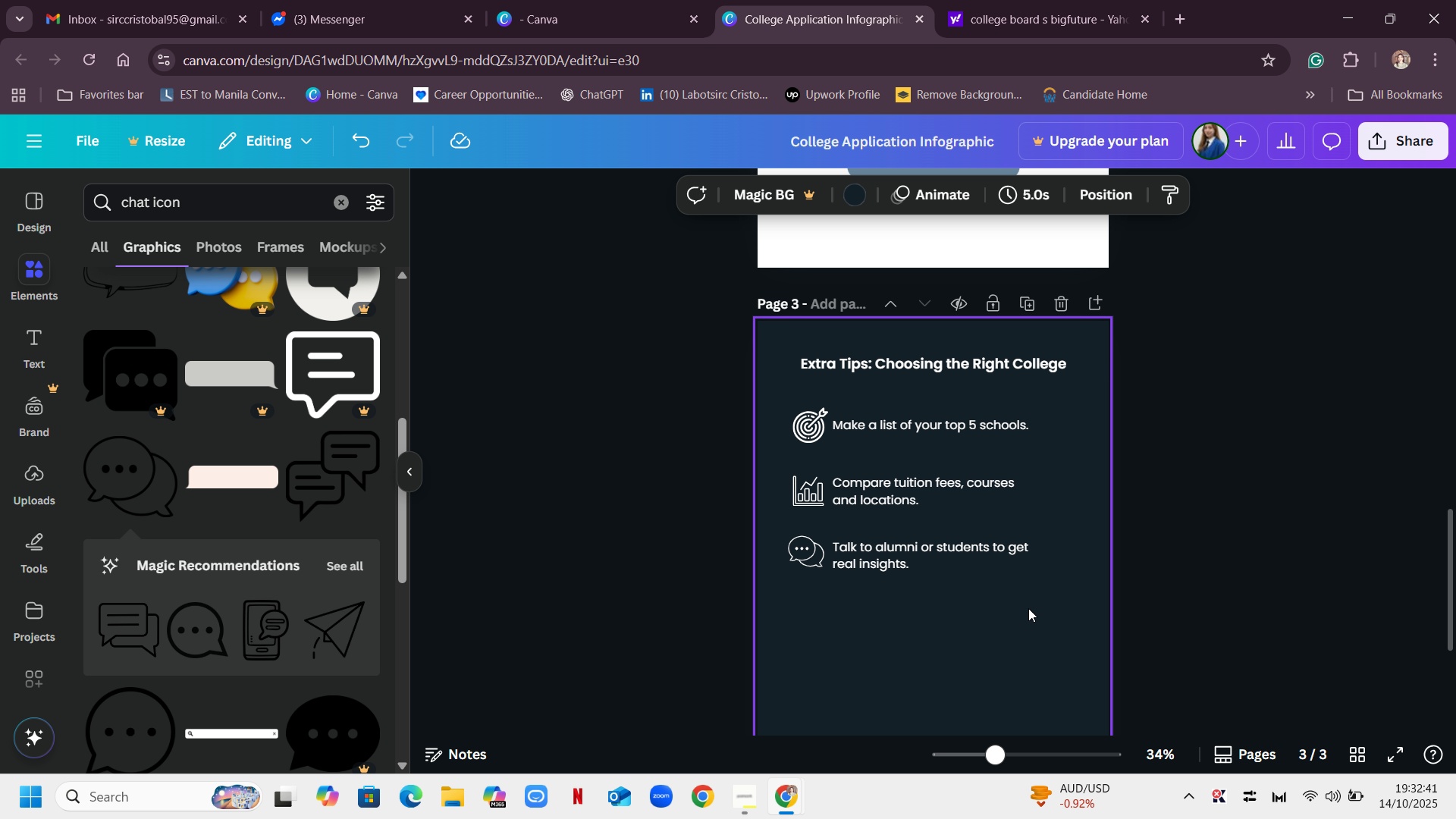 
scroll: coordinate [1028, 607], scroll_direction: down, amount: 2.0
 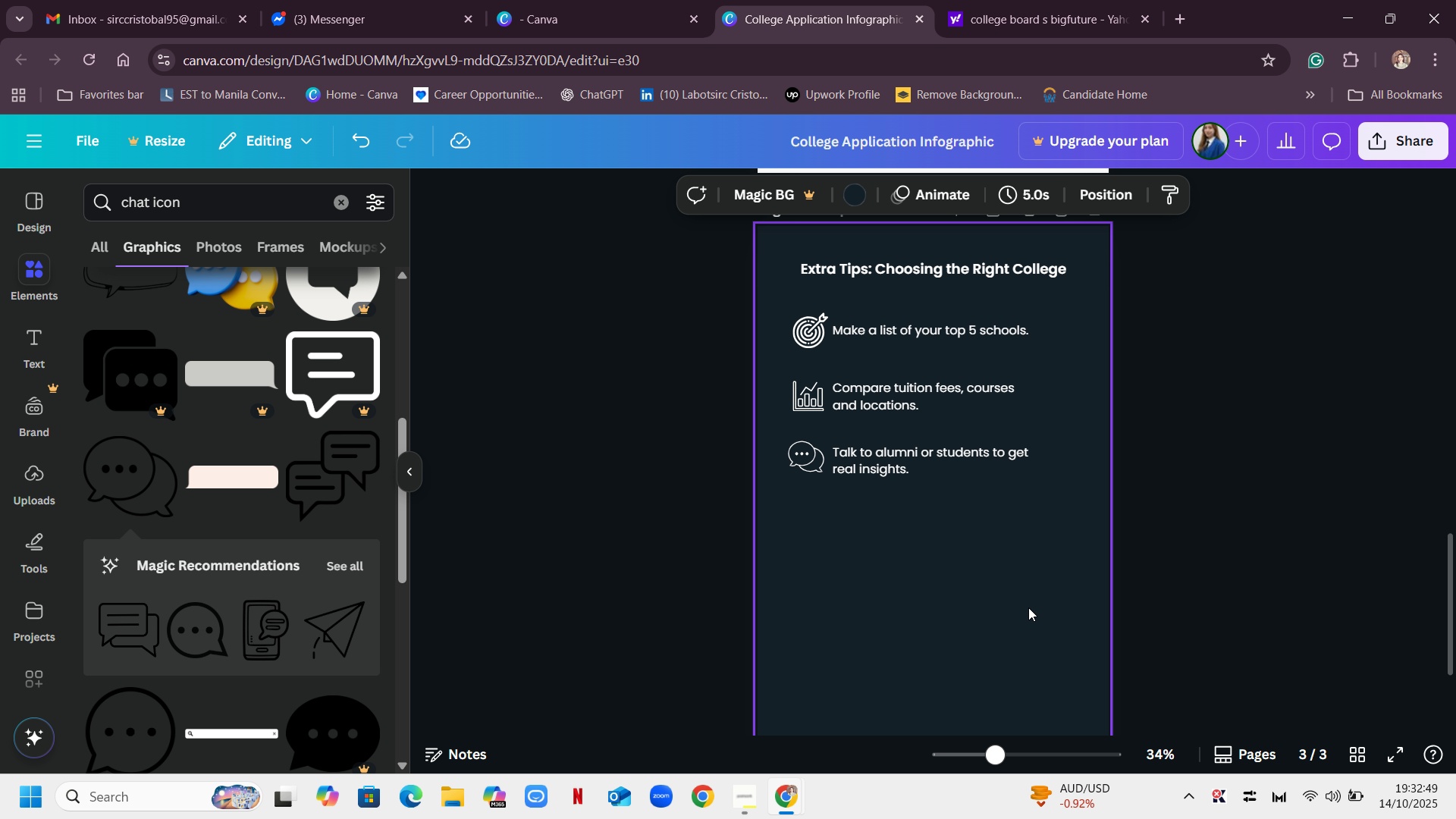 
scroll: coordinate [1233, 565], scroll_direction: up, amount: 9.0
 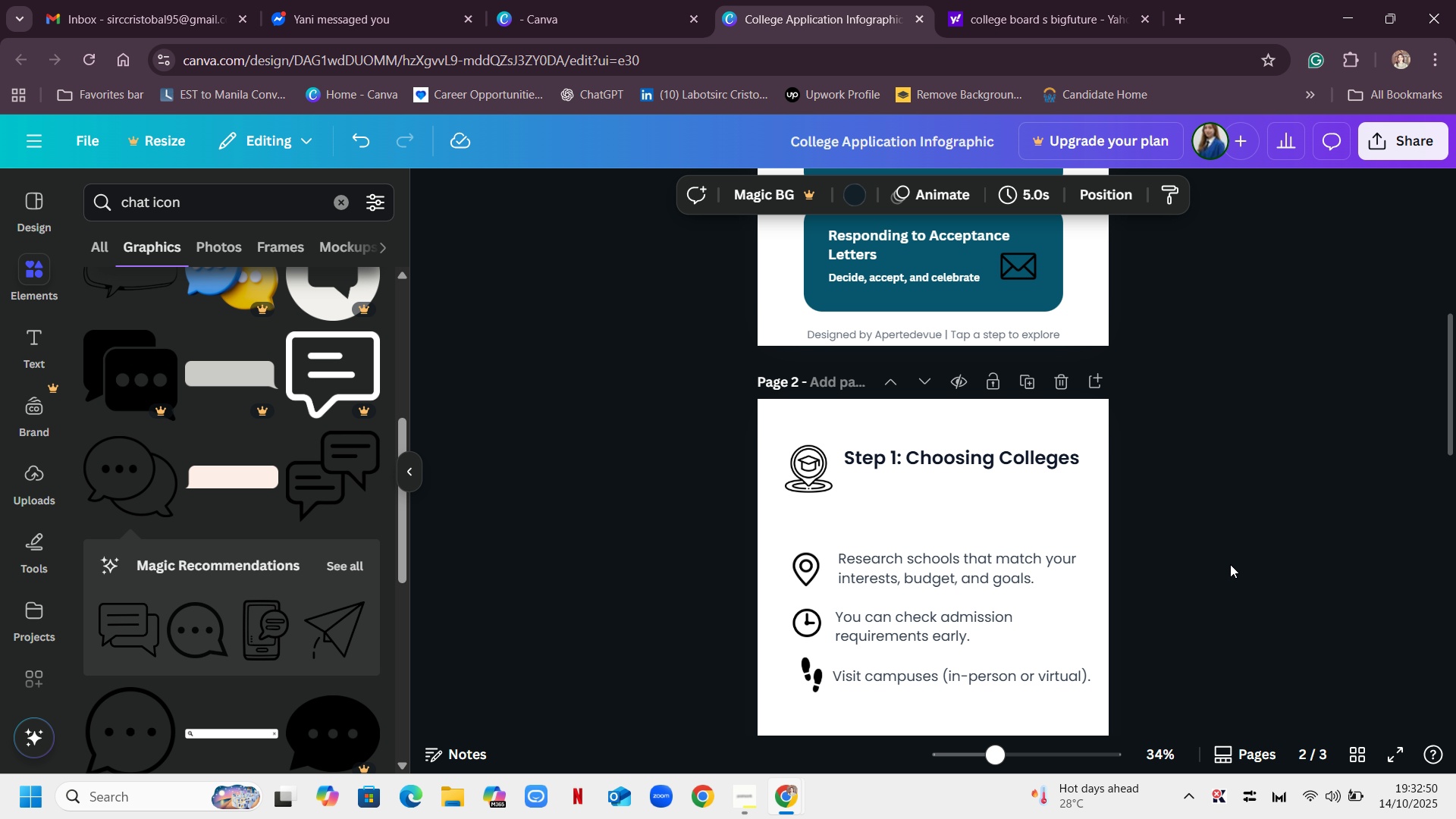 
scroll: coordinate [1230, 559], scroll_direction: down, amount: 3.0
 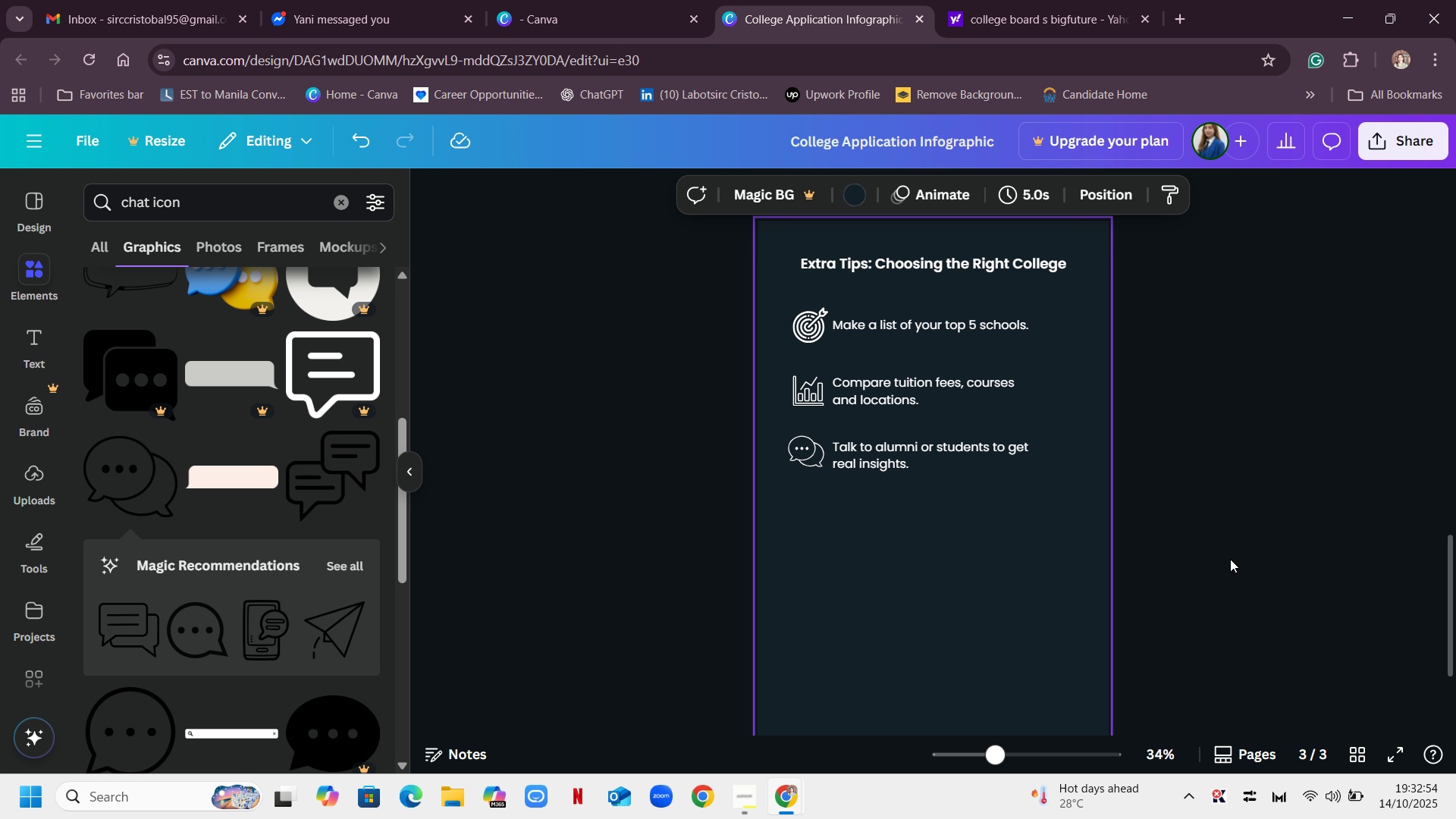 
scroll: coordinate [1230, 554], scroll_direction: up, amount: 12.0
 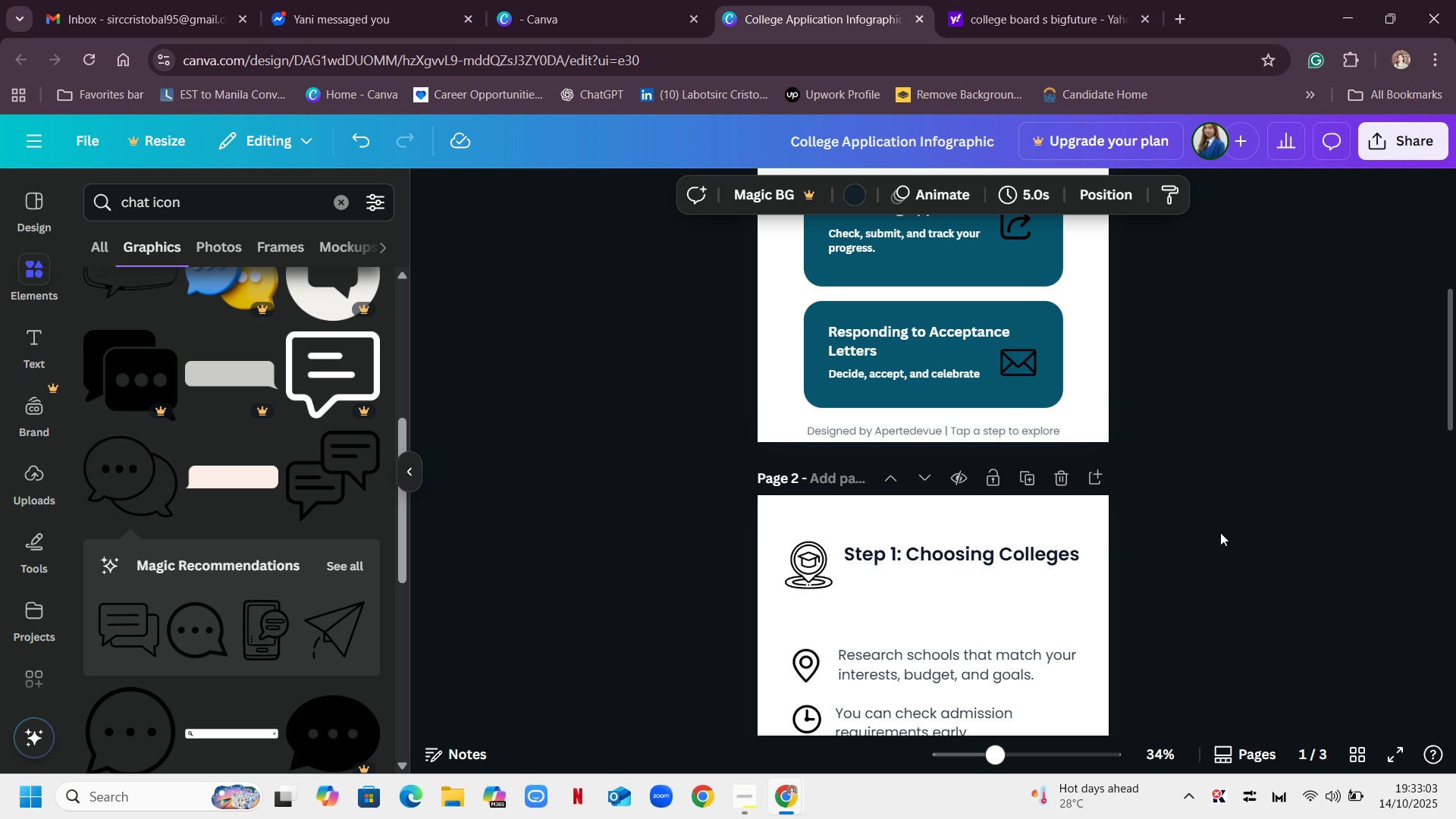 
scroll: coordinate [1220, 532], scroll_direction: down, amount: 13.0
 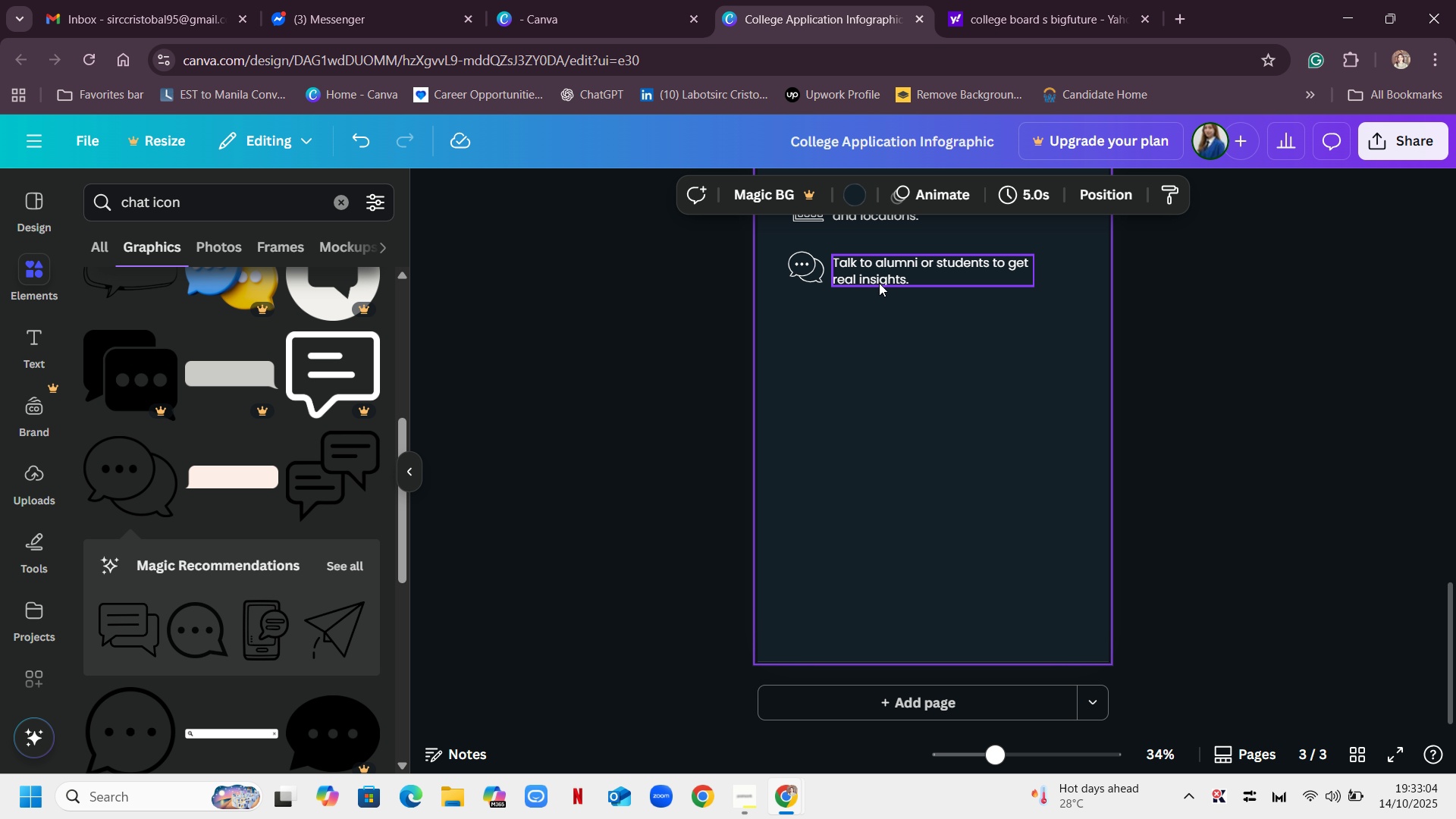 
left_click_drag(start_coordinate=[879, 283], to_coordinate=[893, 494])
 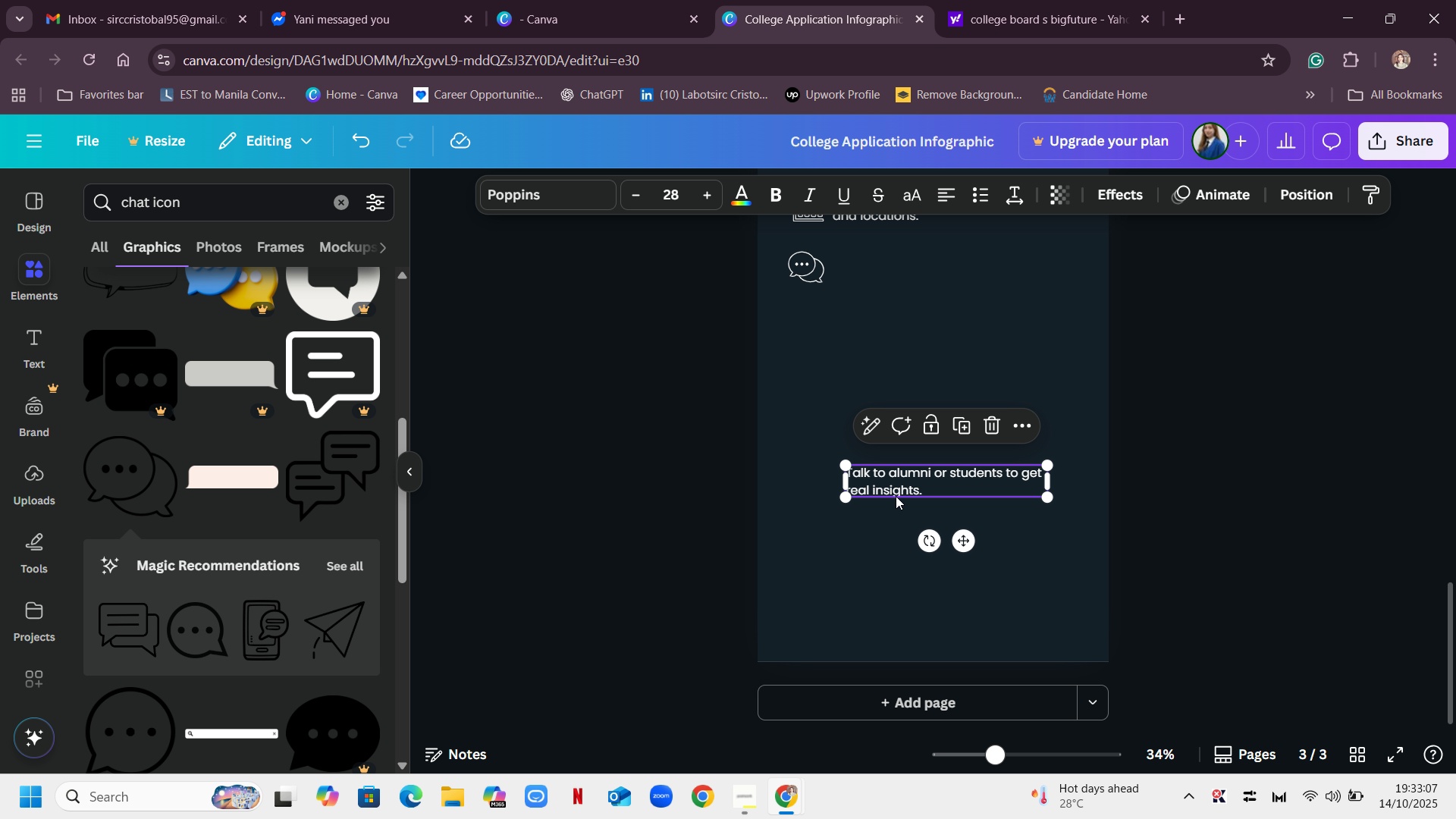 
left_click([895, 495])
 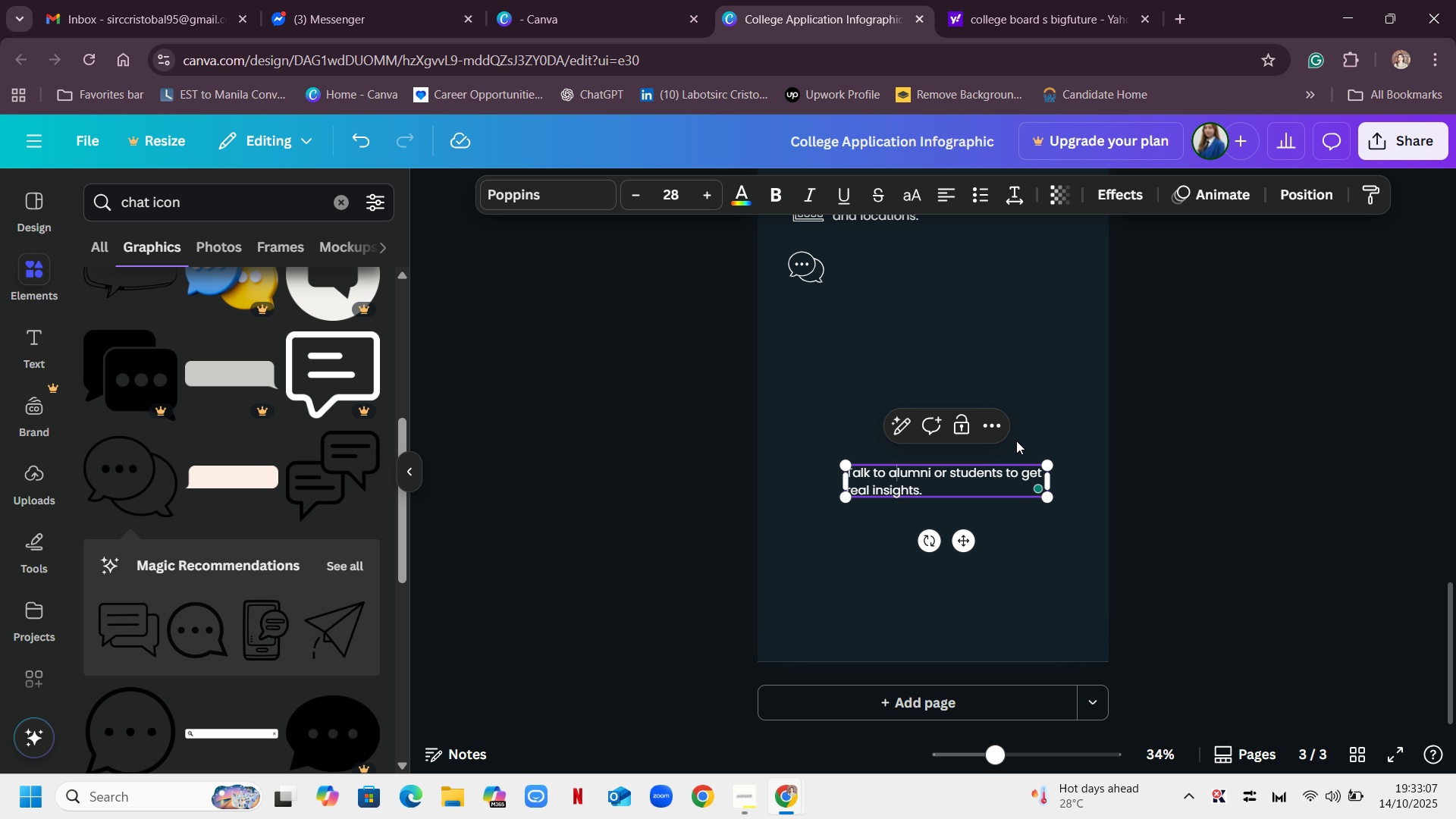 
scroll: coordinate [1282, 424], scroll_direction: up, amount: 4.0
 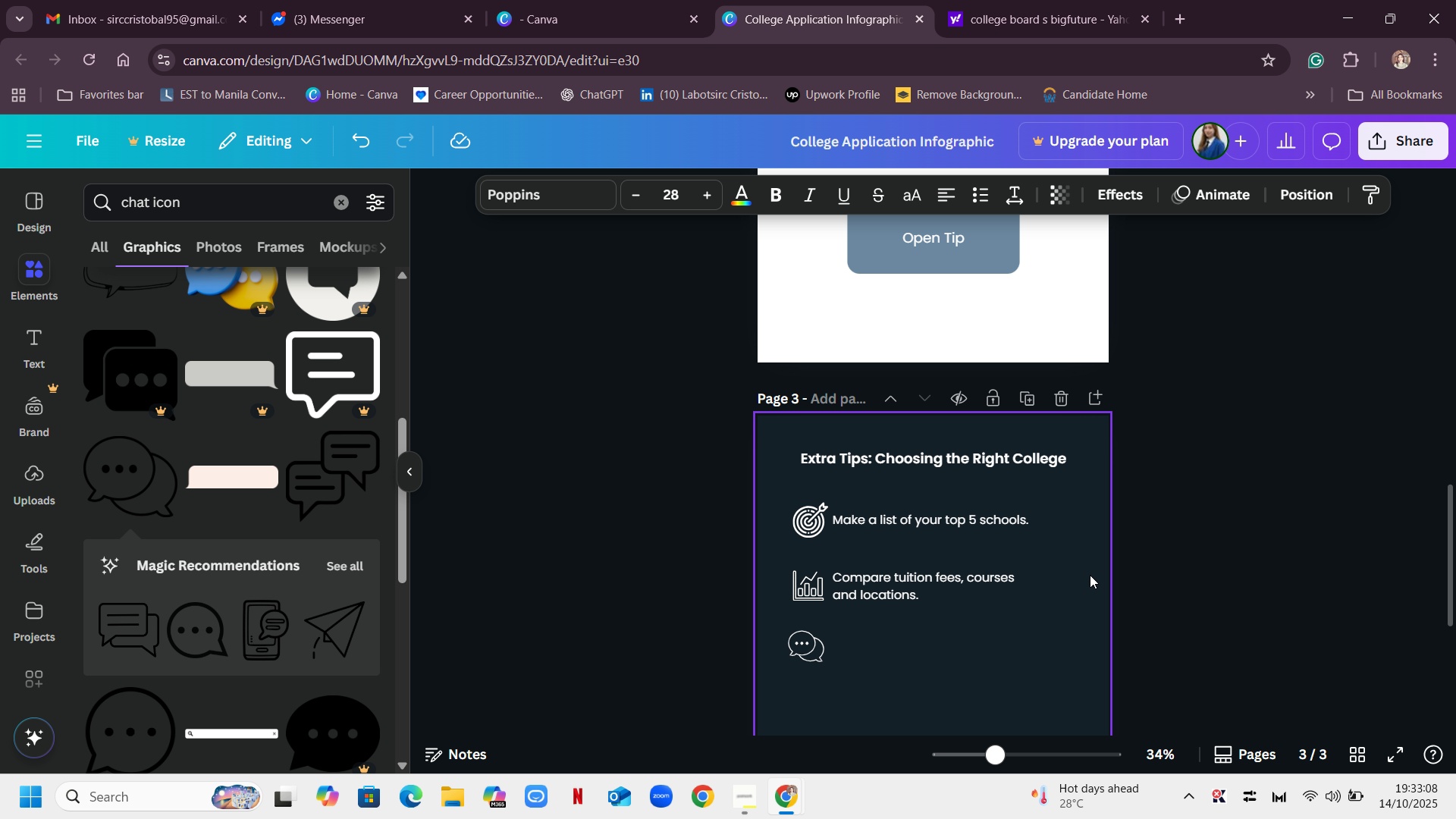 
scroll: coordinate [1119, 445], scroll_direction: down, amount: 4.0
 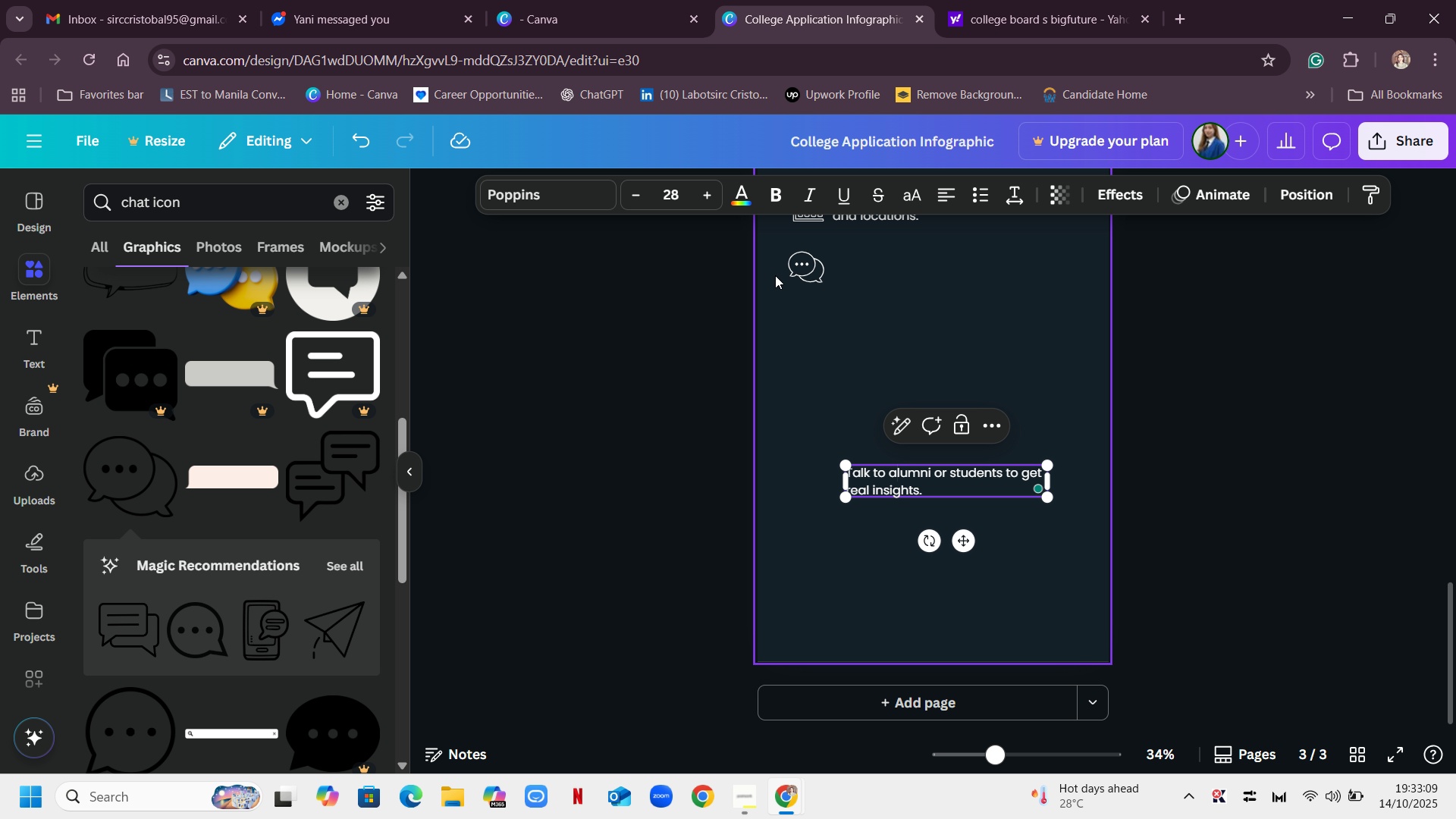 
left_click_drag(start_coordinate=[803, 263], to_coordinate=[802, 483])
 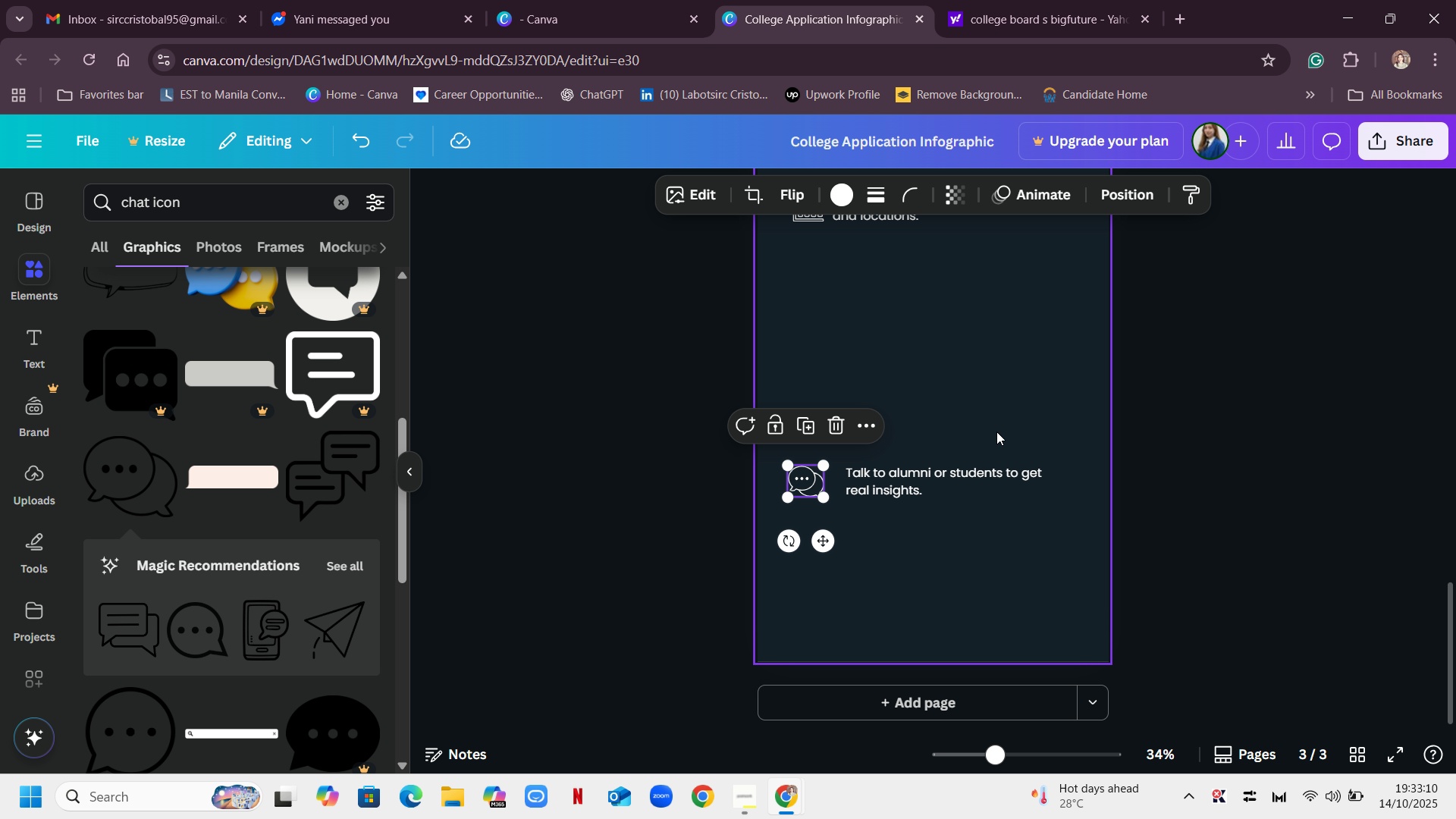 
scroll: coordinate [996, 431], scroll_direction: up, amount: 3.0
 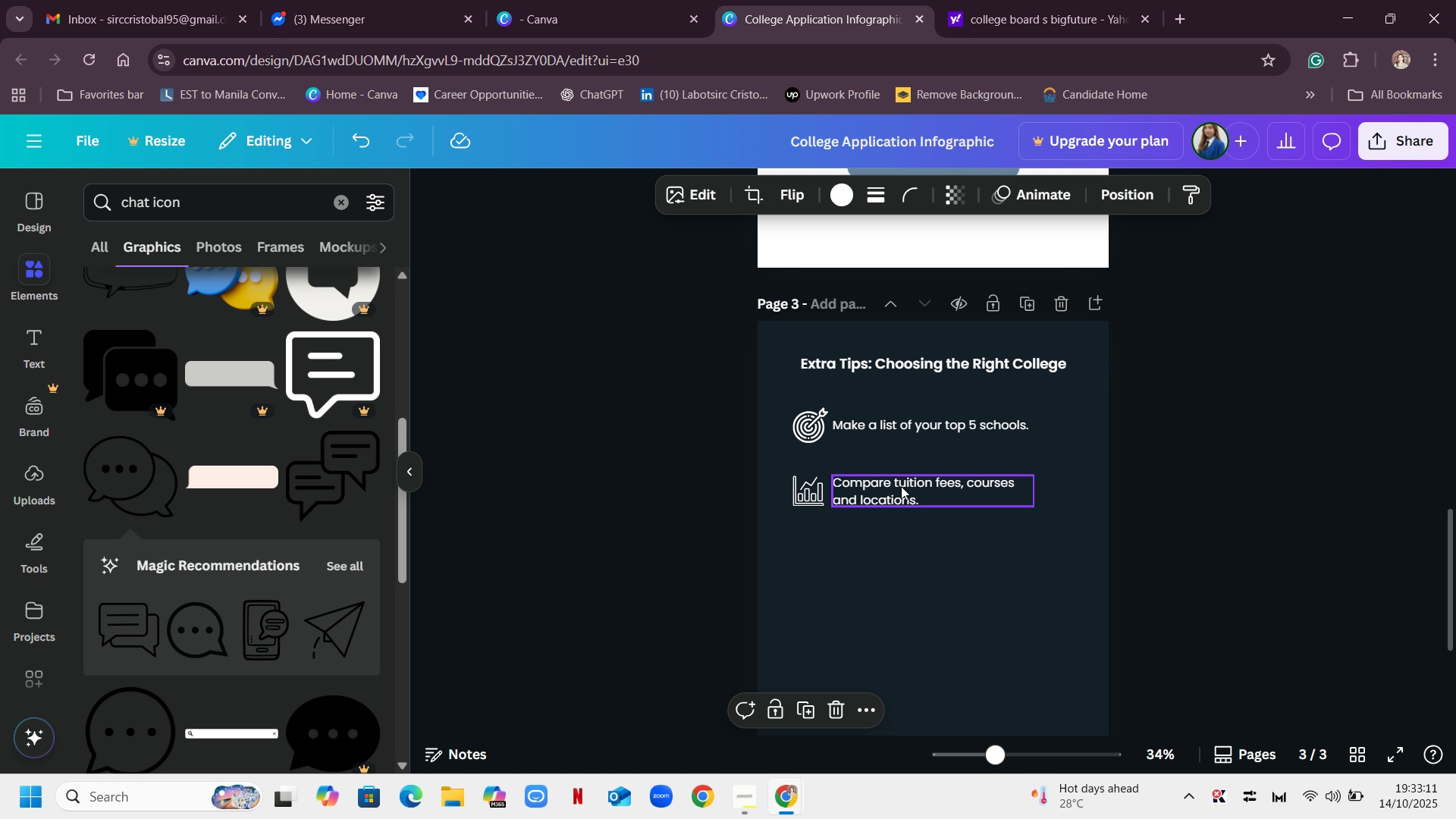 
left_click_drag(start_coordinate=[901, 486], to_coordinate=[943, 642])
 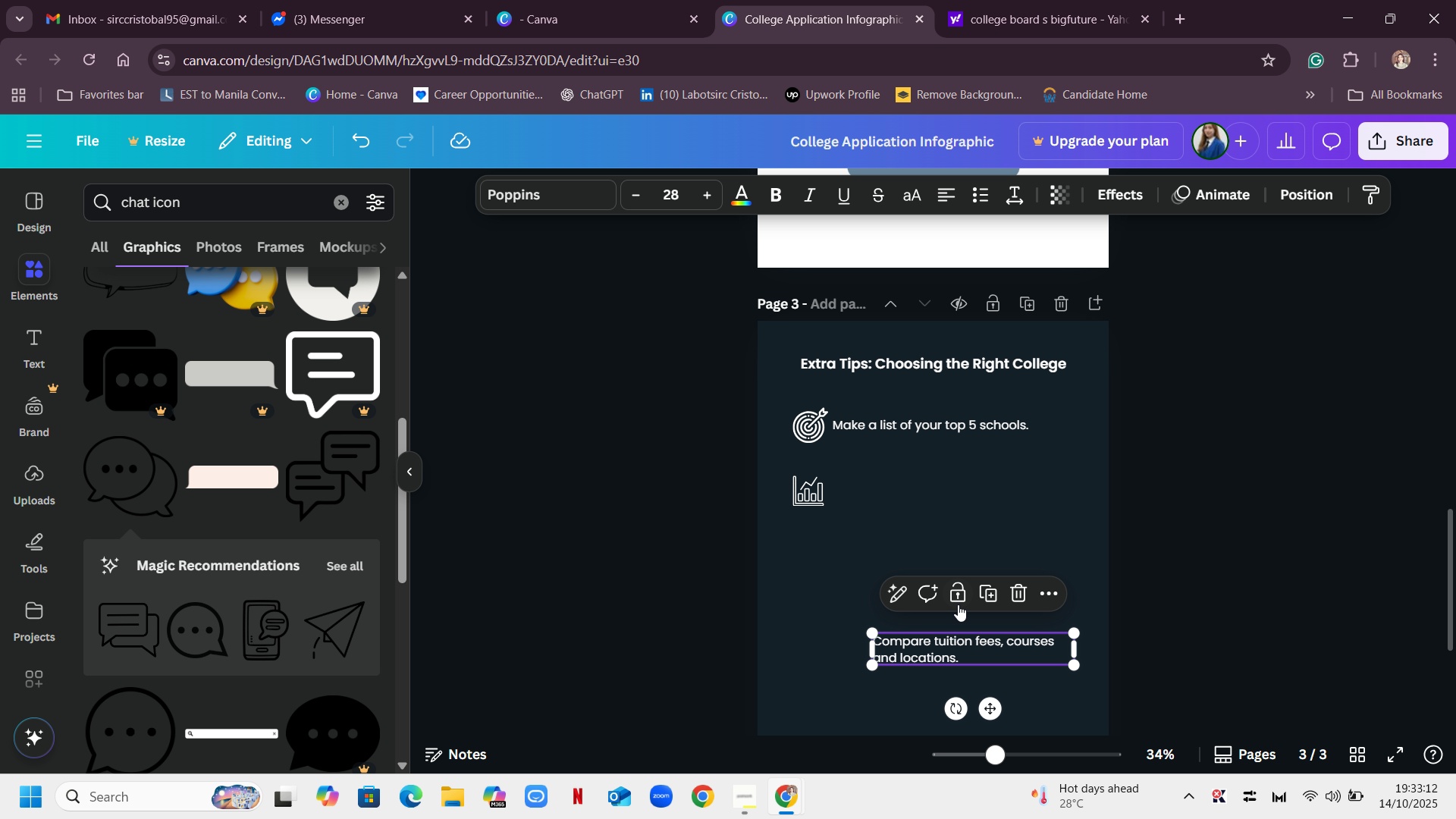 
scroll: coordinate [958, 604], scroll_direction: down, amount: 3.0
 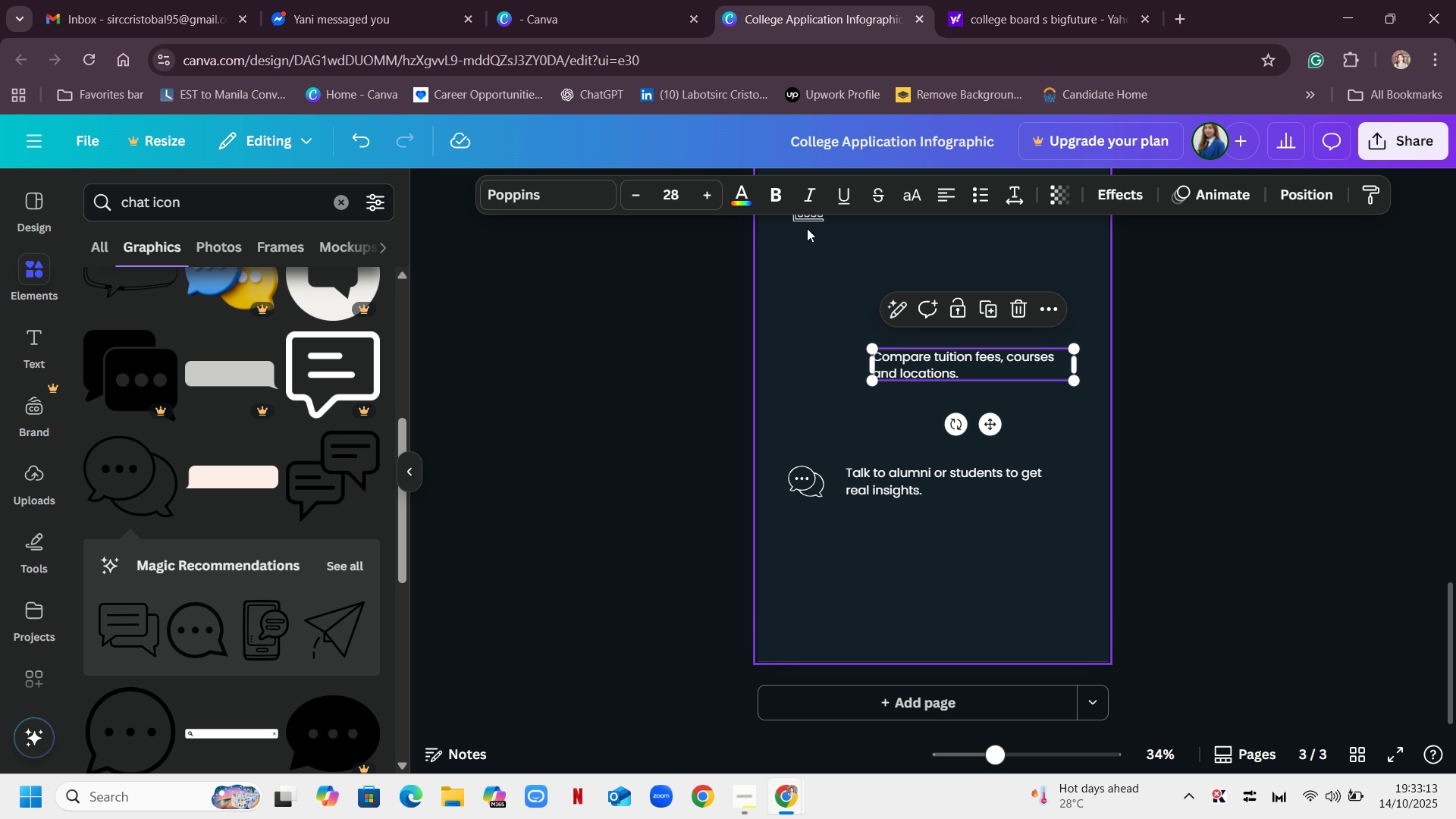 
left_click_drag(start_coordinate=[806, 220], to_coordinate=[806, 381])
 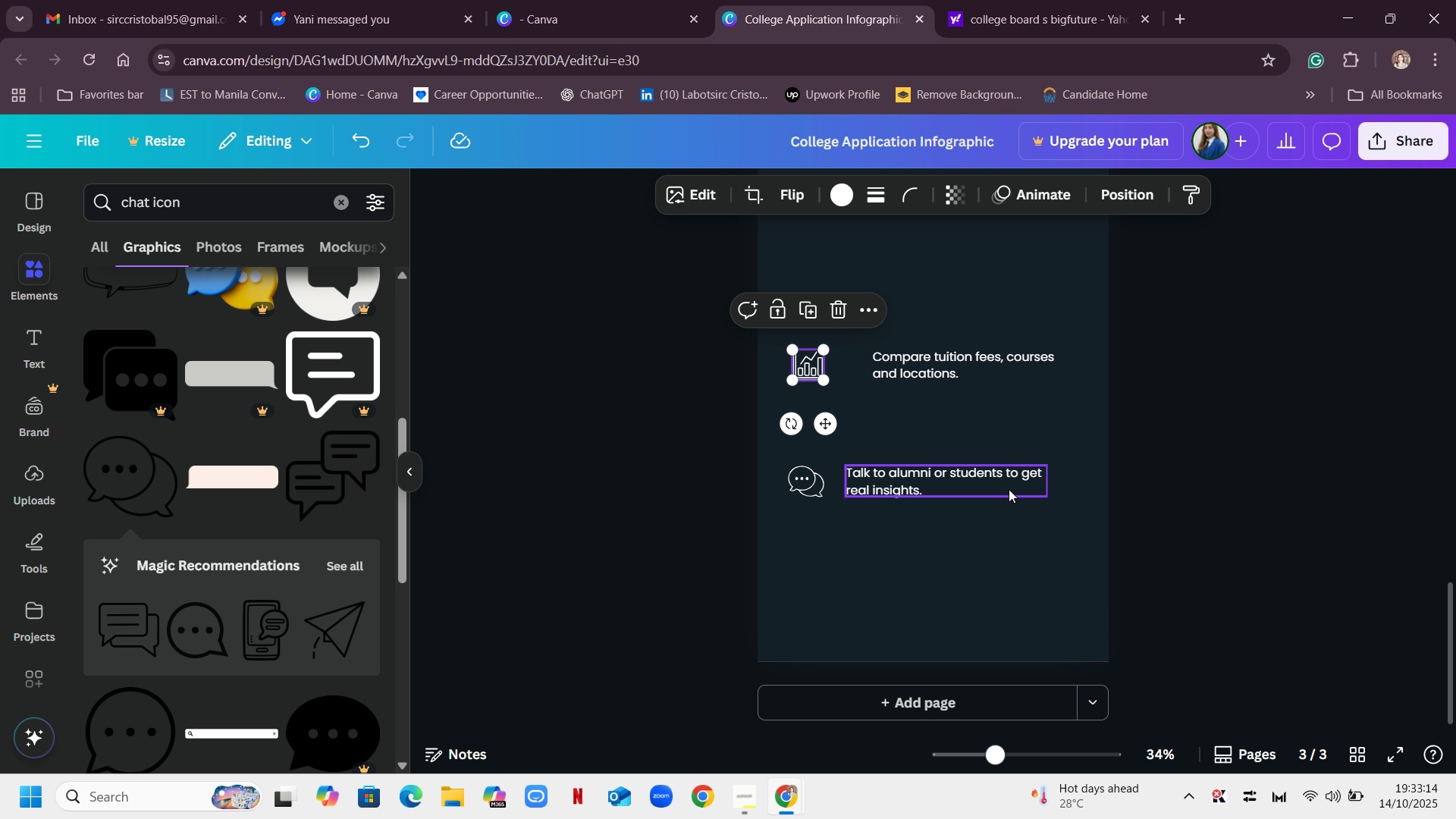 
scroll: coordinate [1009, 489], scroll_direction: up, amount: 2.0
 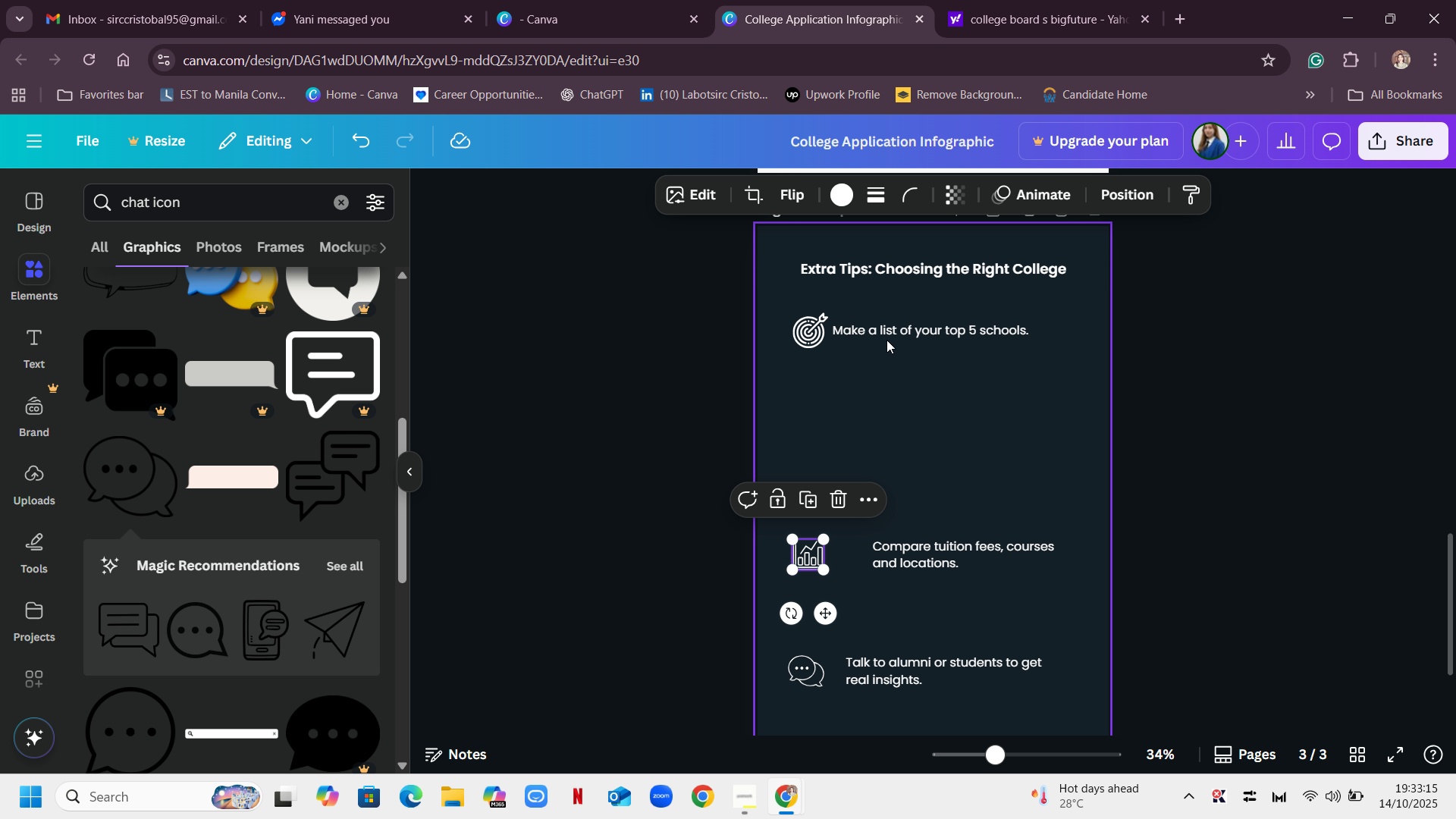 
left_click_drag(start_coordinate=[911, 337], to_coordinate=[952, 494])
 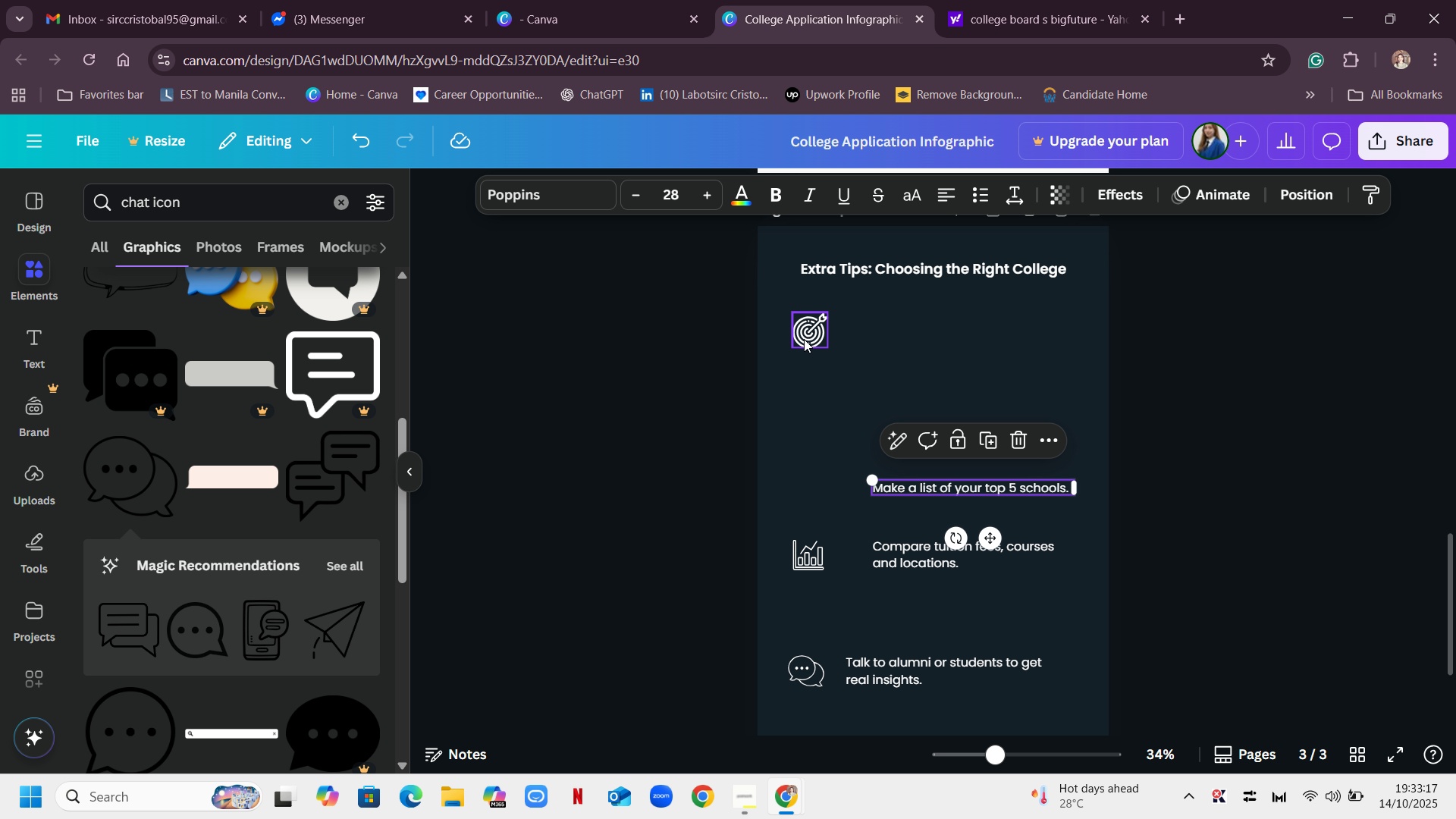 
left_click_drag(start_coordinate=[806, 337], to_coordinate=[805, 463])
 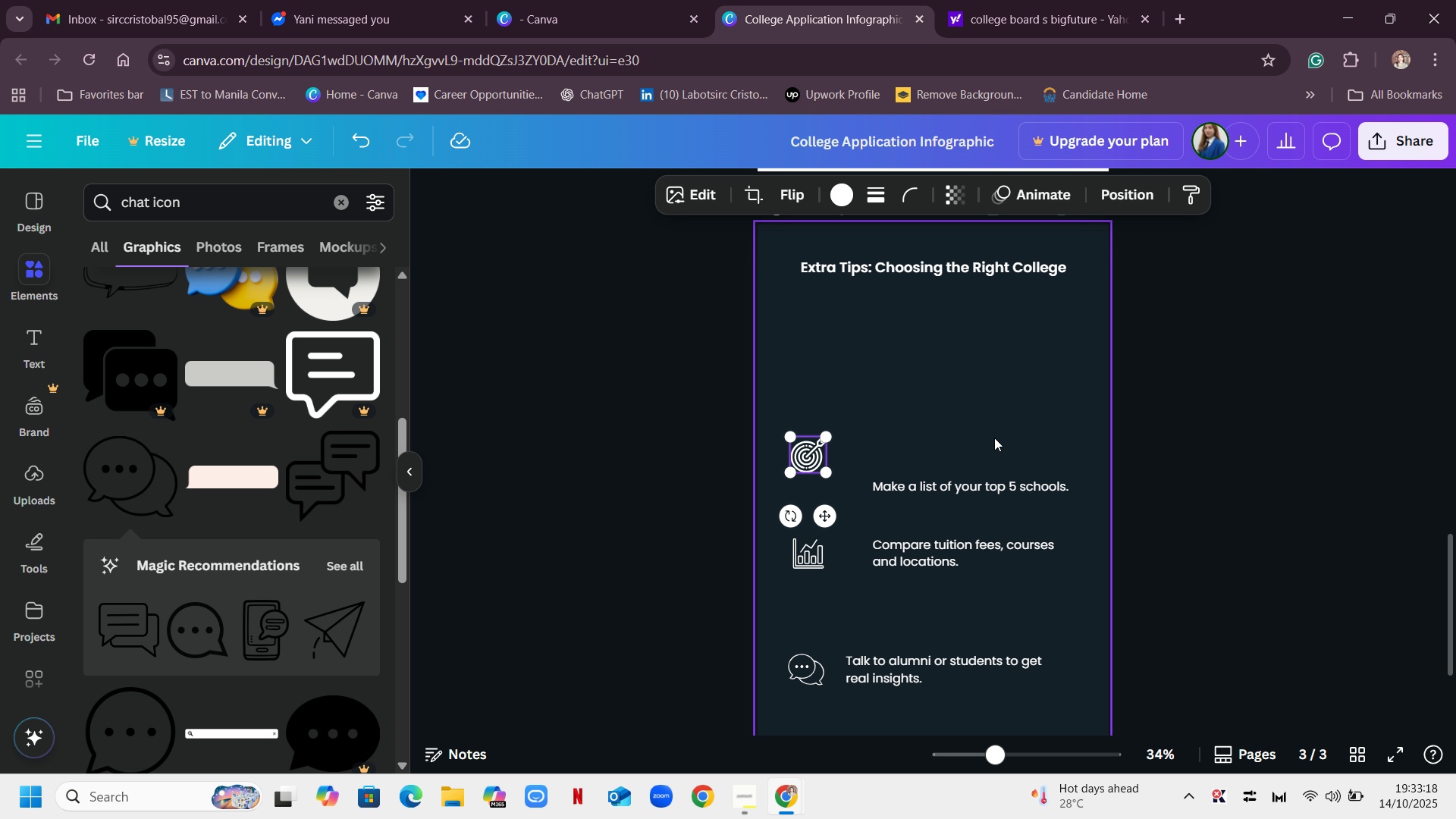 
scroll: coordinate [1050, 421], scroll_direction: down, amount: 1.0
 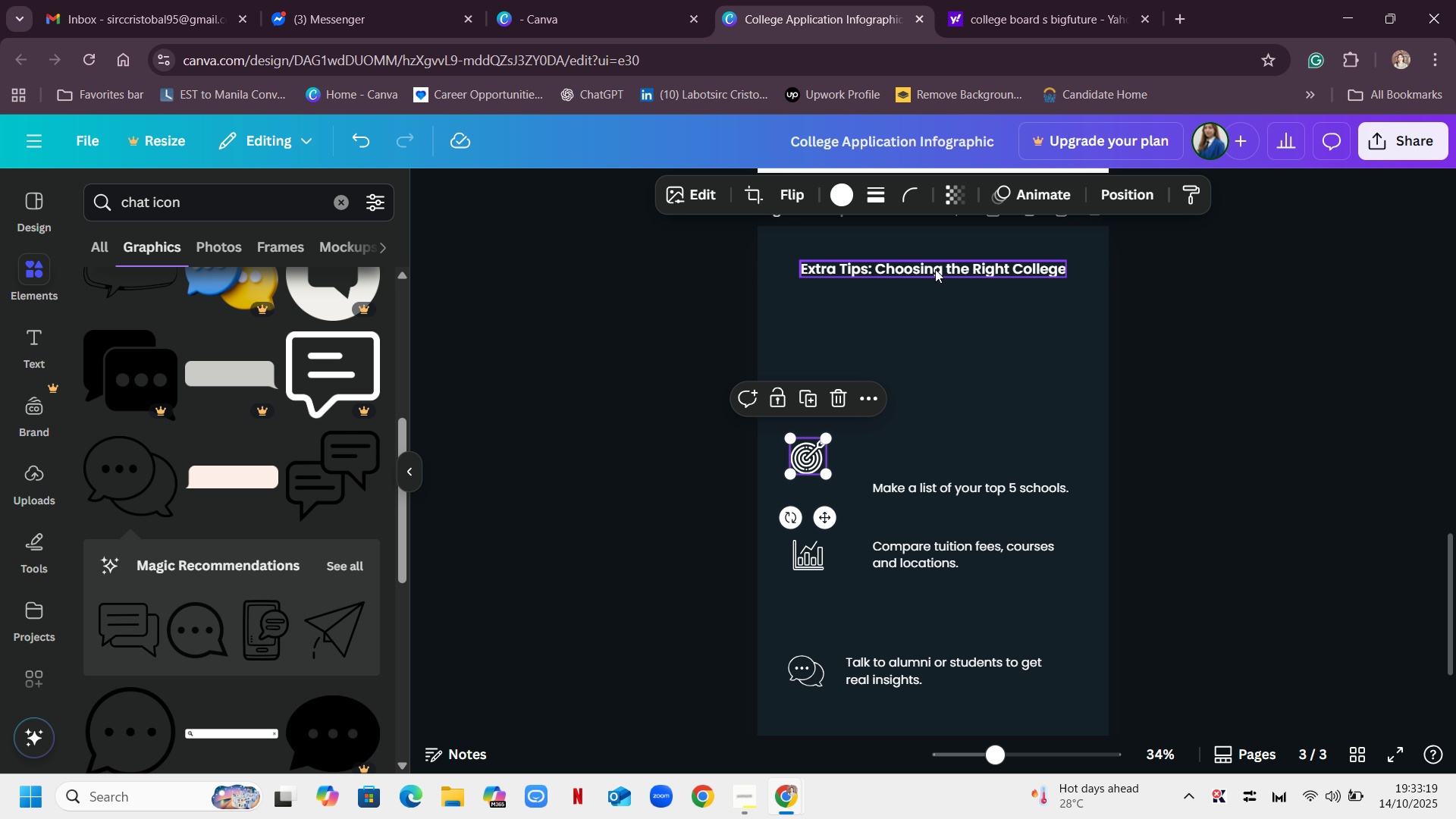 
left_click([935, 269])
 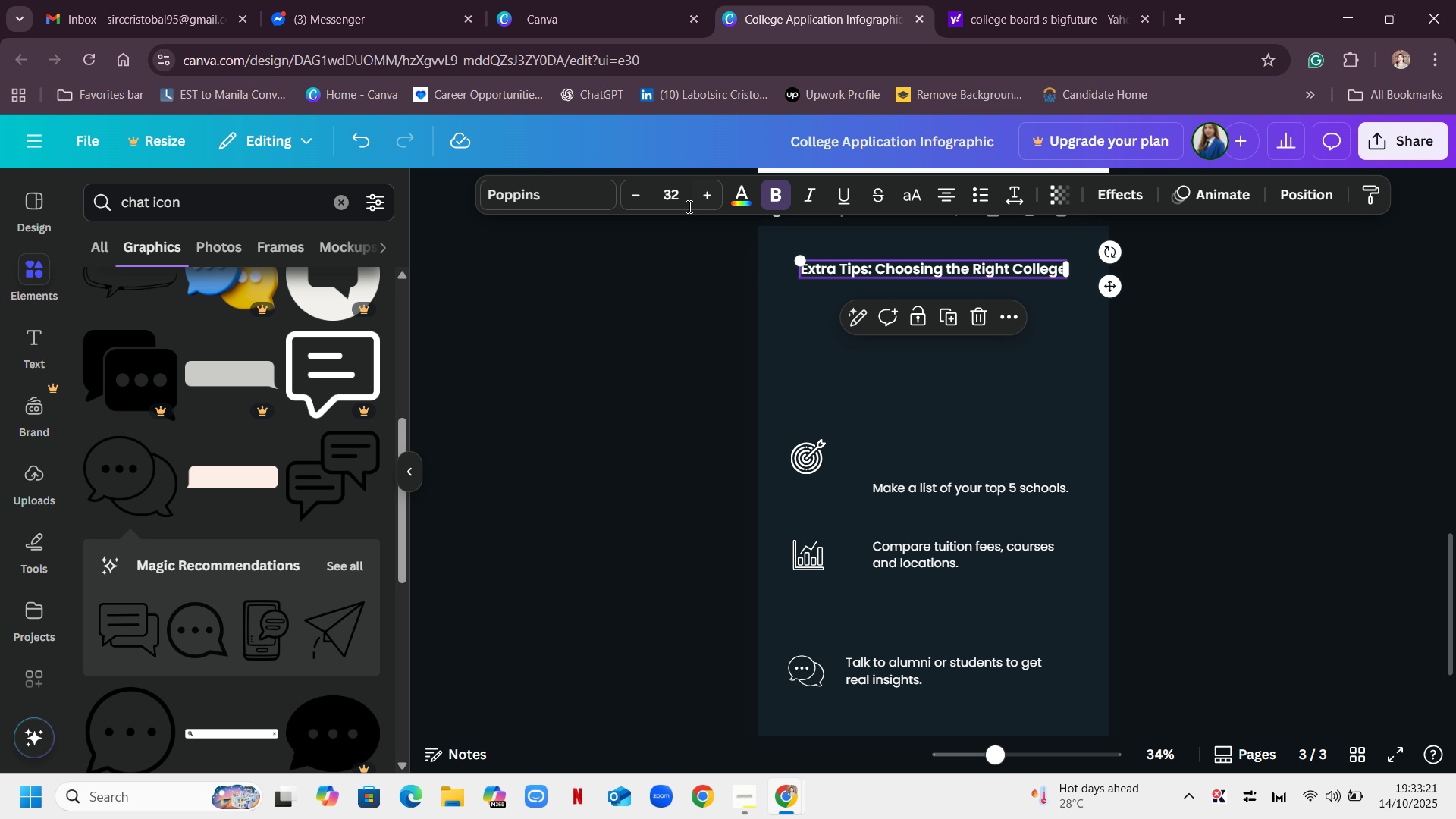 
left_click([674, 192])
 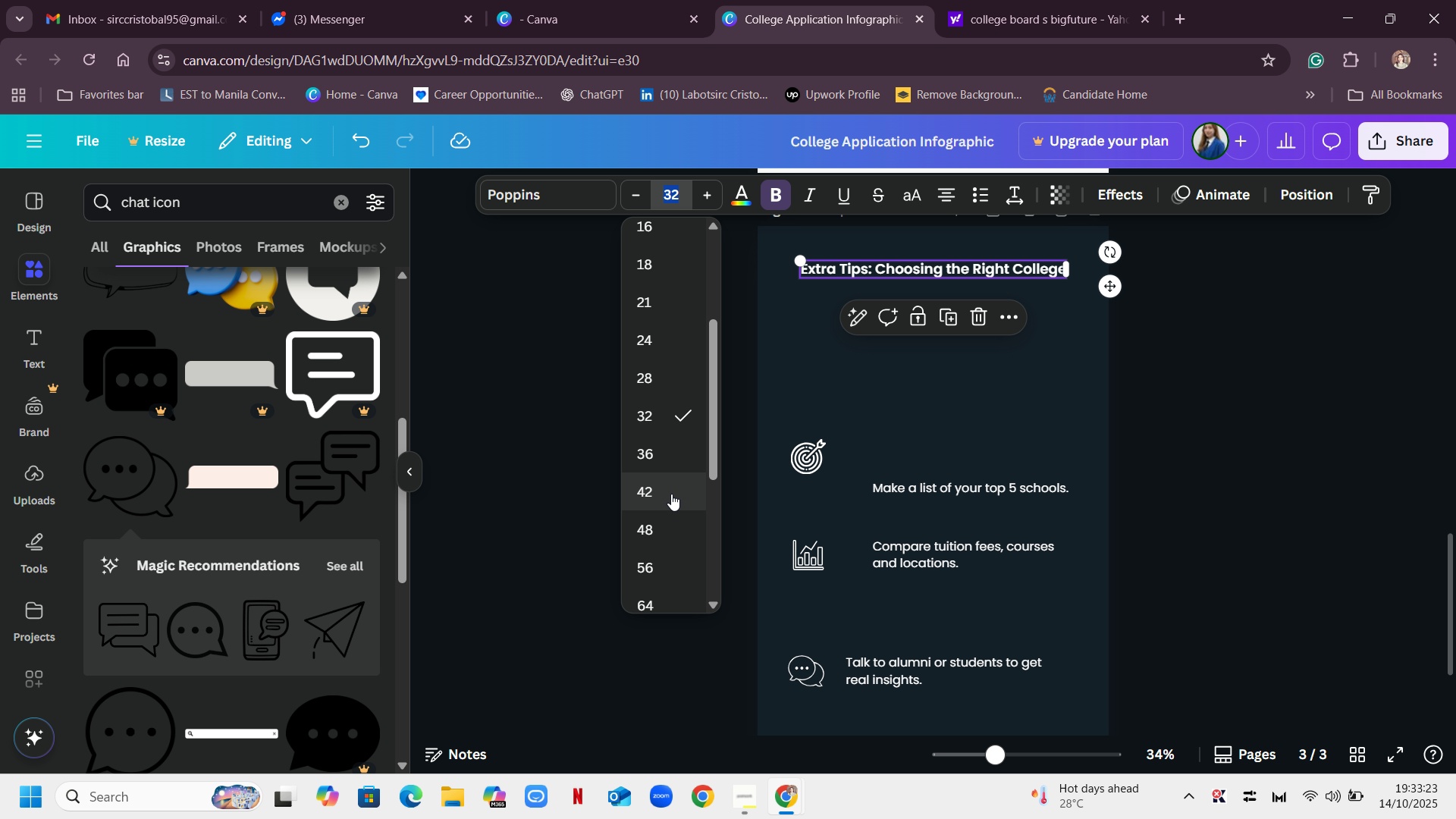 
left_click([671, 494])
 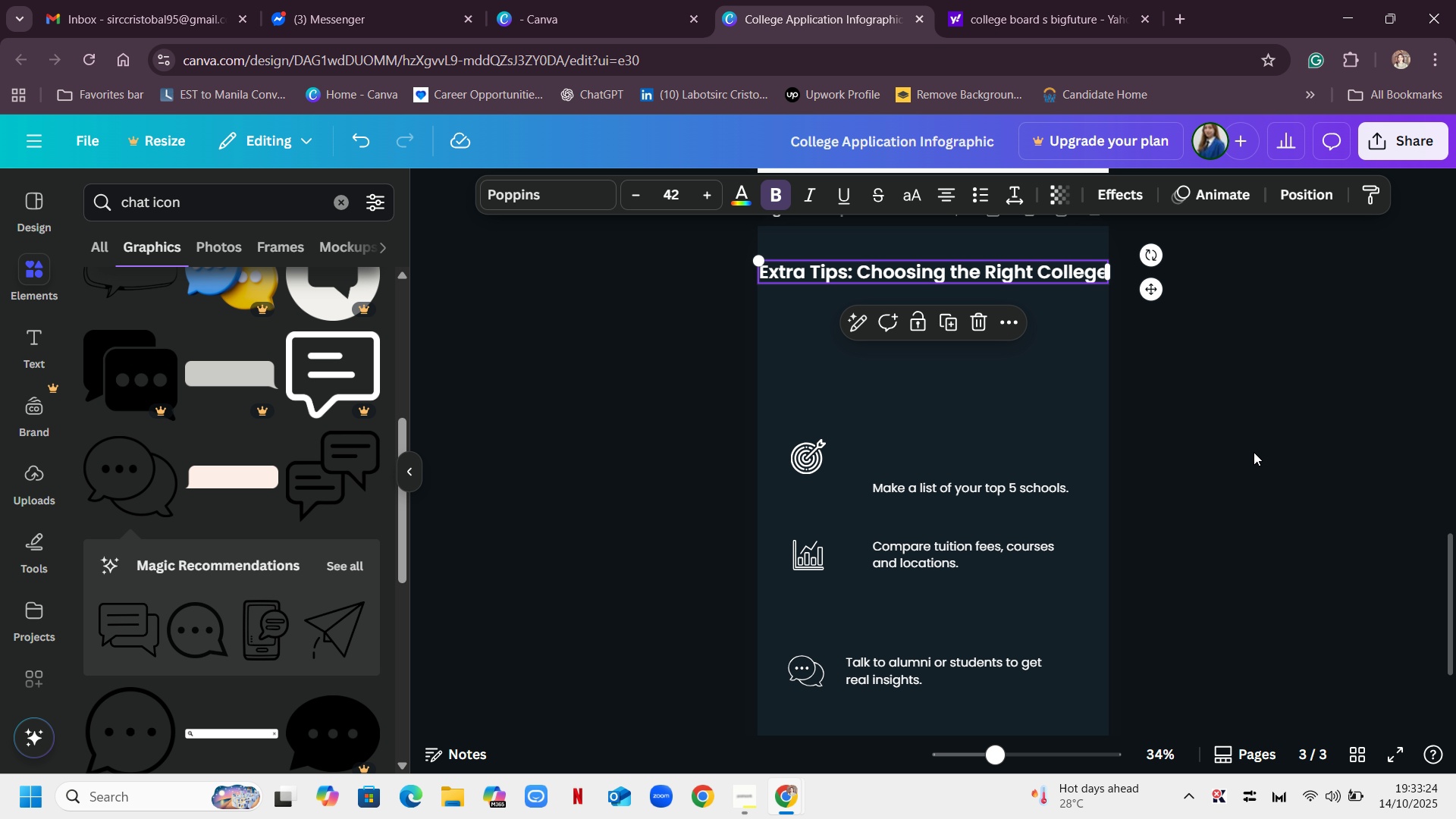 
scroll: coordinate [1253, 441], scroll_direction: up, amount: 8.0
 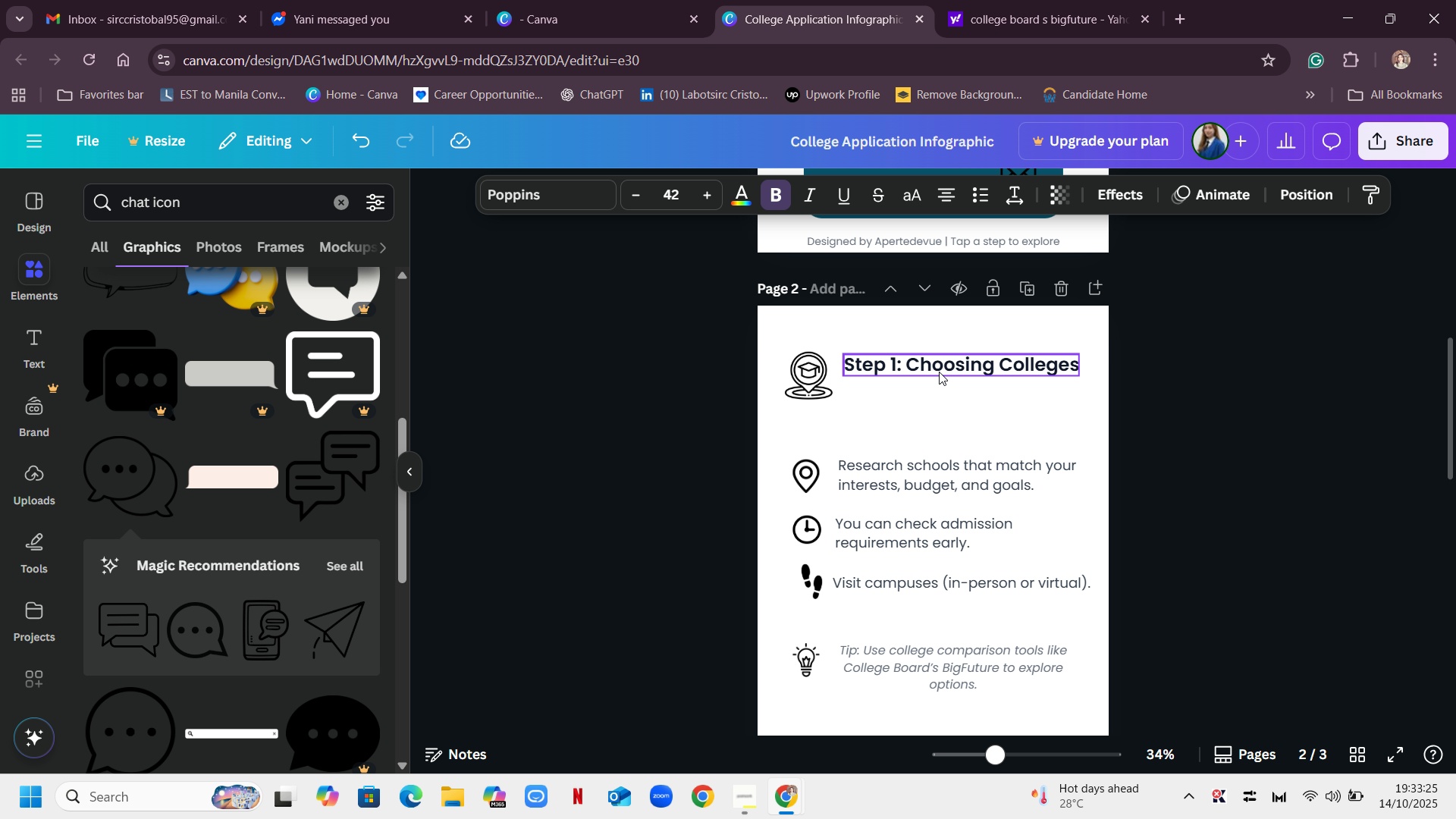 
left_click([939, 371])
 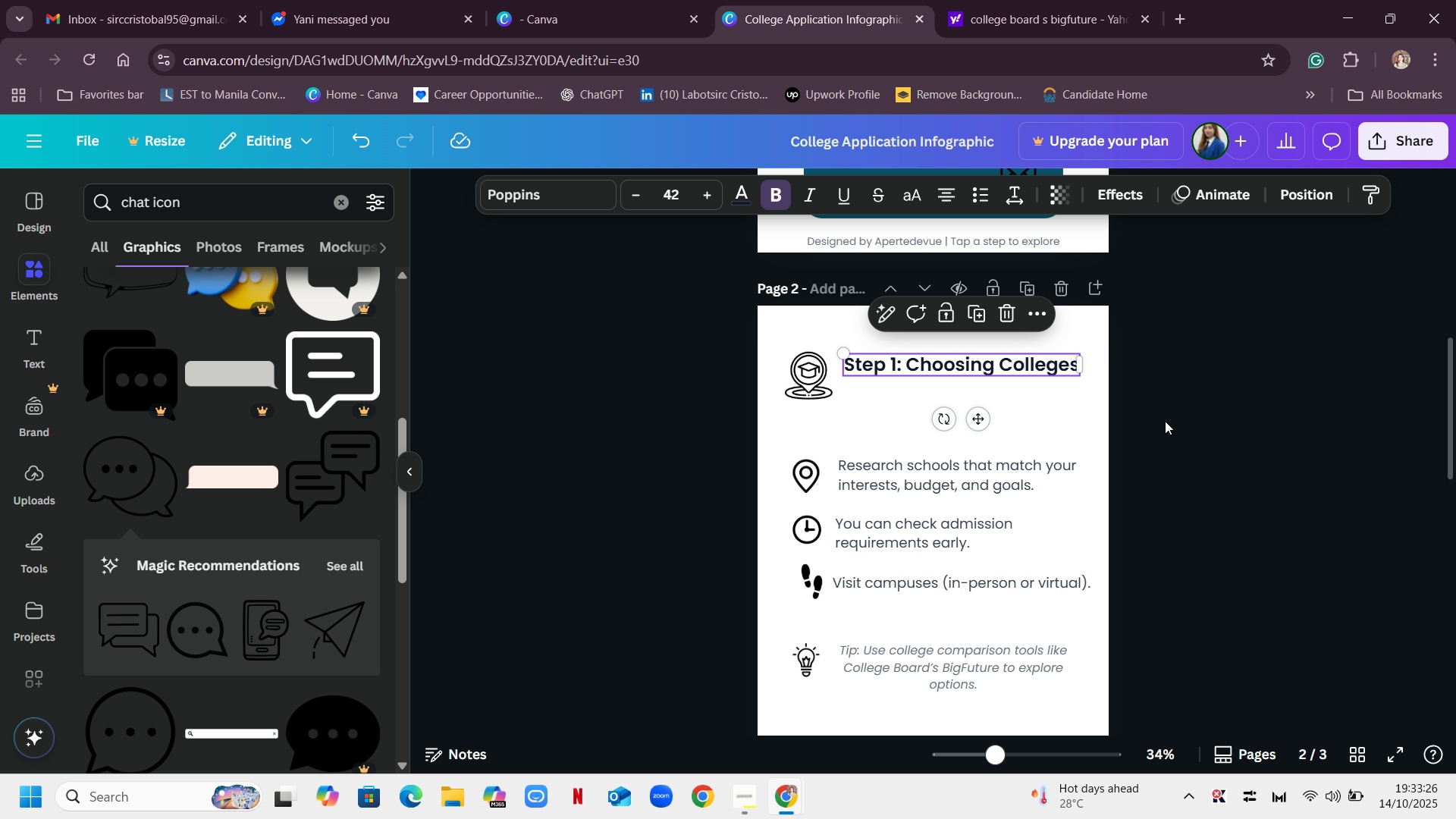 
scroll: coordinate [1187, 425], scroll_direction: down, amount: 7.0
 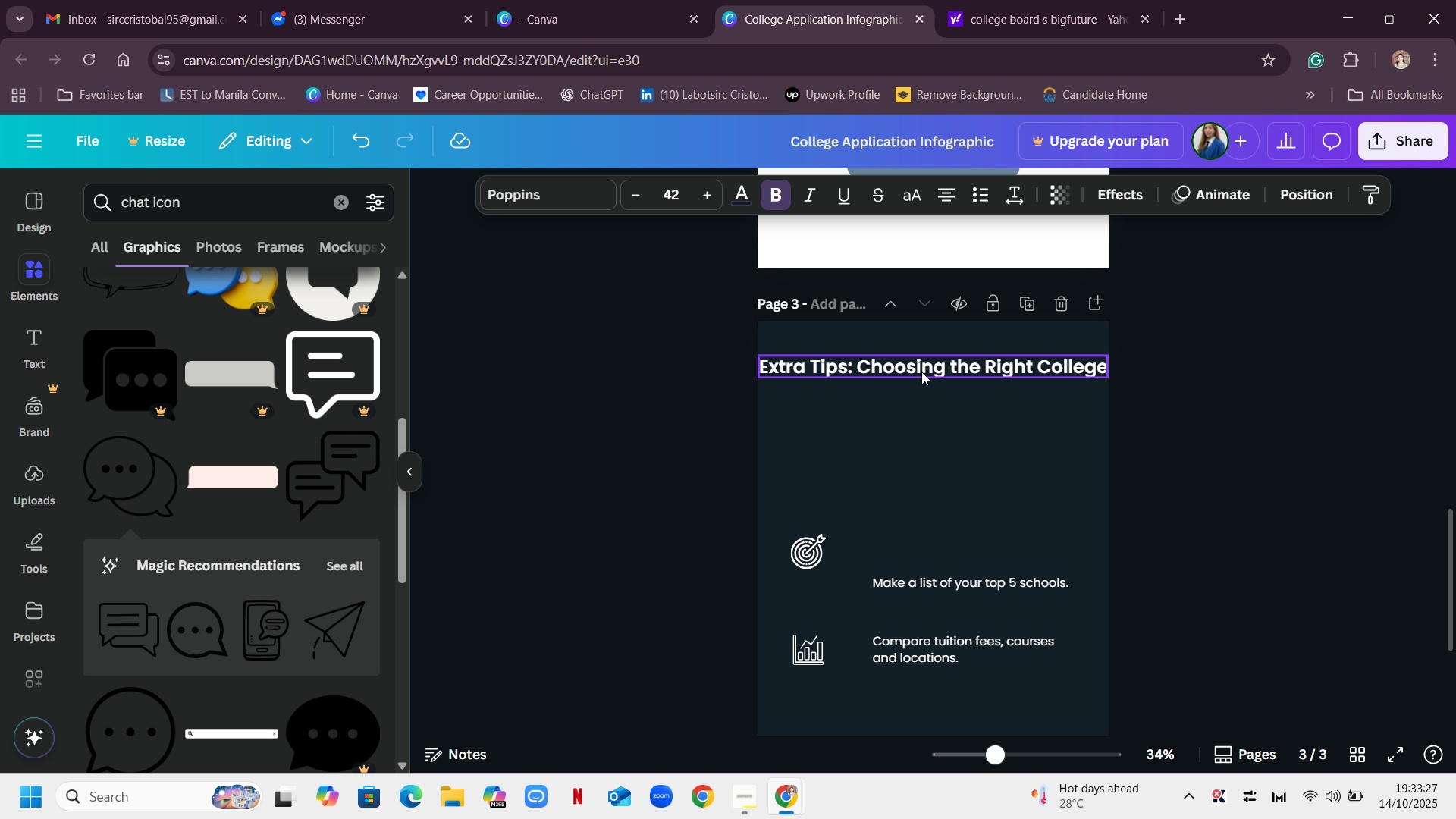 
left_click([921, 370])
 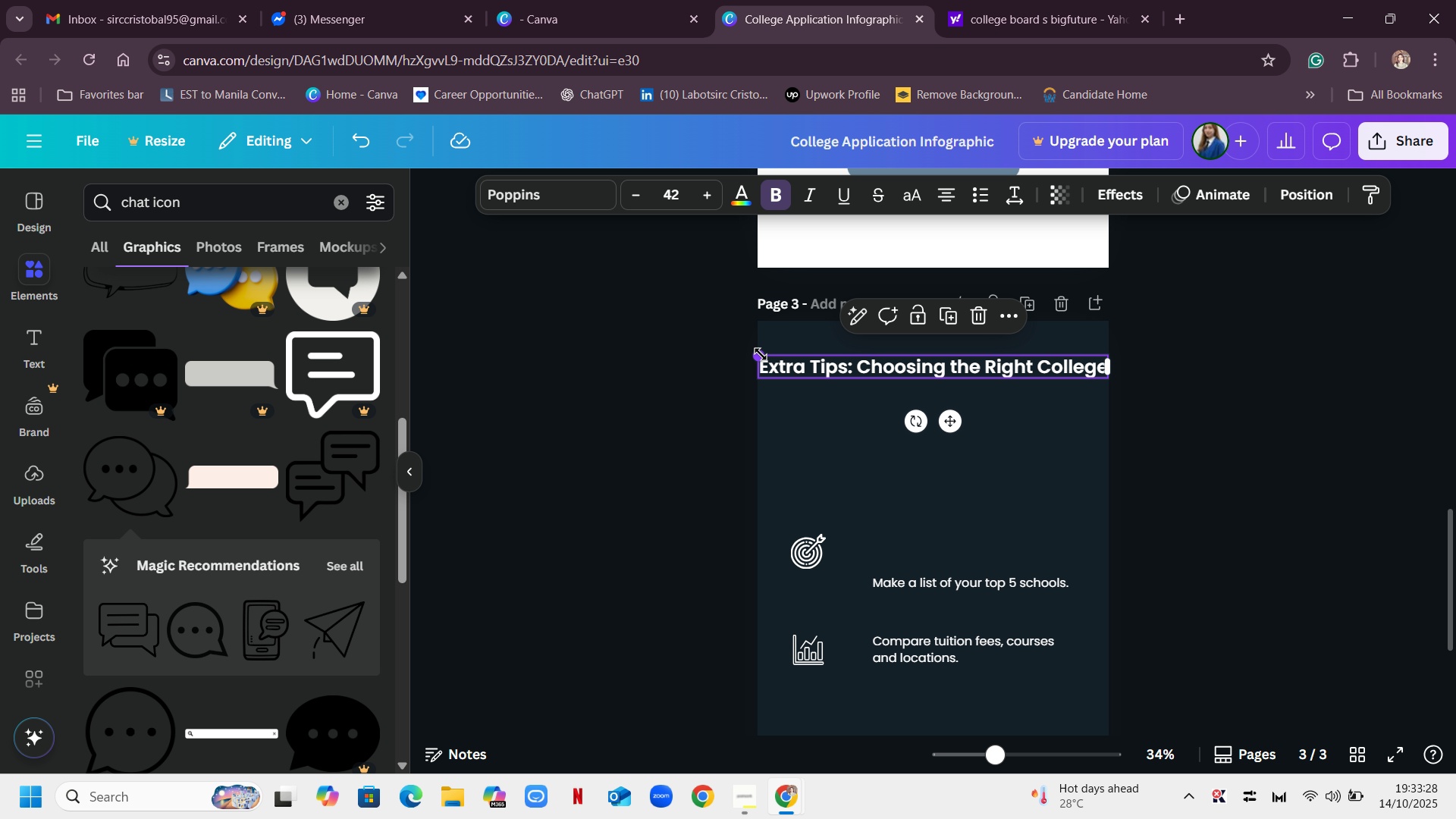 
left_click_drag(start_coordinate=[758, 351], to_coordinate=[780, 391])
 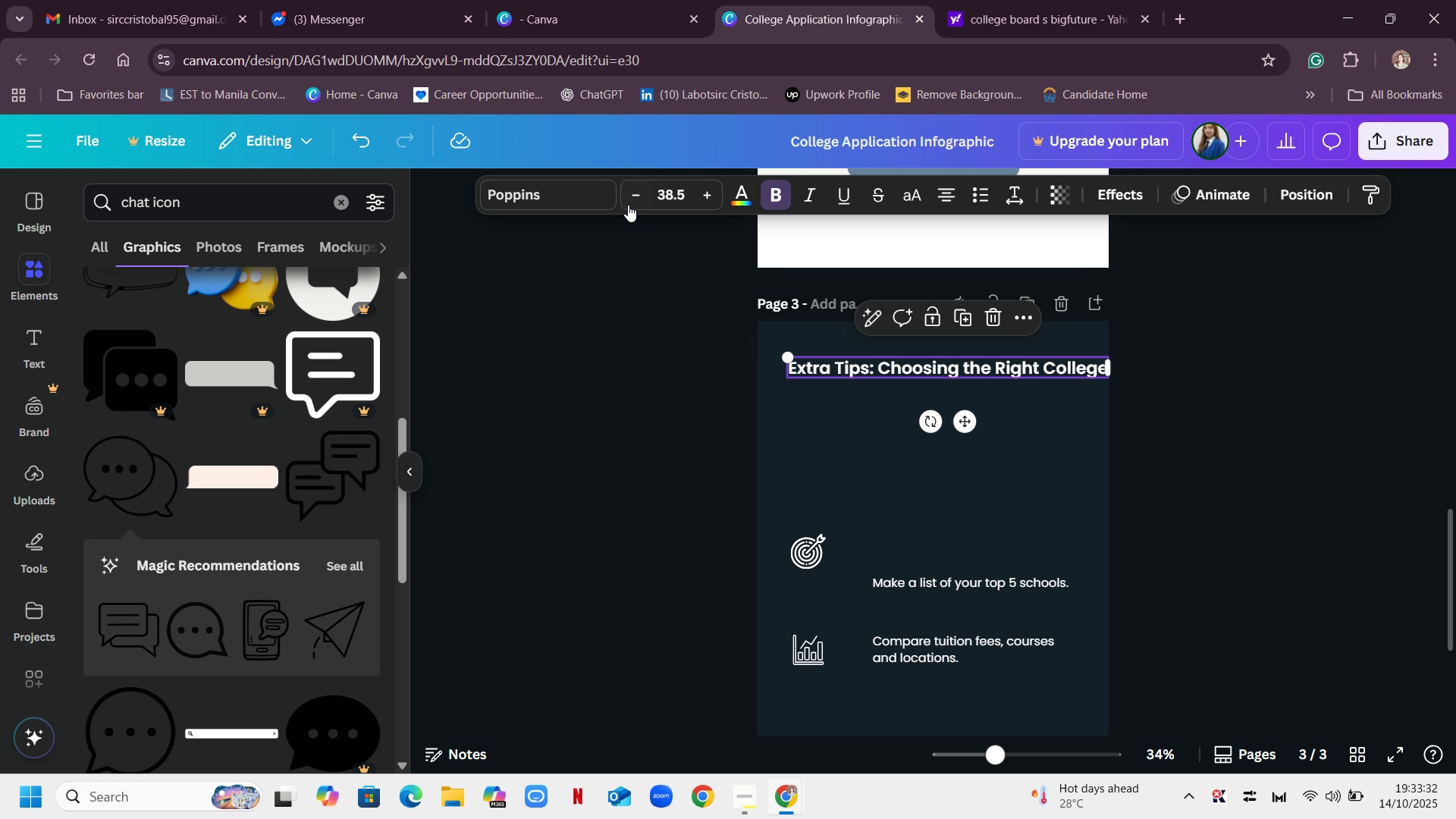 
left_click([667, 200])
 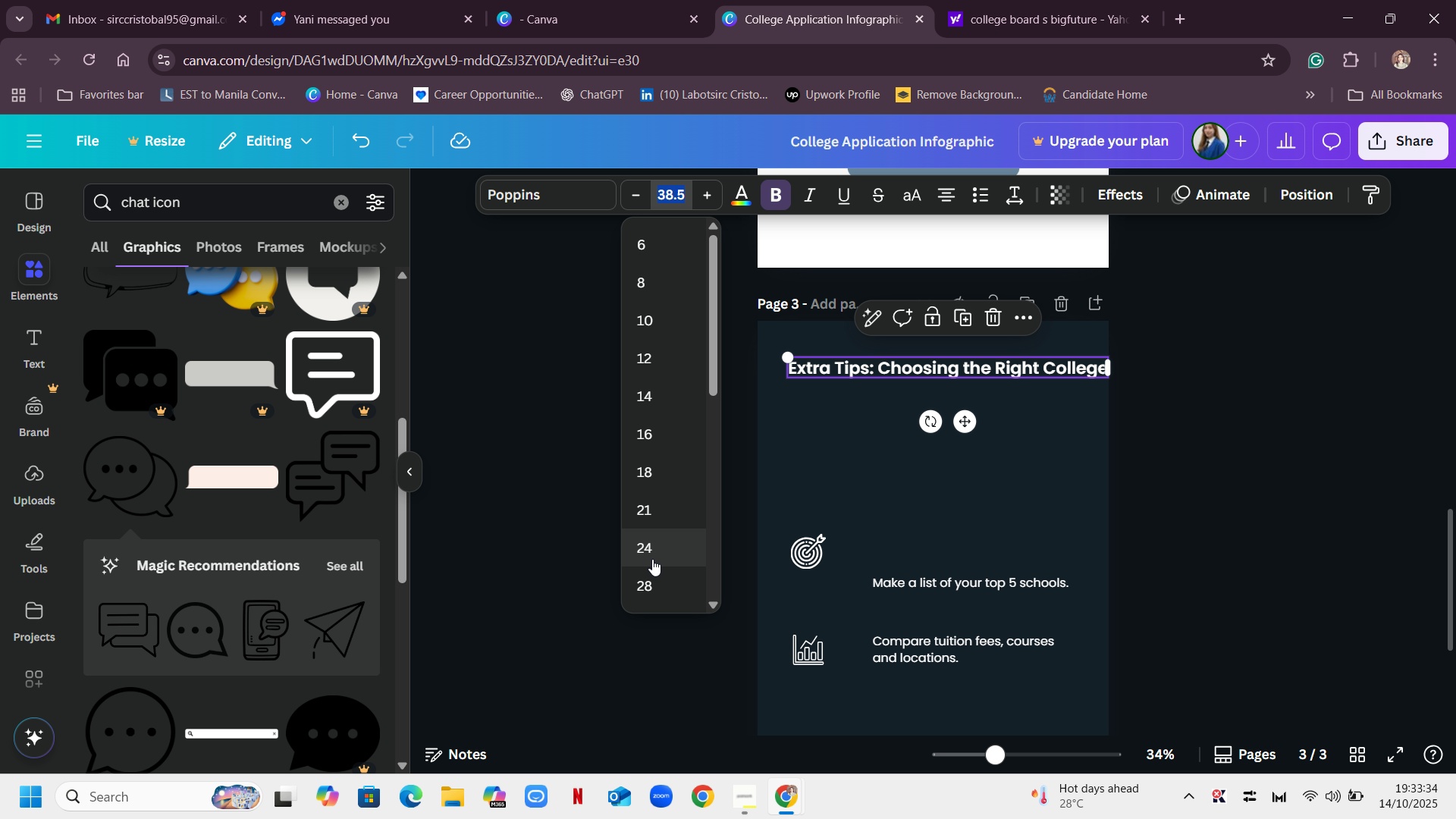 
scroll: coordinate [675, 425], scroll_direction: down, amount: 2.0
 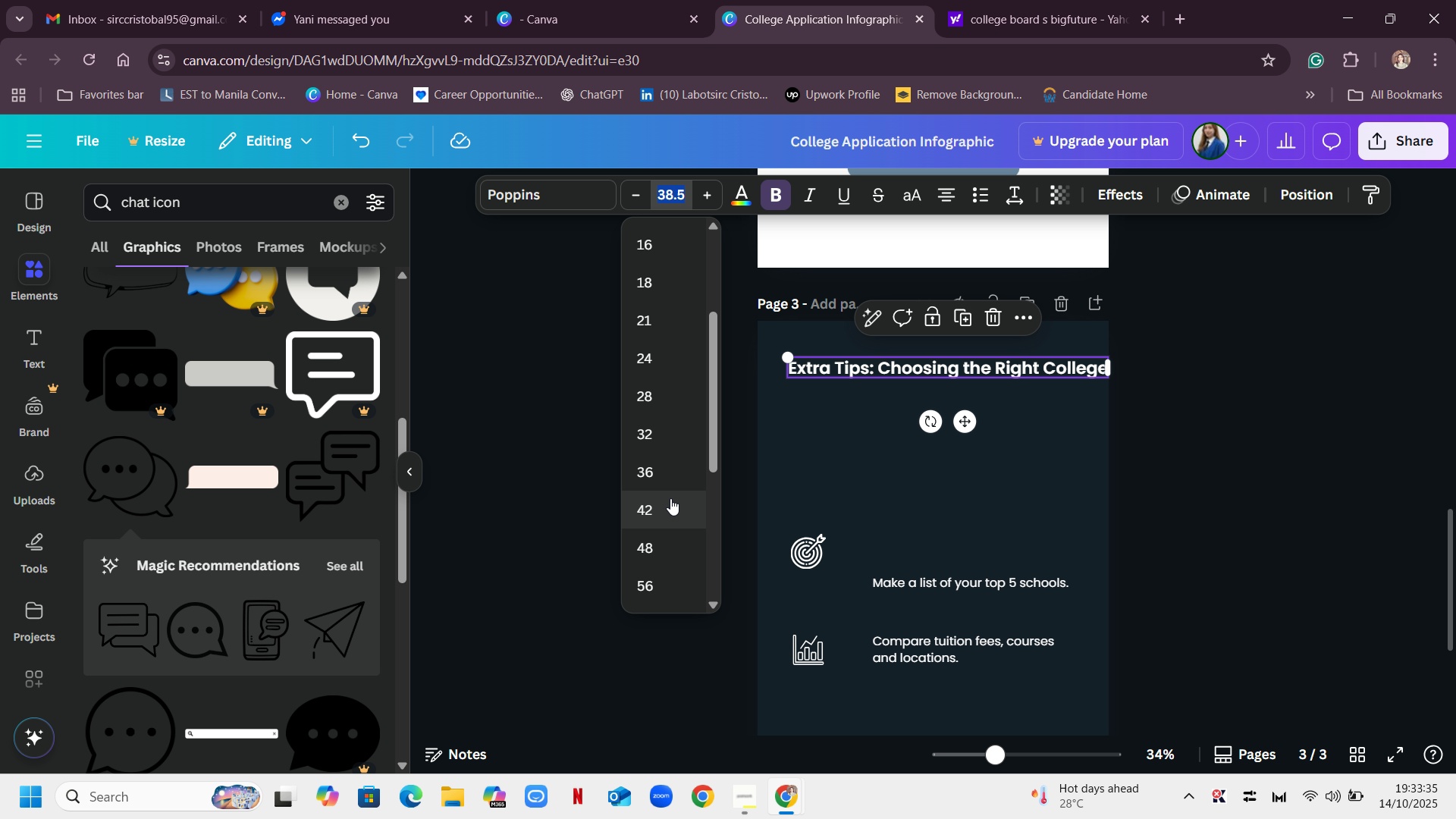 
left_click([670, 500])
 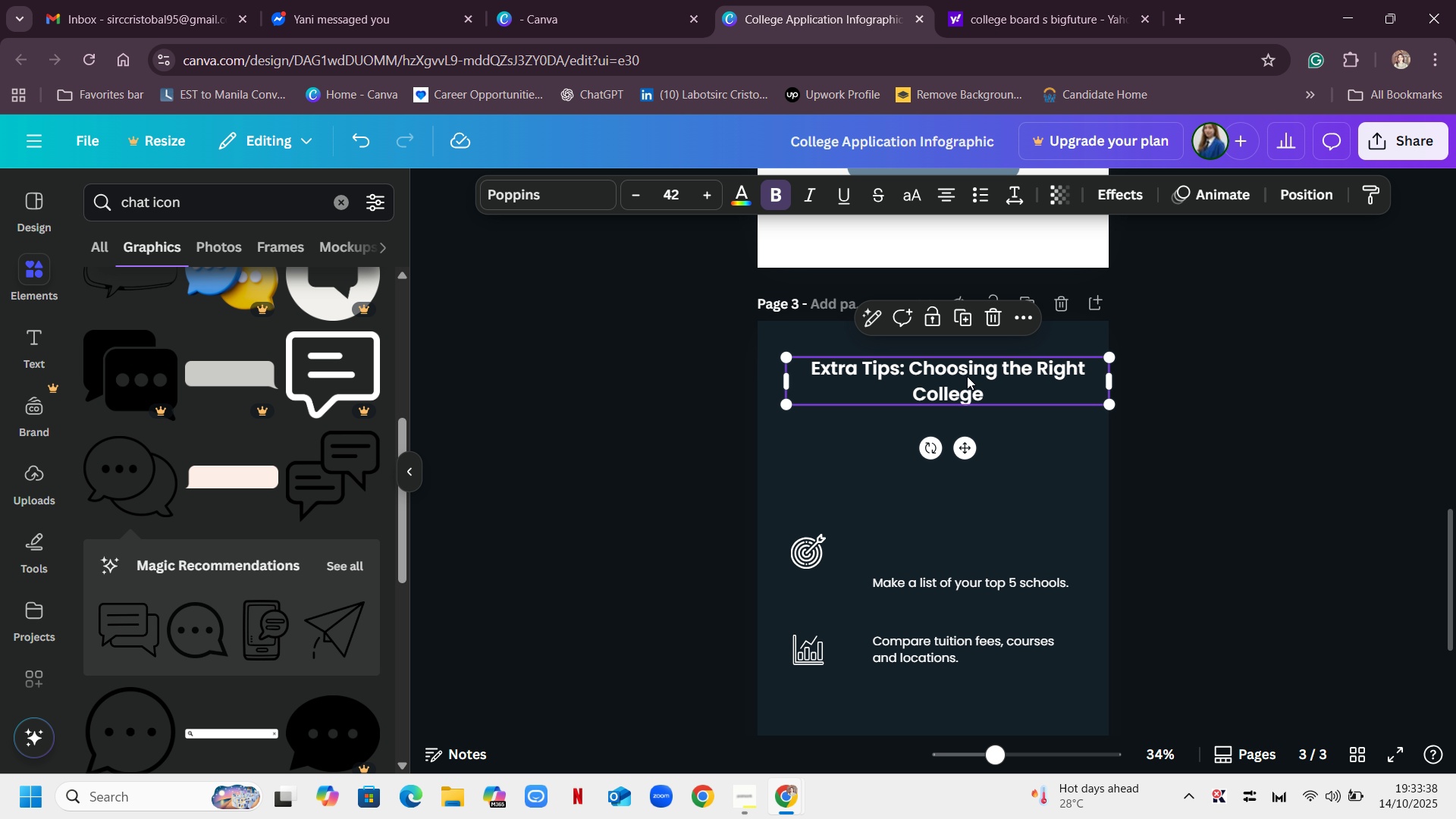 
left_click([945, 192])
 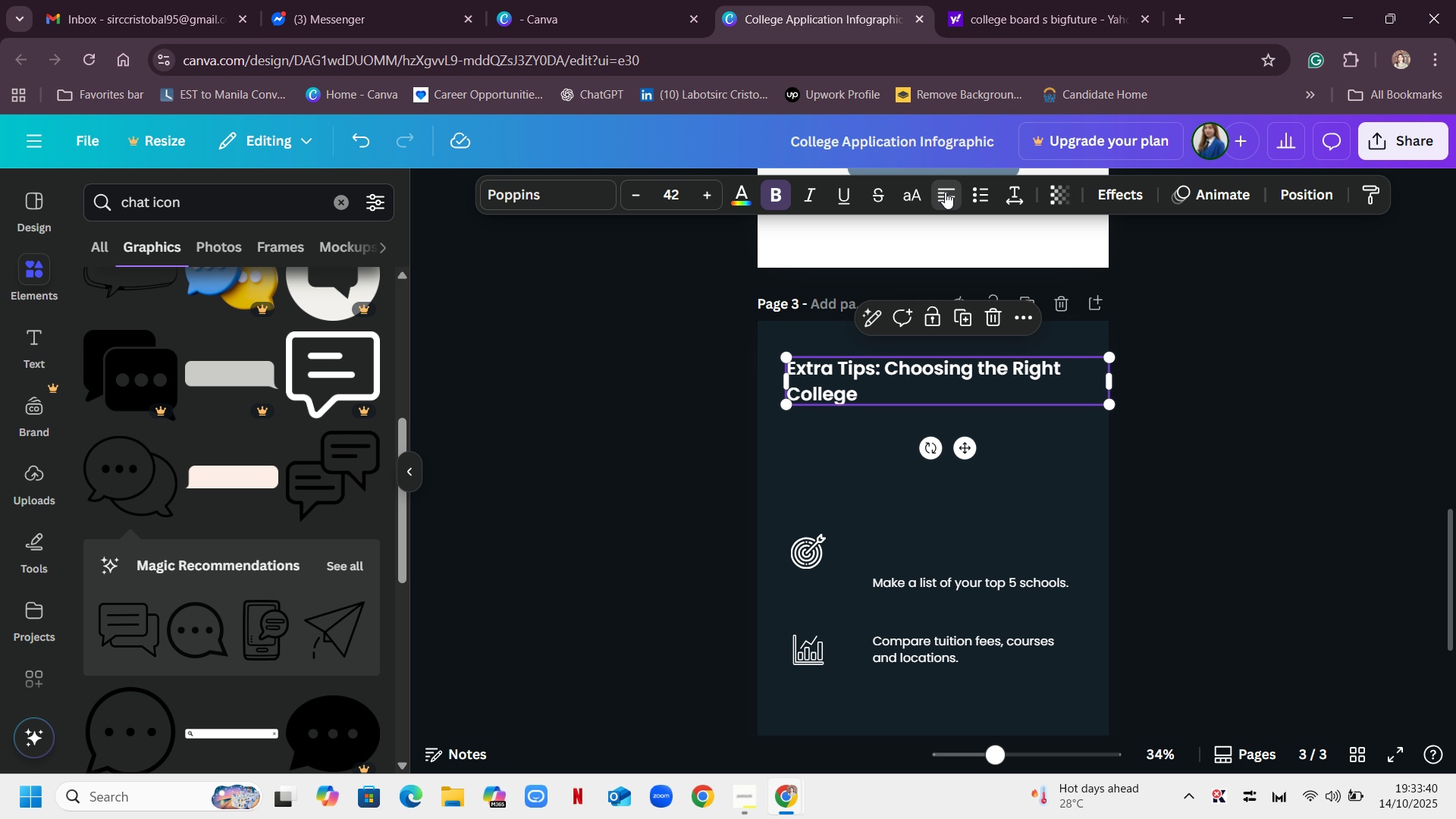 
left_click([945, 192])
 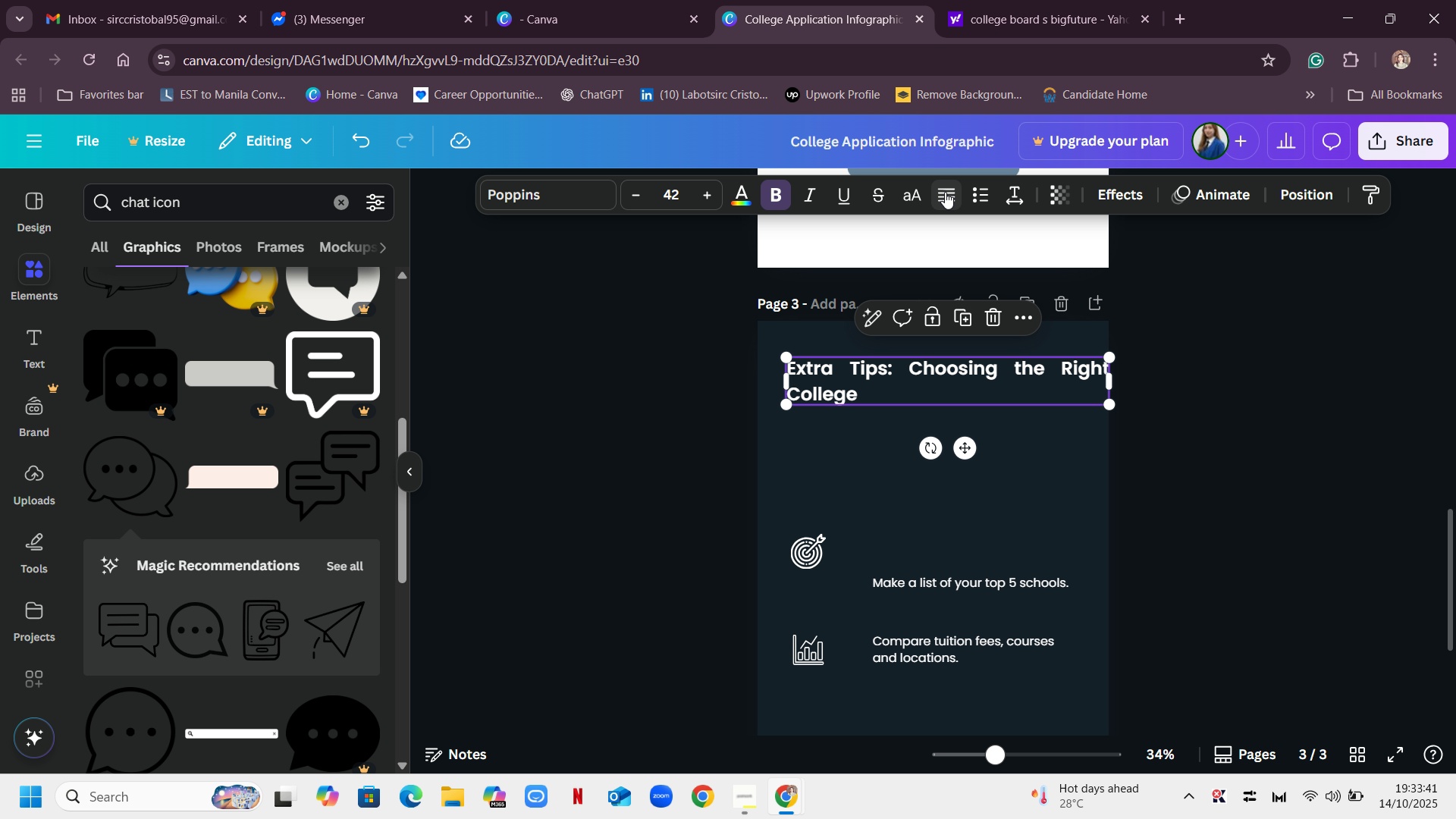 
left_click([945, 192])
 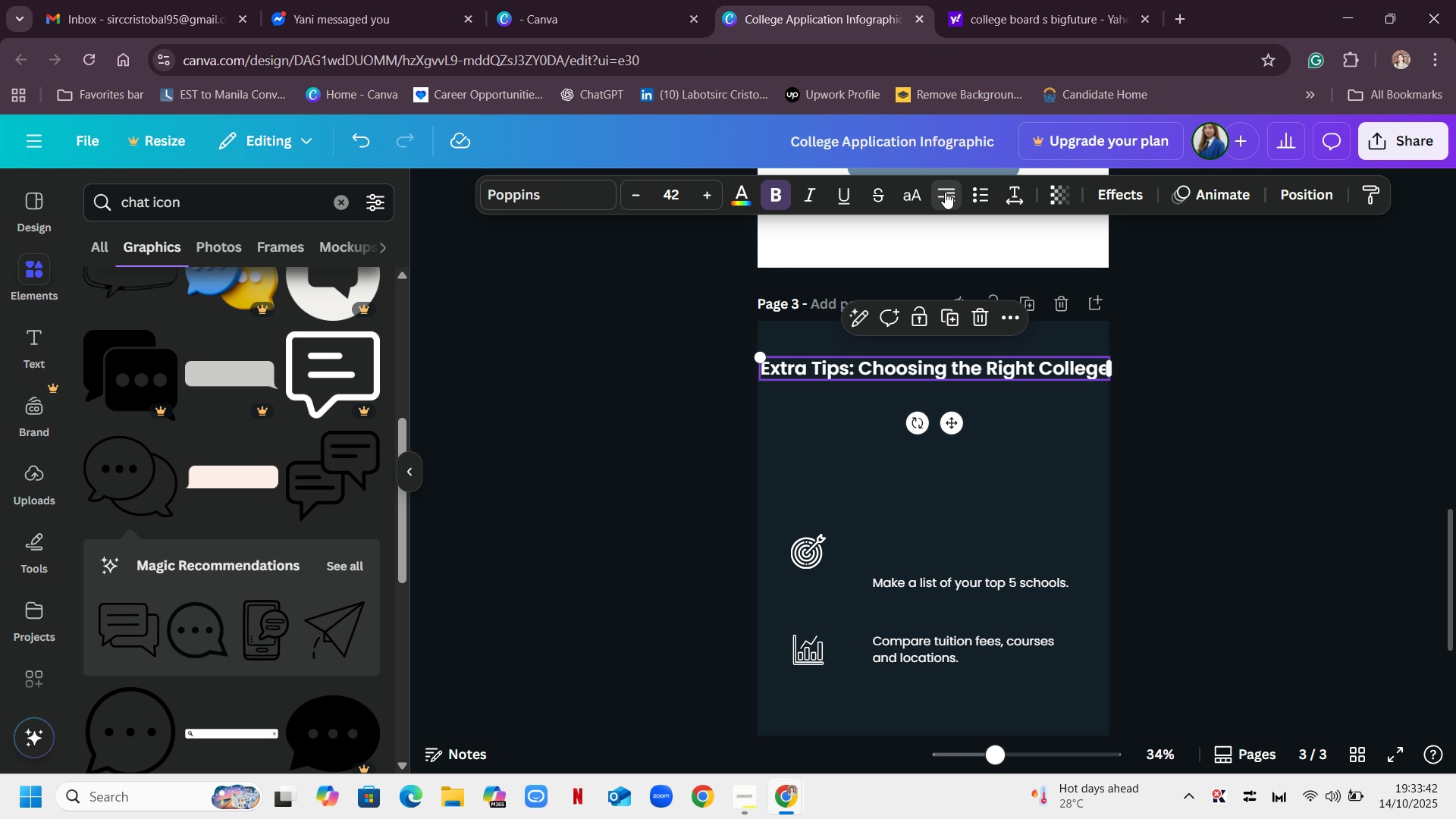 
left_click([945, 192])
 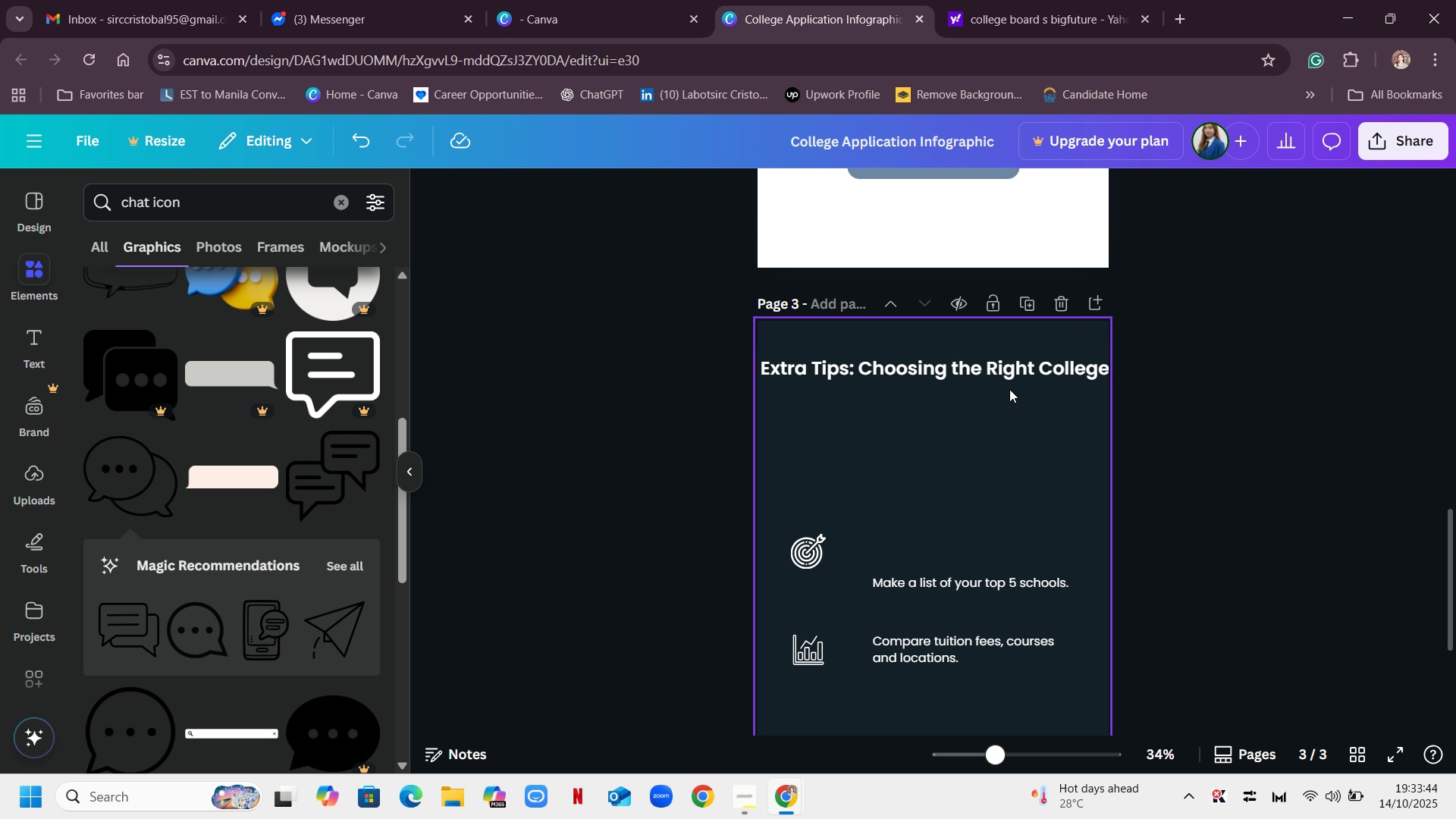 
left_click([1007, 364])
 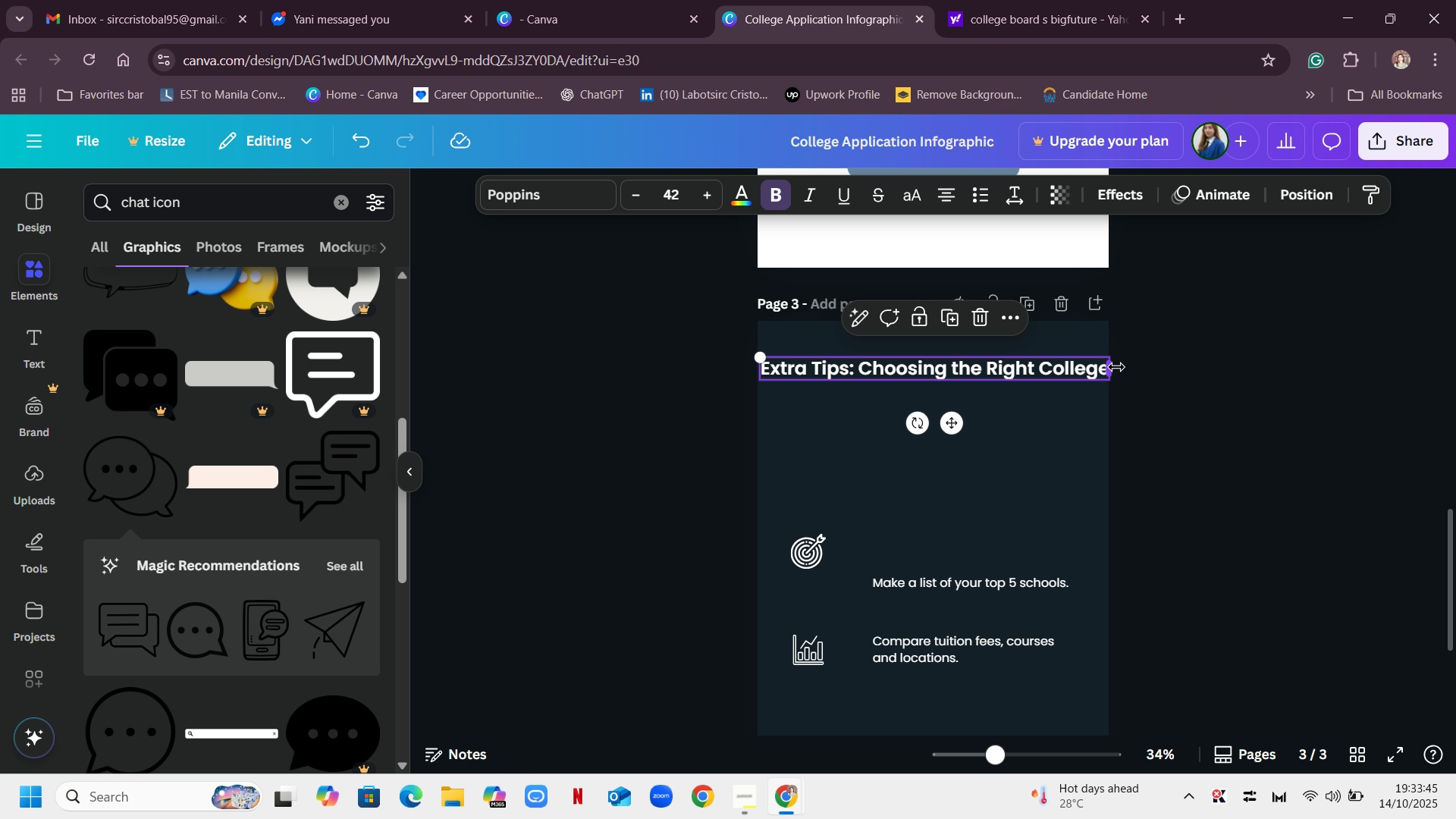 
left_click_drag(start_coordinate=[1116, 366], to_coordinate=[1040, 407])
 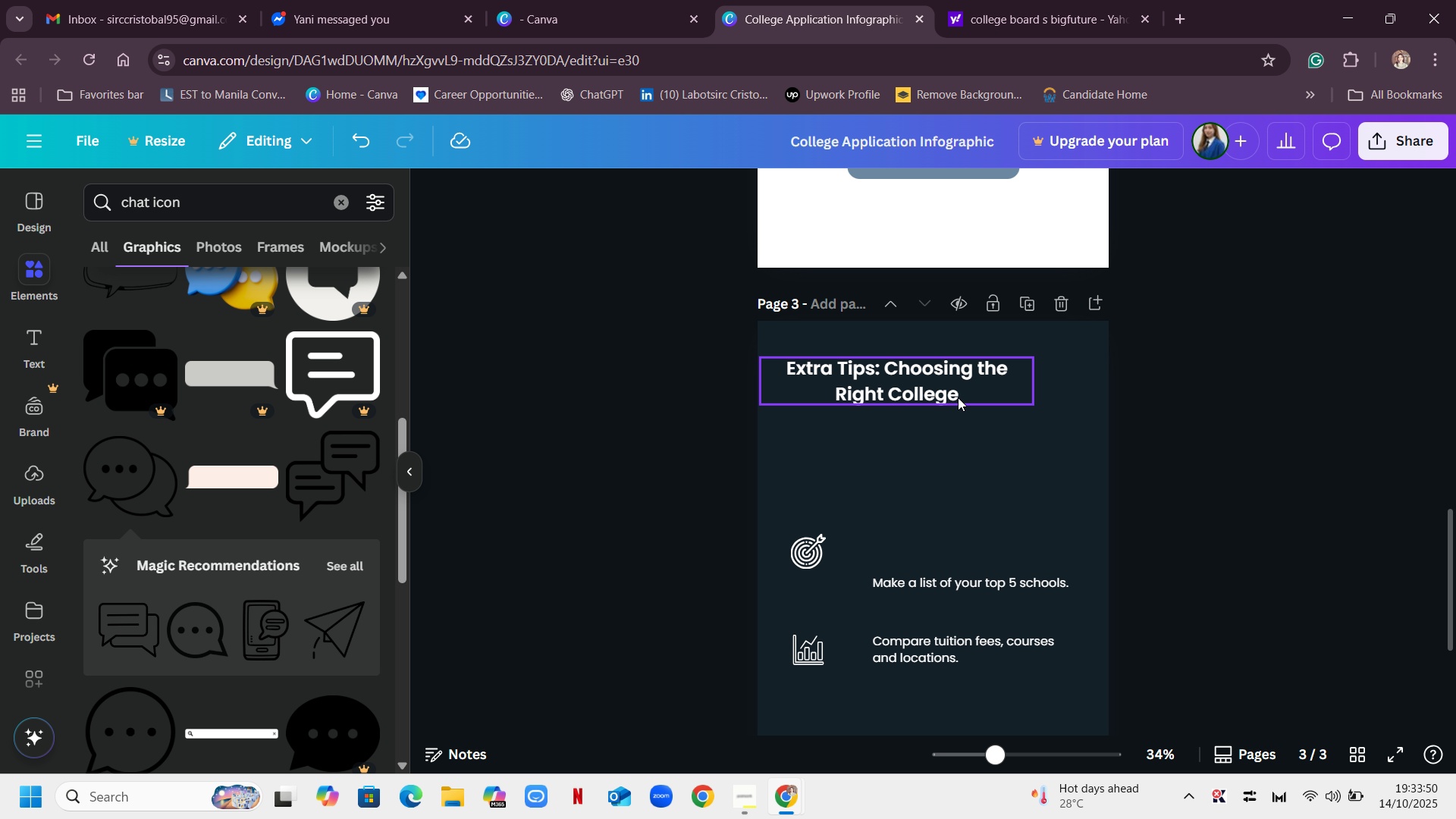 
left_click_drag(start_coordinate=[899, 377], to_coordinate=[937, 390])
 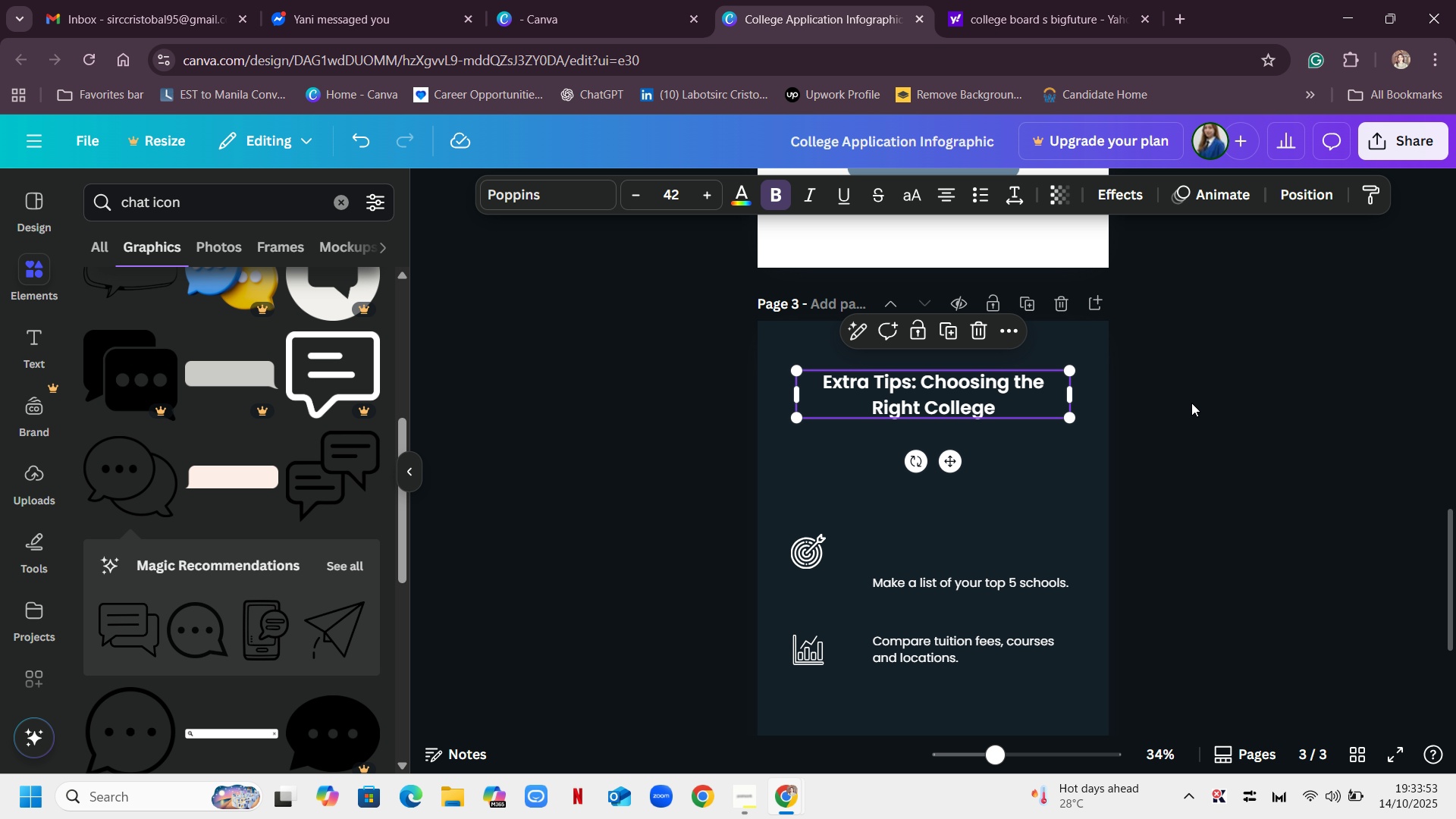 
left_click([1191, 403])
 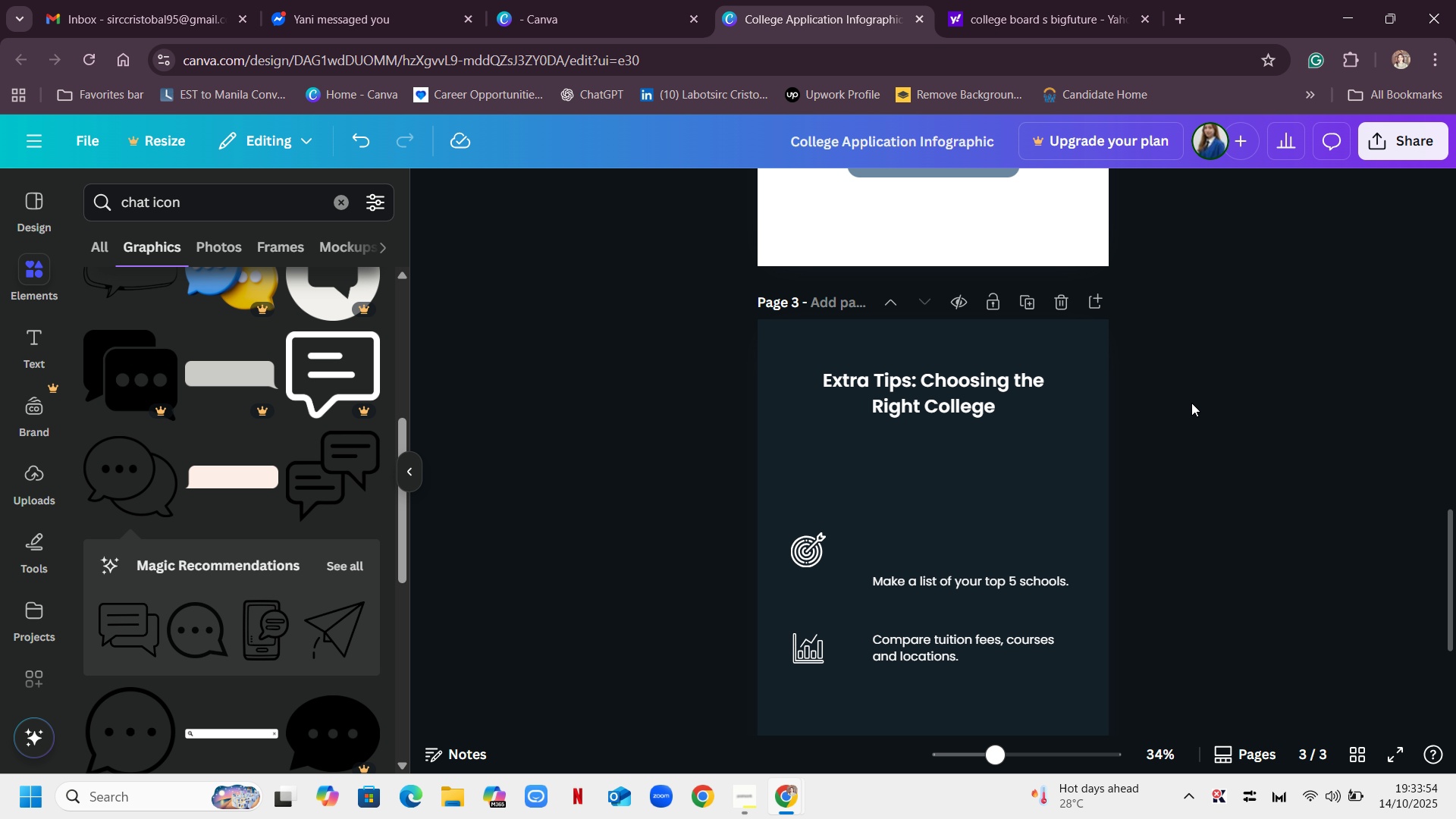 
scroll: coordinate [1191, 403], scroll_direction: down, amount: 2.0
 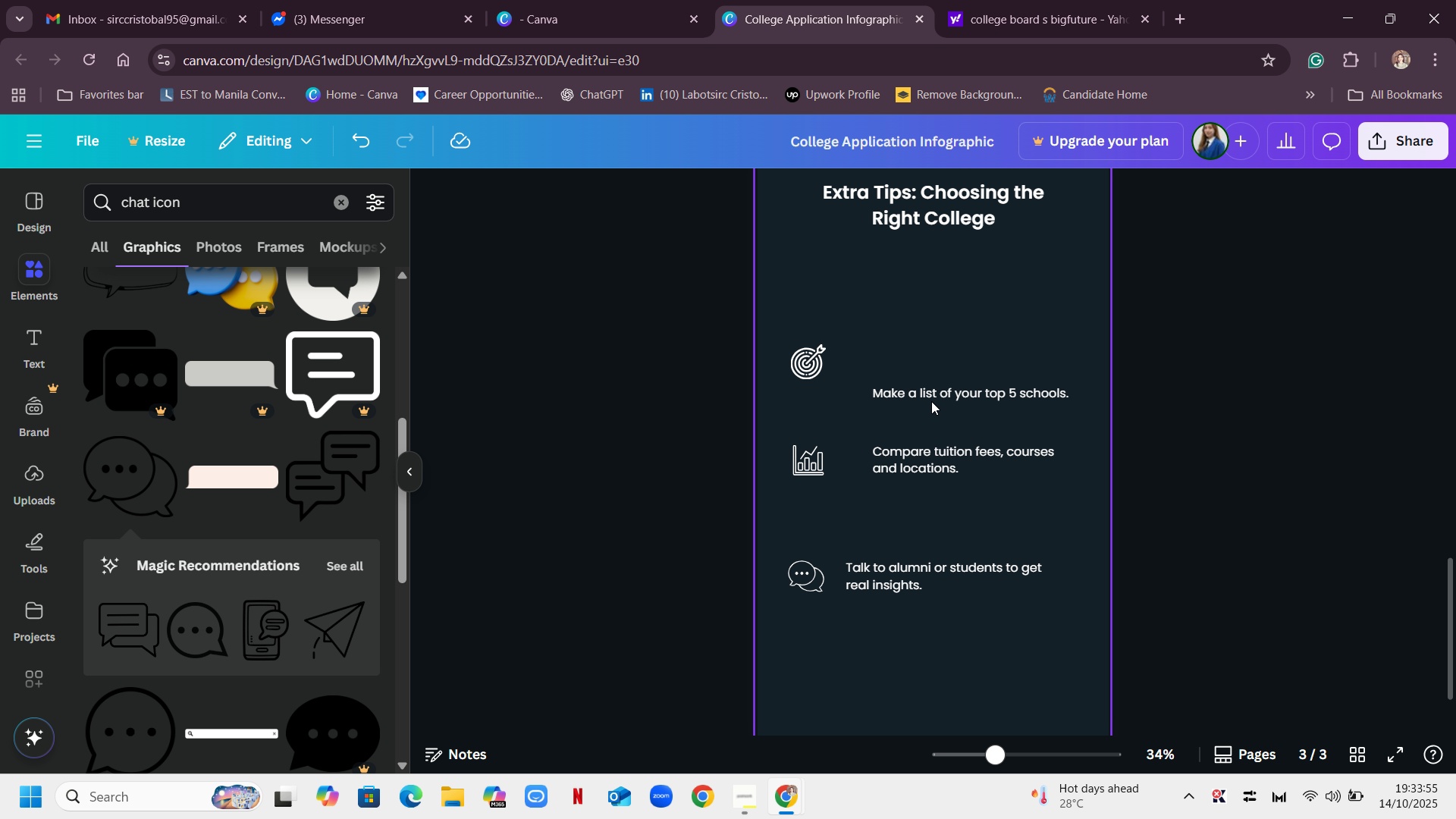 
left_click([950, 398])
 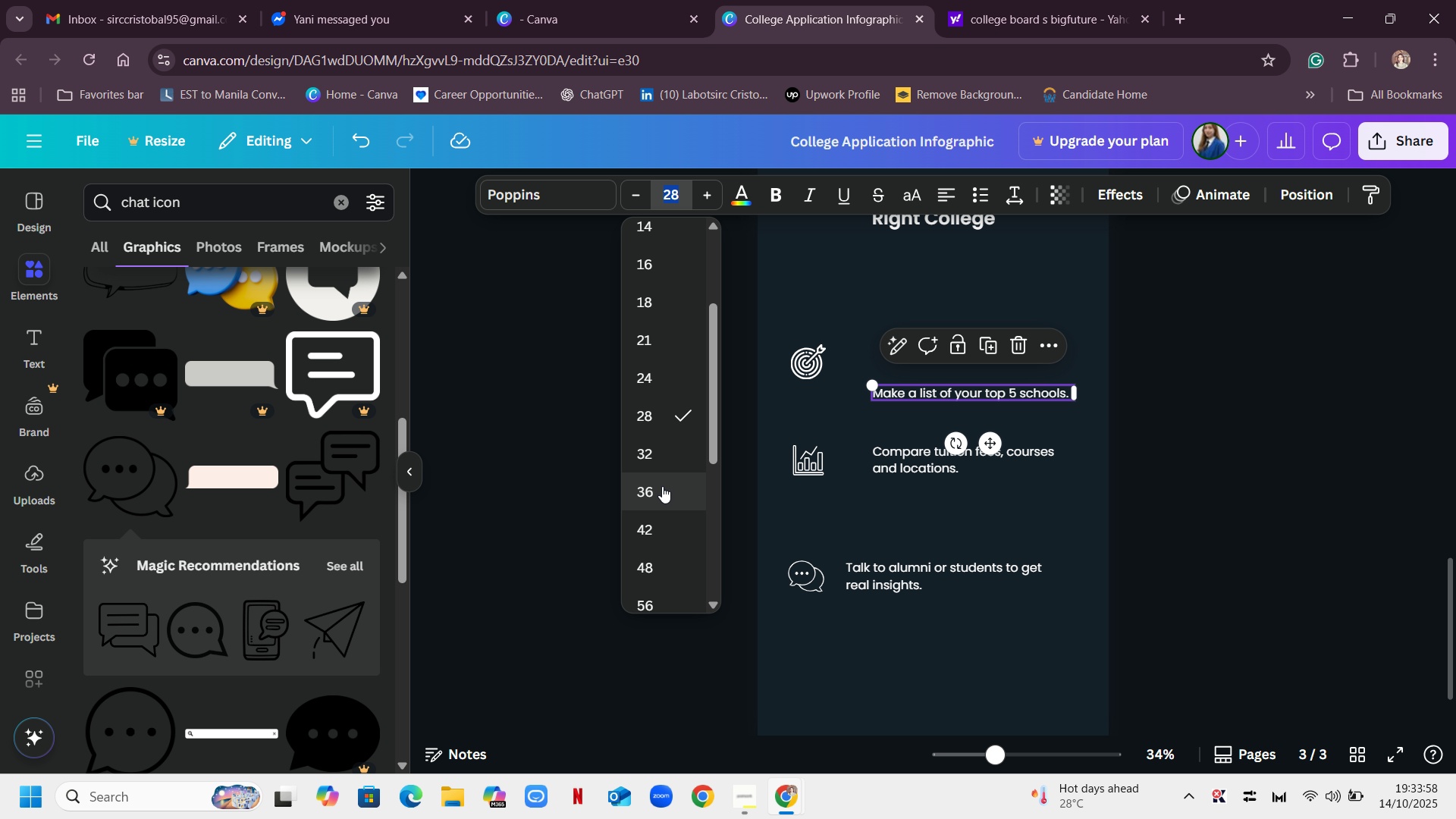 
left_click([661, 491])
 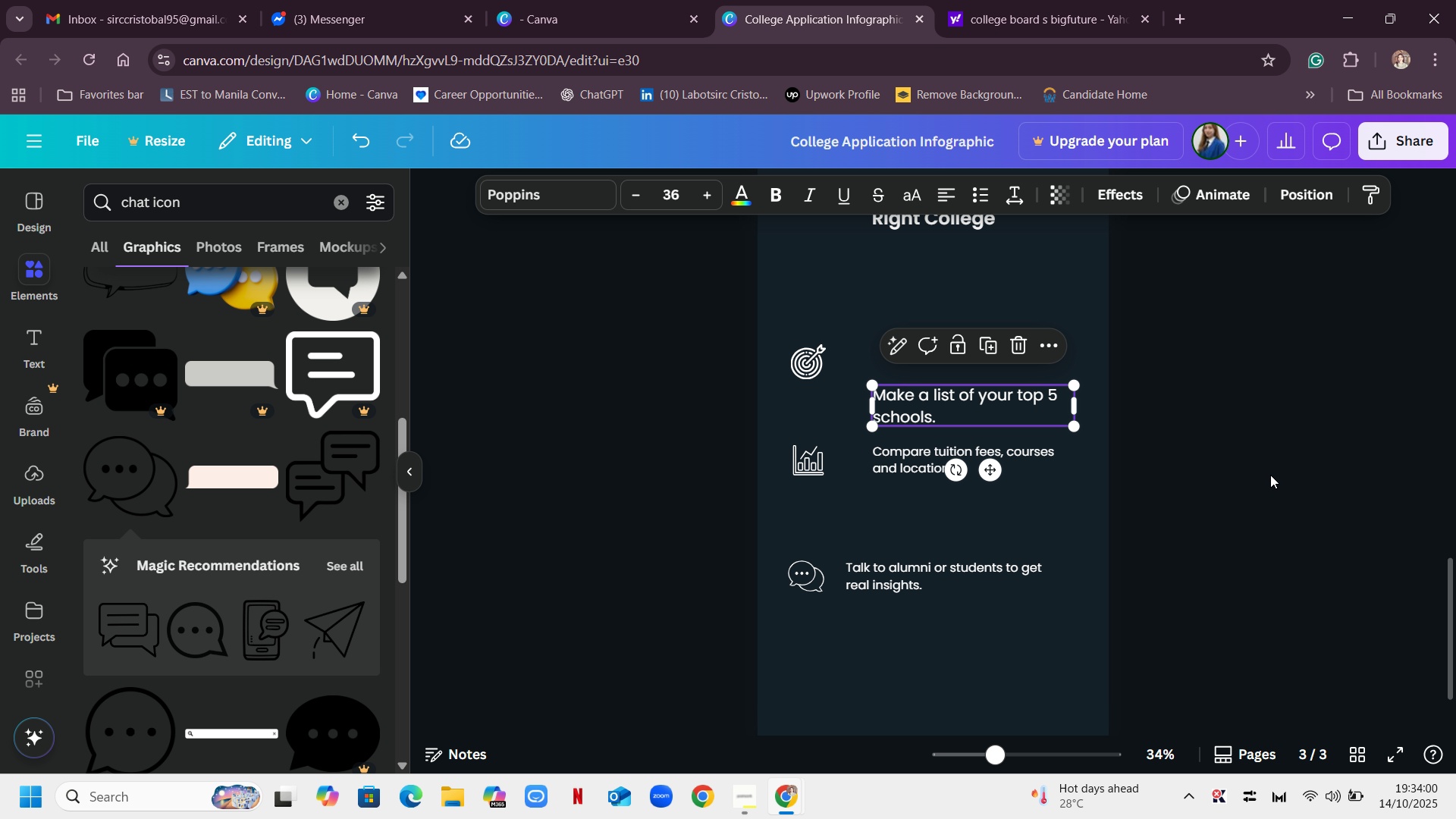 
left_click([1270, 475])
 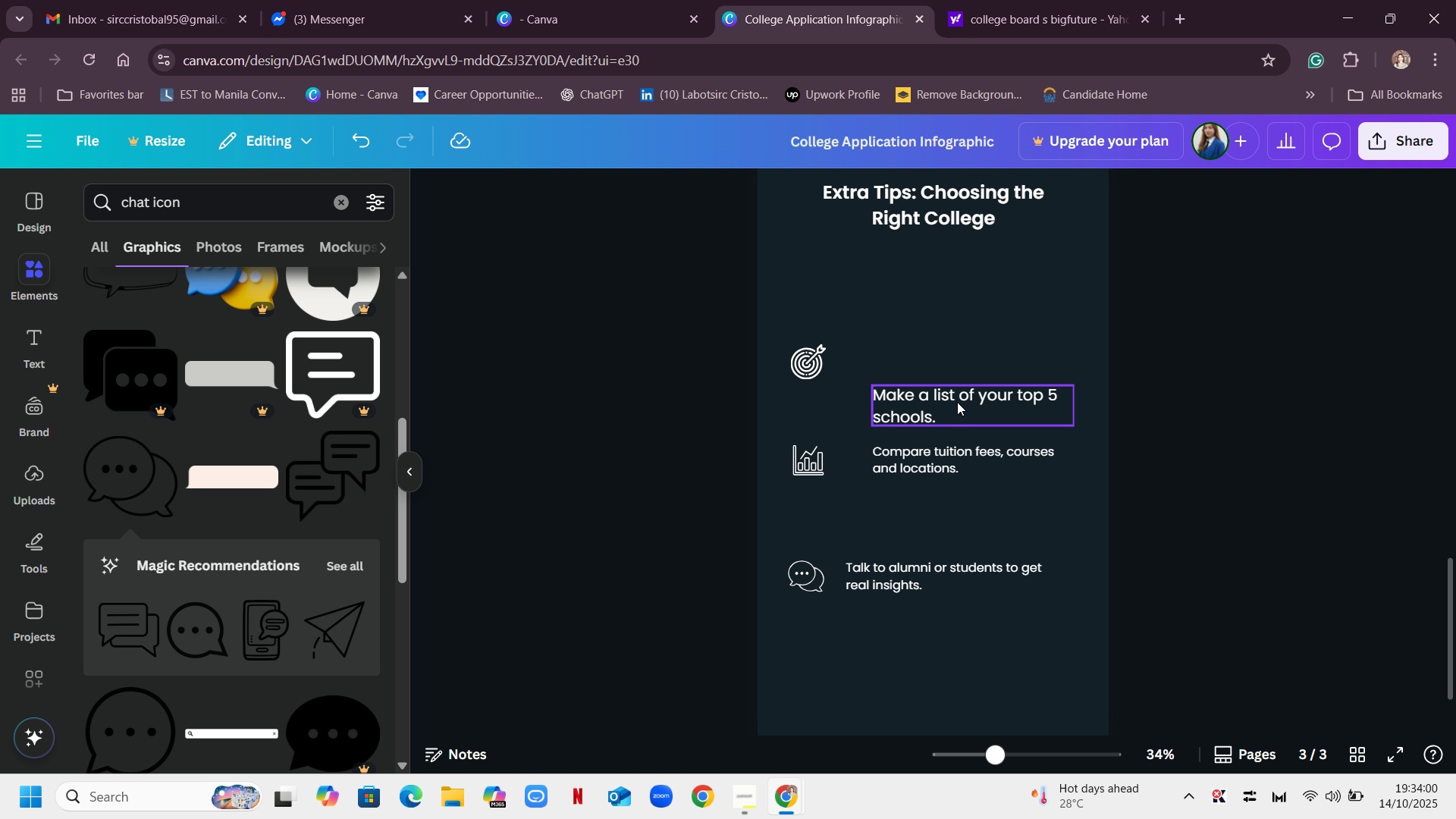 
left_click_drag(start_coordinate=[956, 400], to_coordinate=[947, 326])
 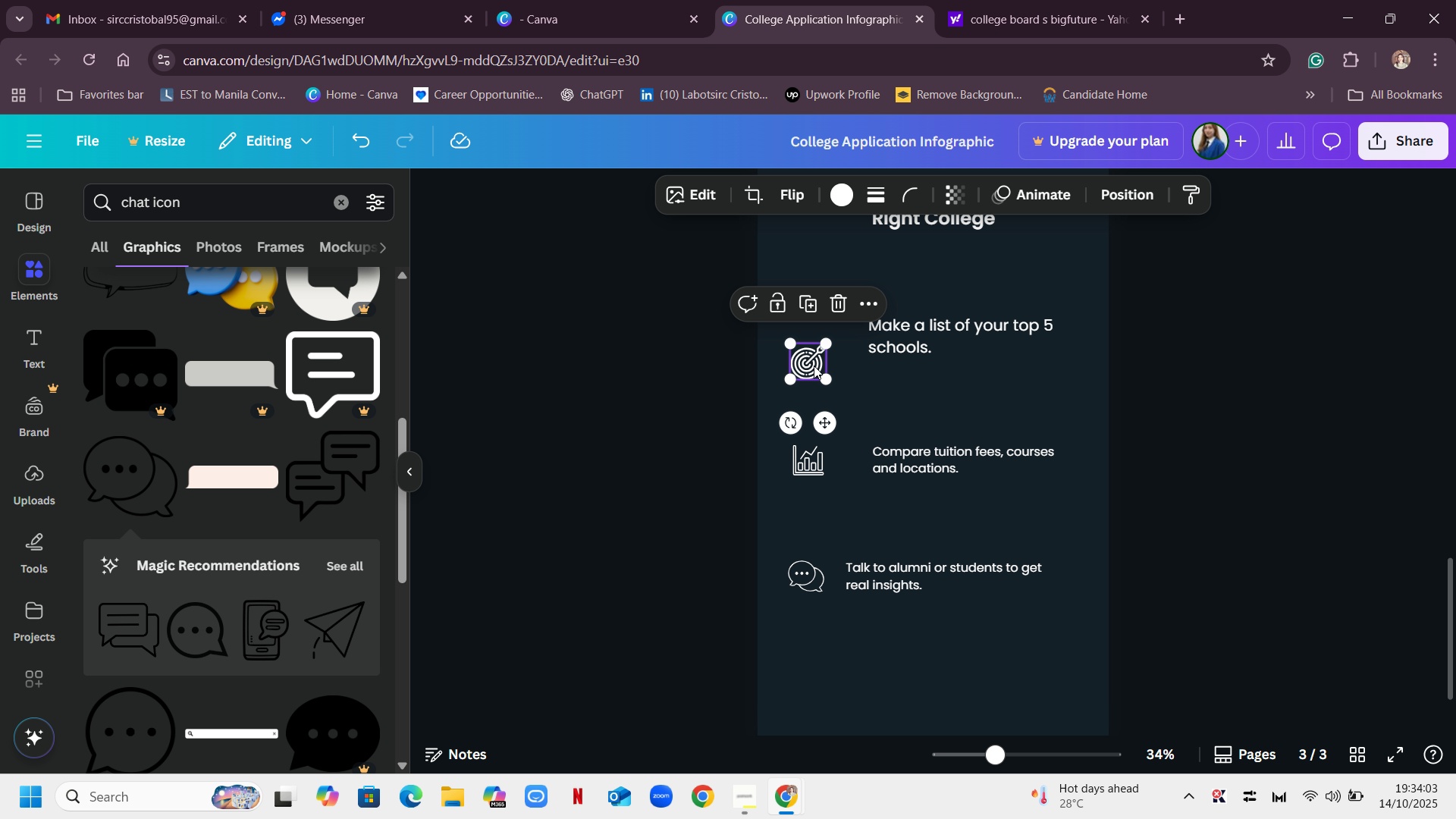 
left_click_drag(start_coordinate=[814, 366], to_coordinate=[828, 339])
 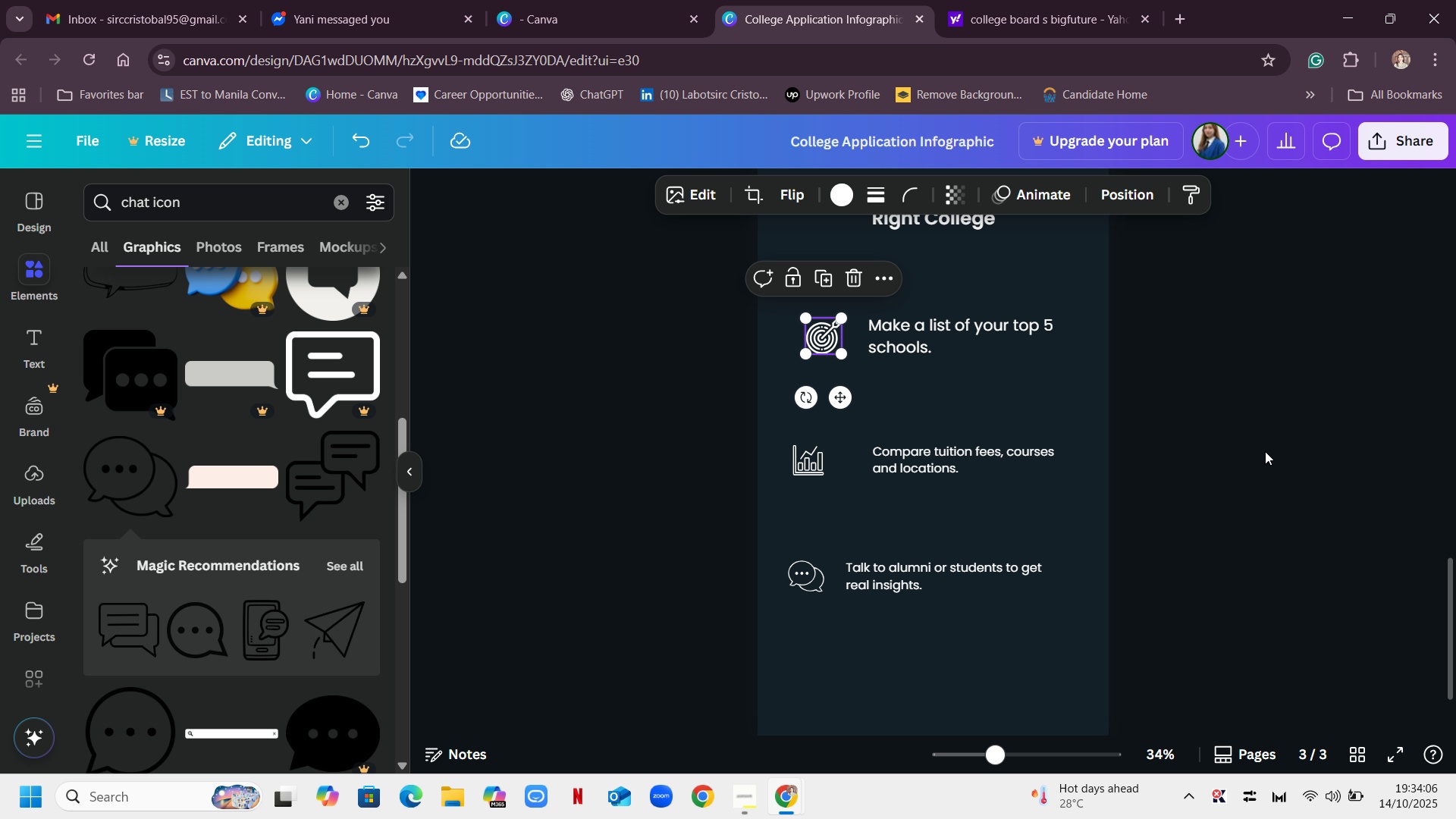 
left_click([1265, 451])
 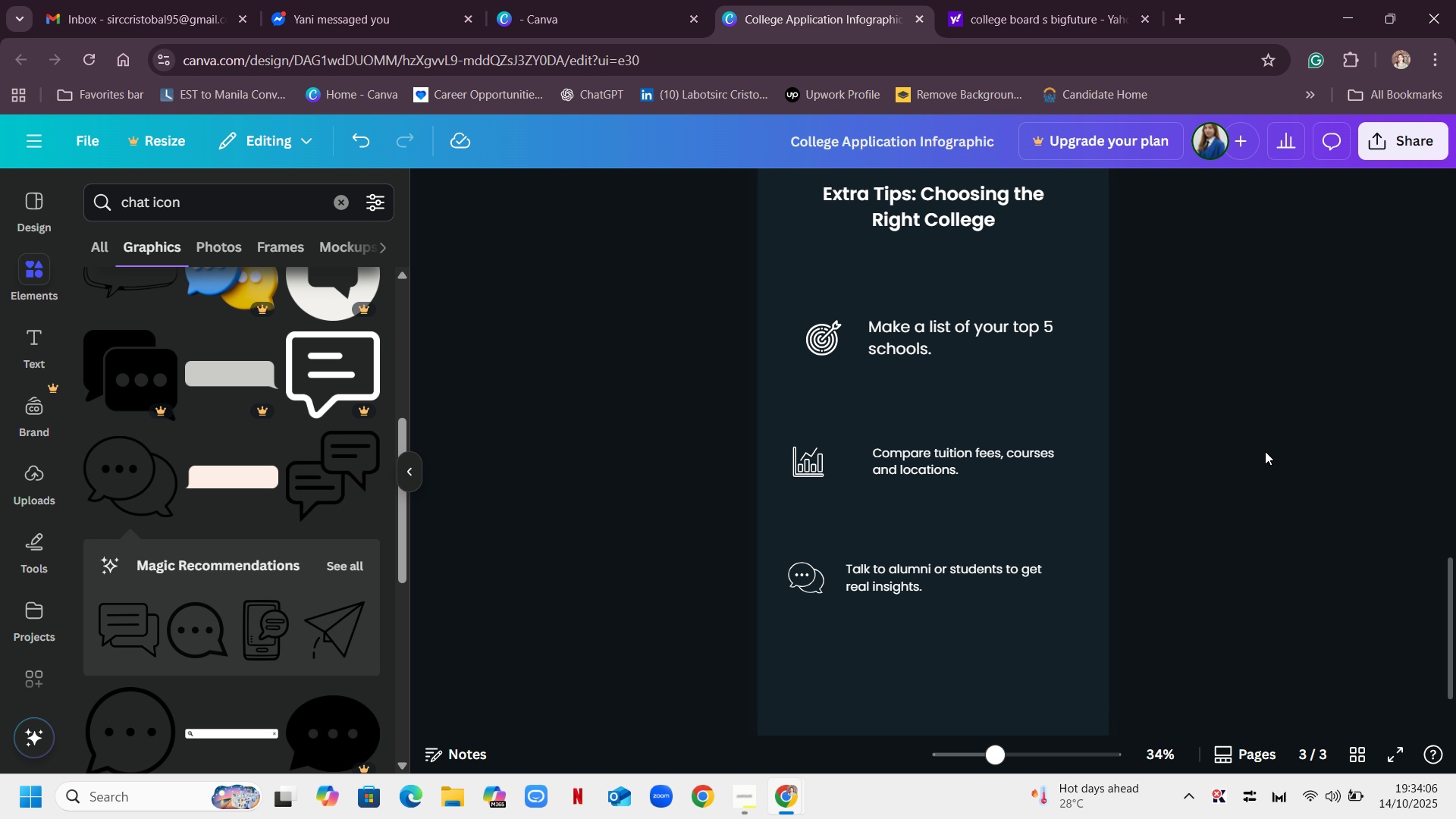 
scroll: coordinate [1265, 451], scroll_direction: up, amount: 2.0
 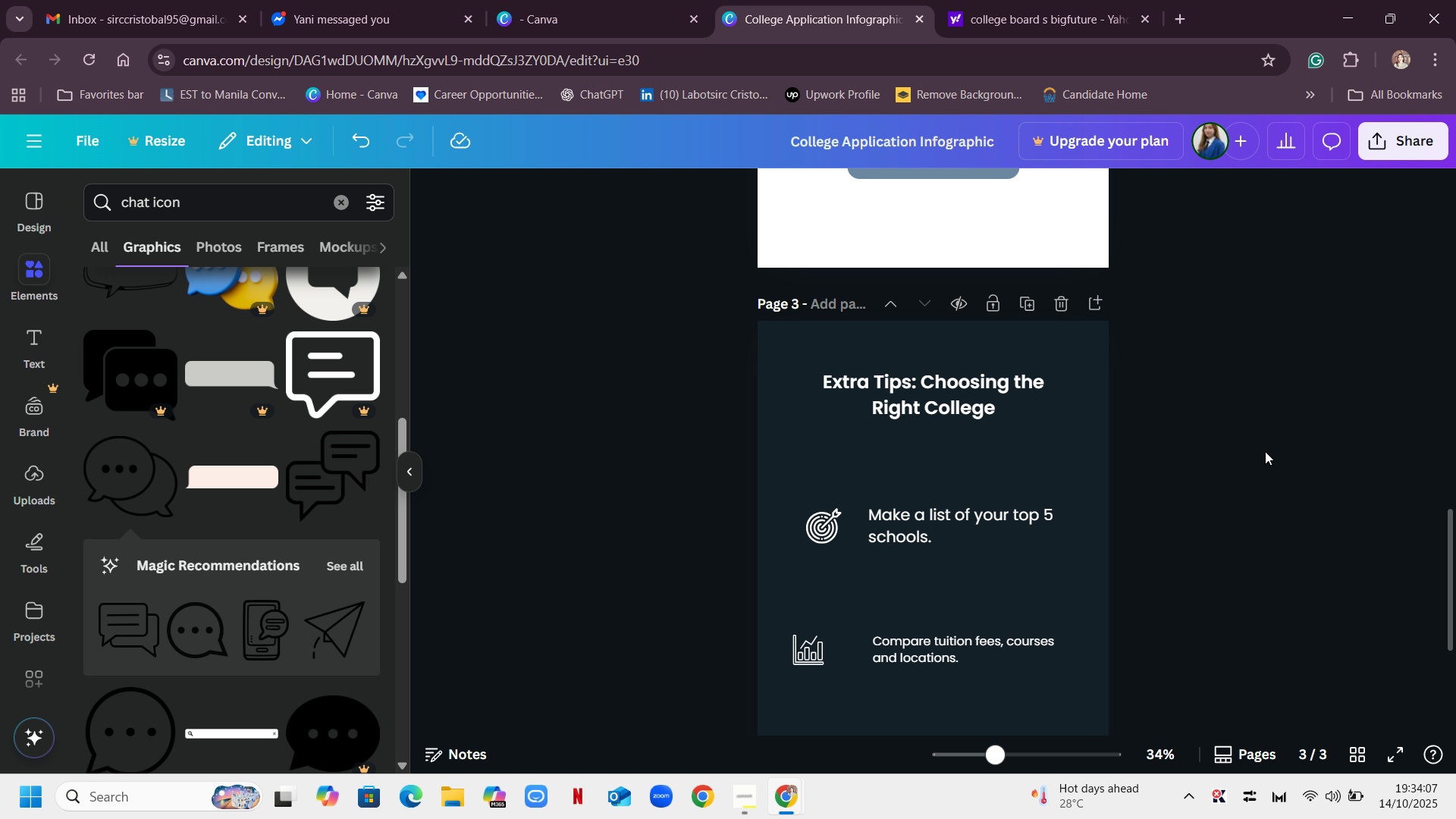 
scroll: coordinate [1265, 451], scroll_direction: down, amount: 1.0
 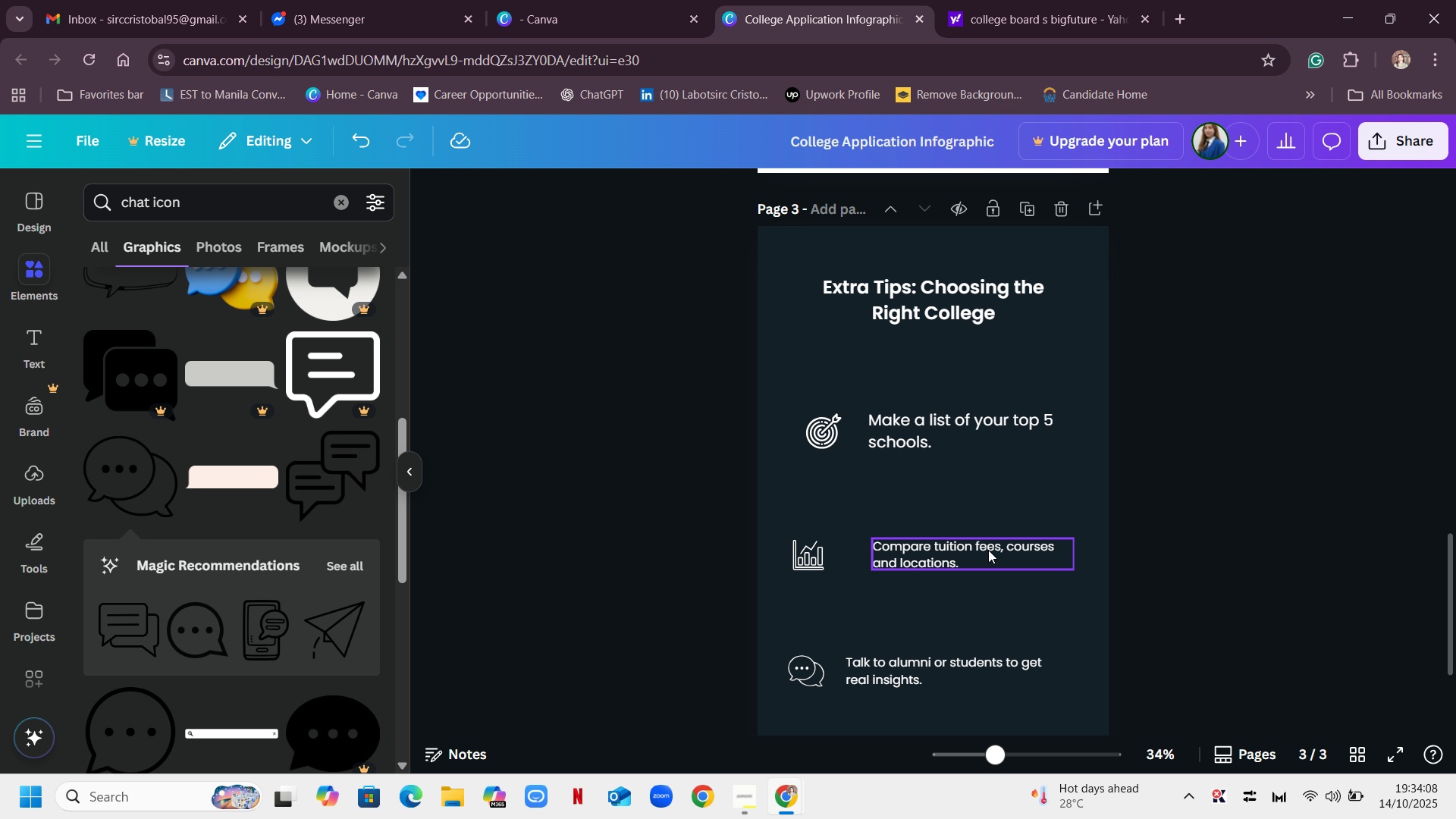 
left_click_drag(start_coordinate=[985, 551], to_coordinate=[984, 516])
 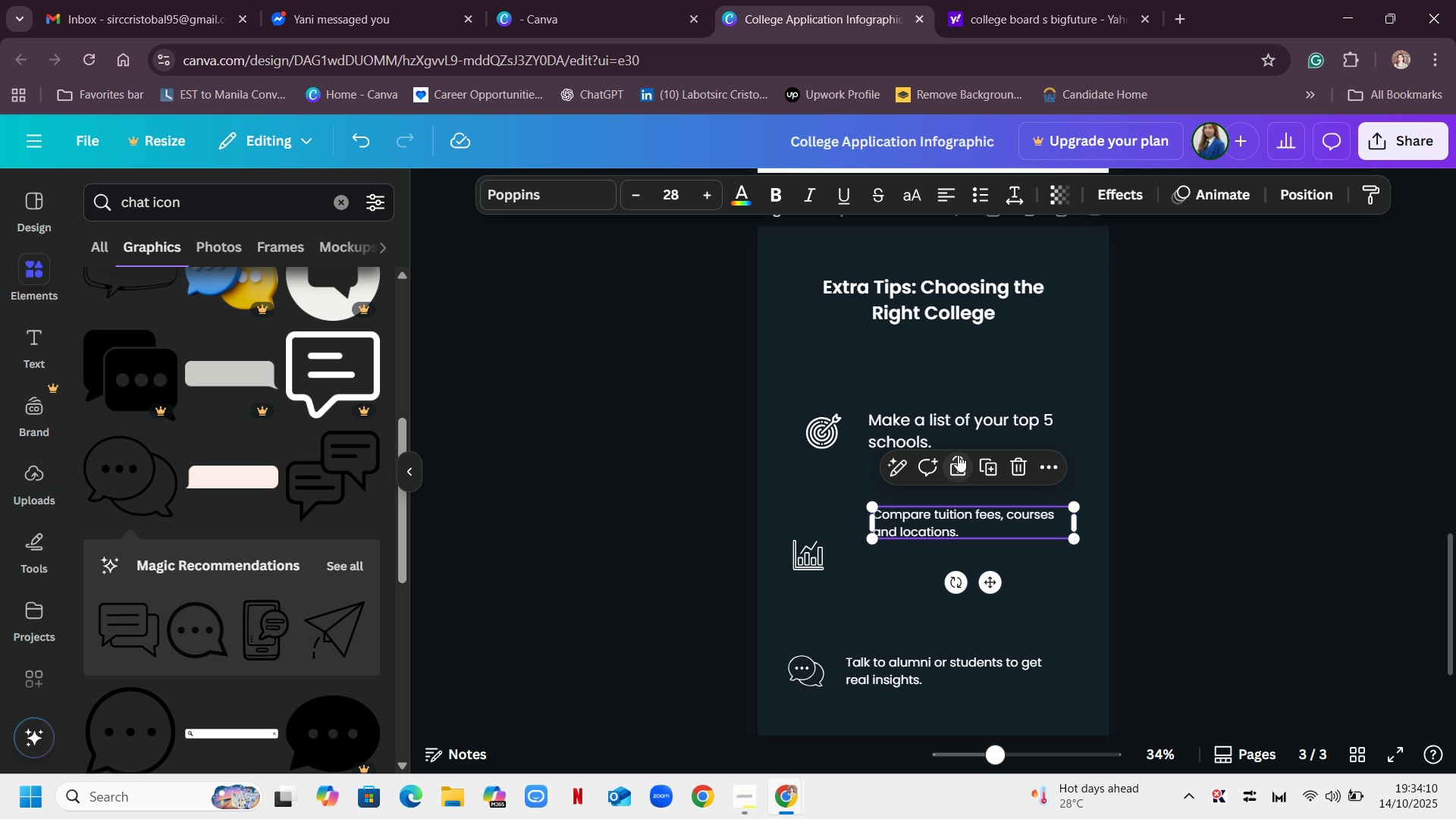 
left_click([957, 429])
 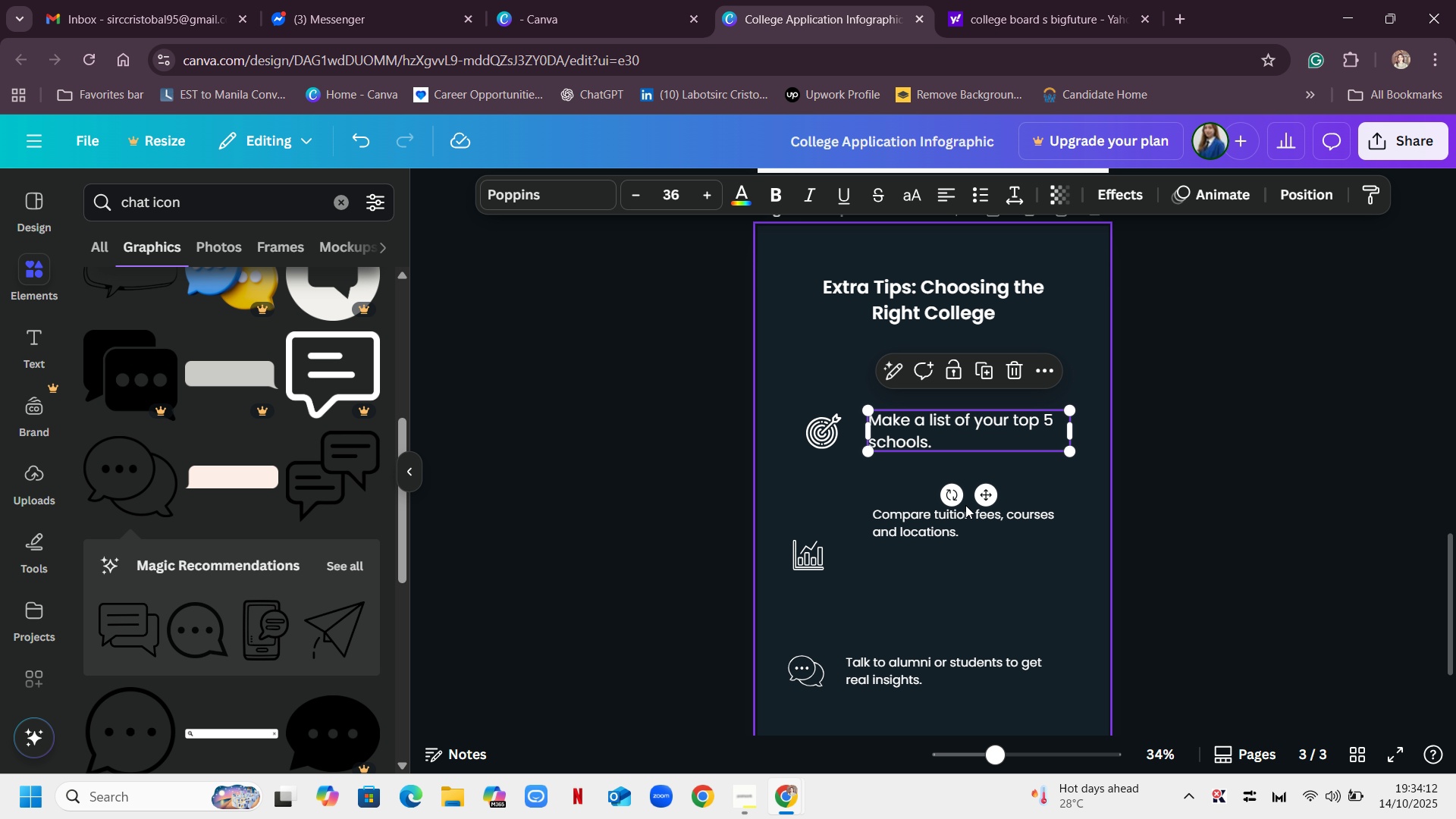 
left_click([932, 525])
 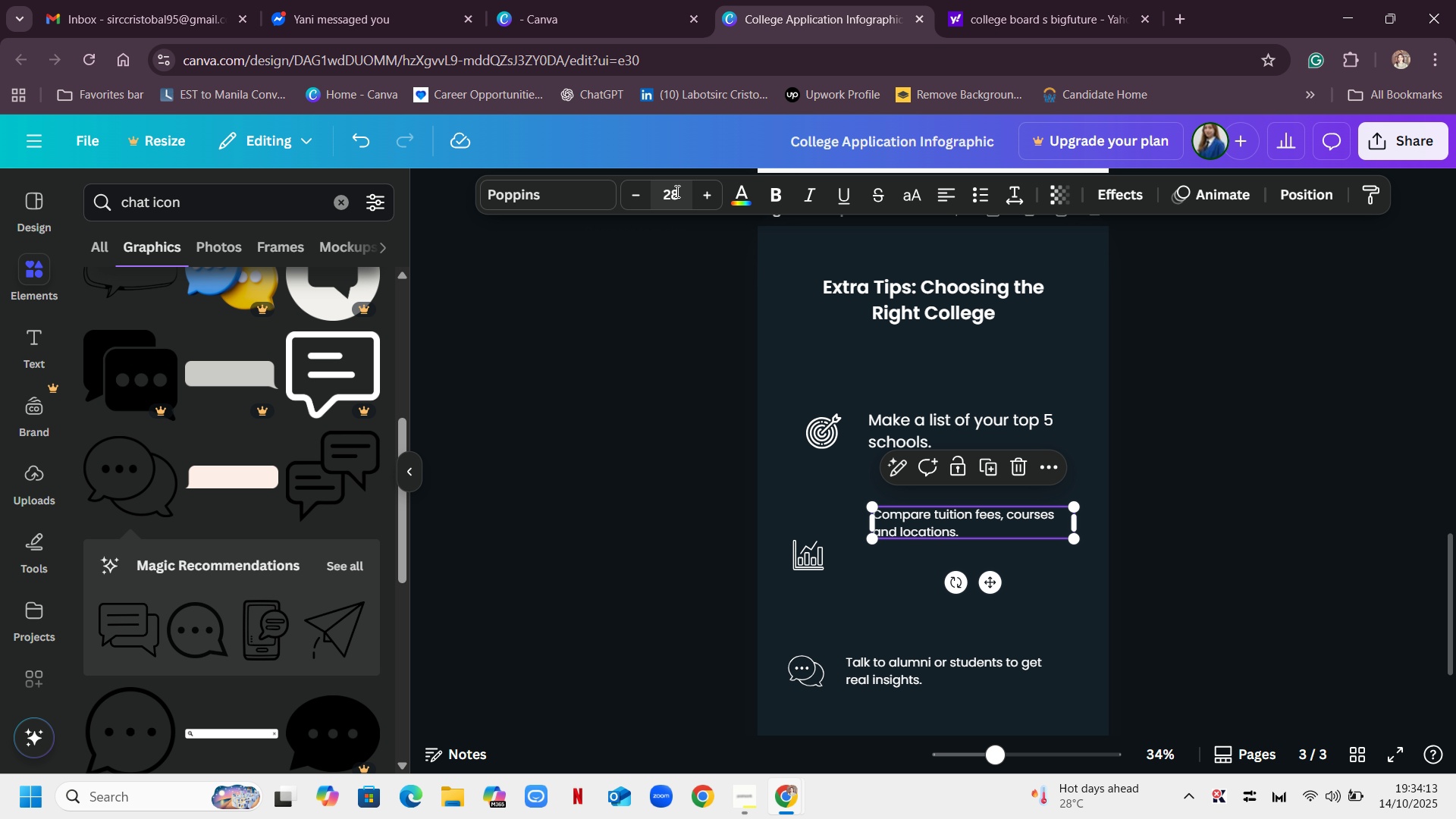 
left_click([676, 191])
 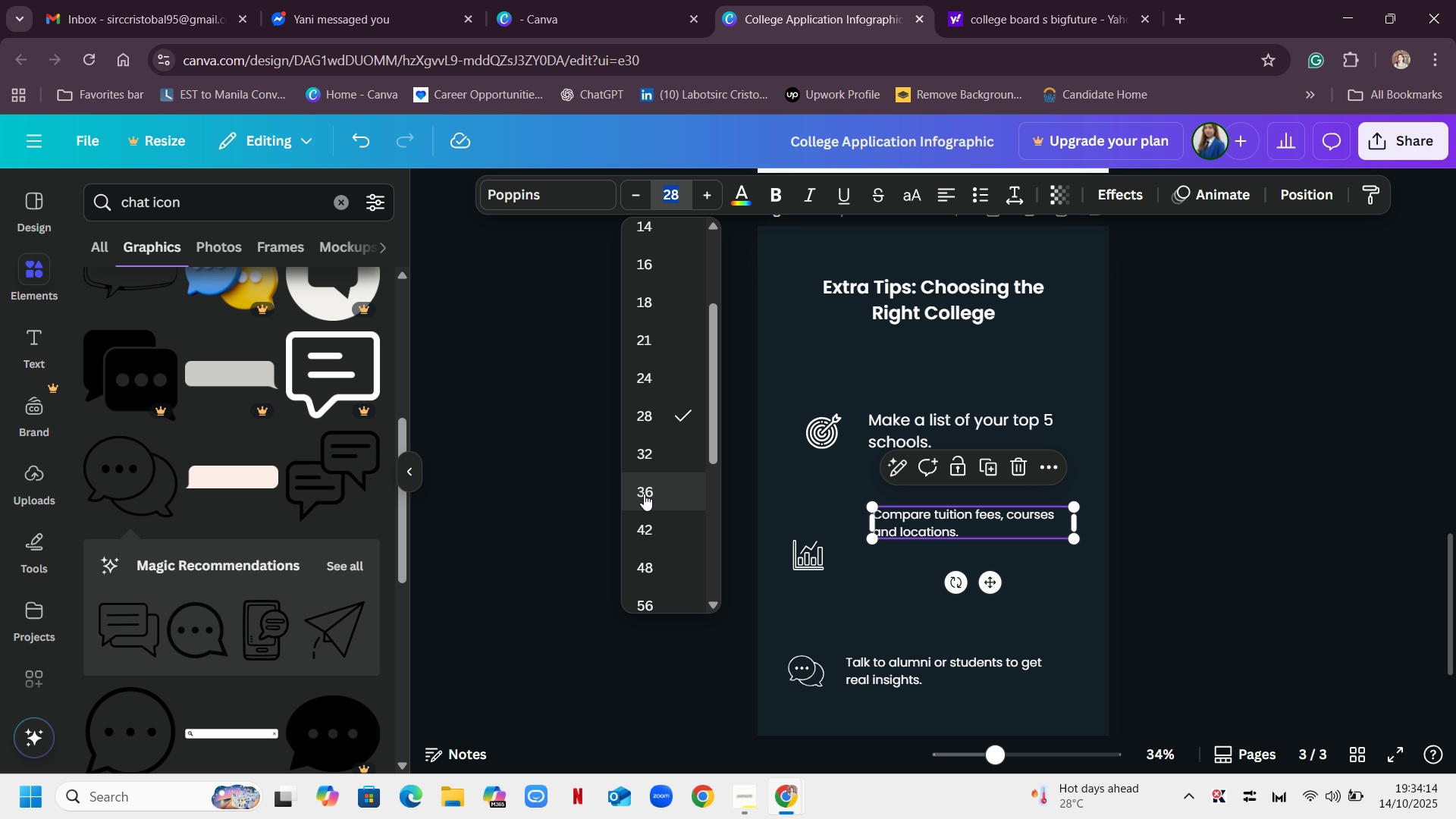 
left_click([644, 491])
 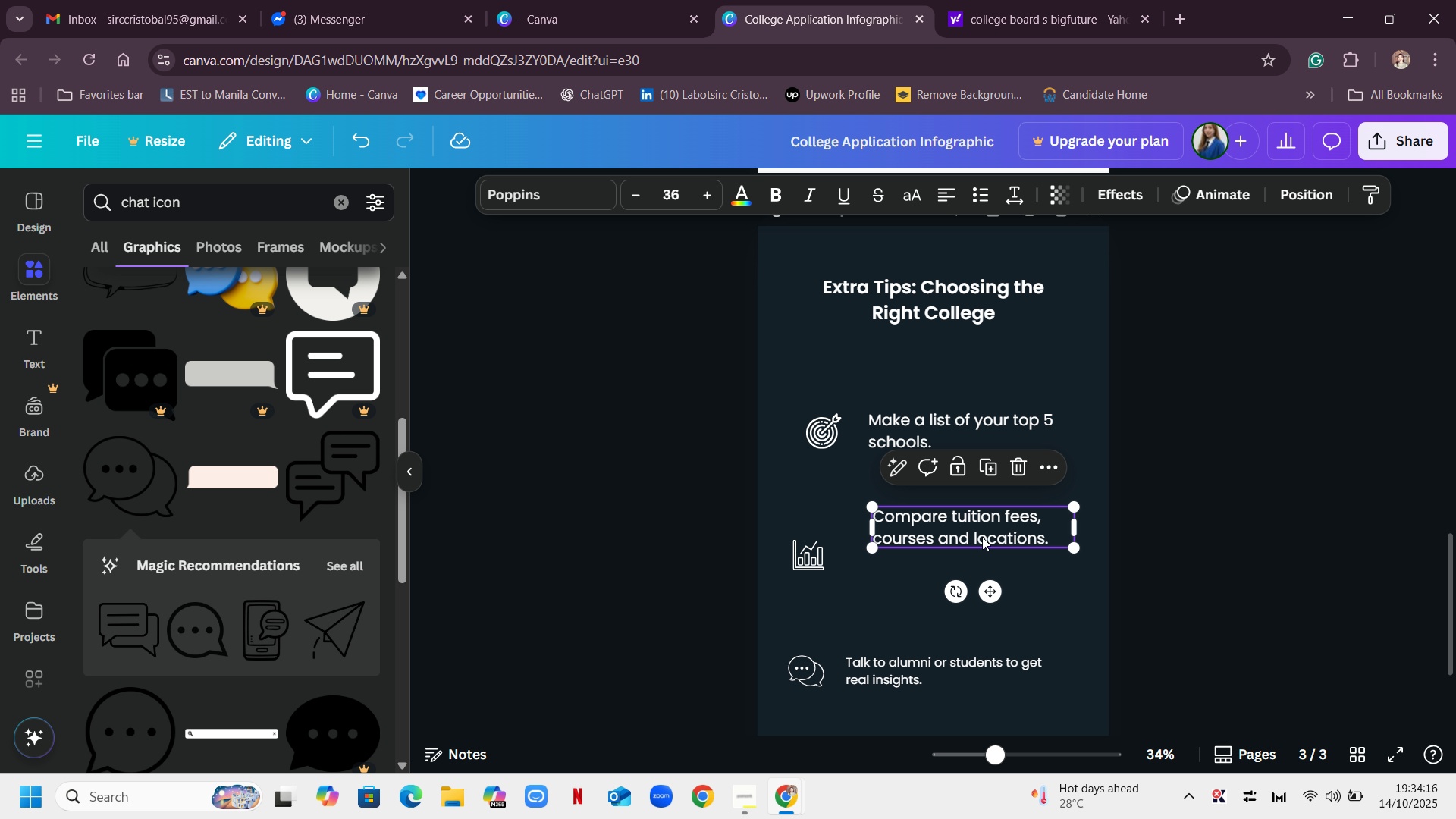 
left_click_drag(start_coordinate=[977, 526], to_coordinate=[970, 532])
 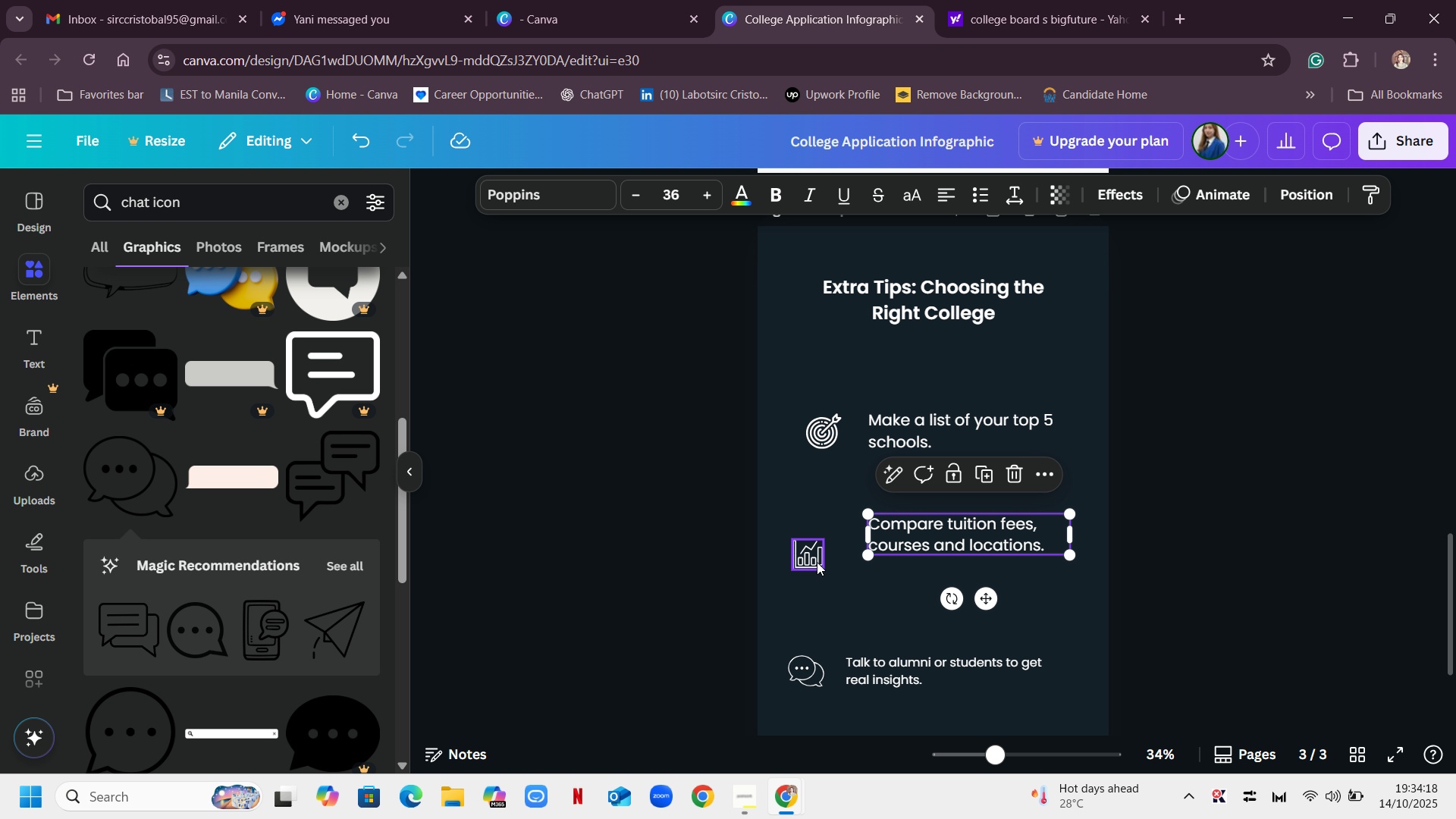 
left_click_drag(start_coordinate=[817, 562], to_coordinate=[833, 540])
 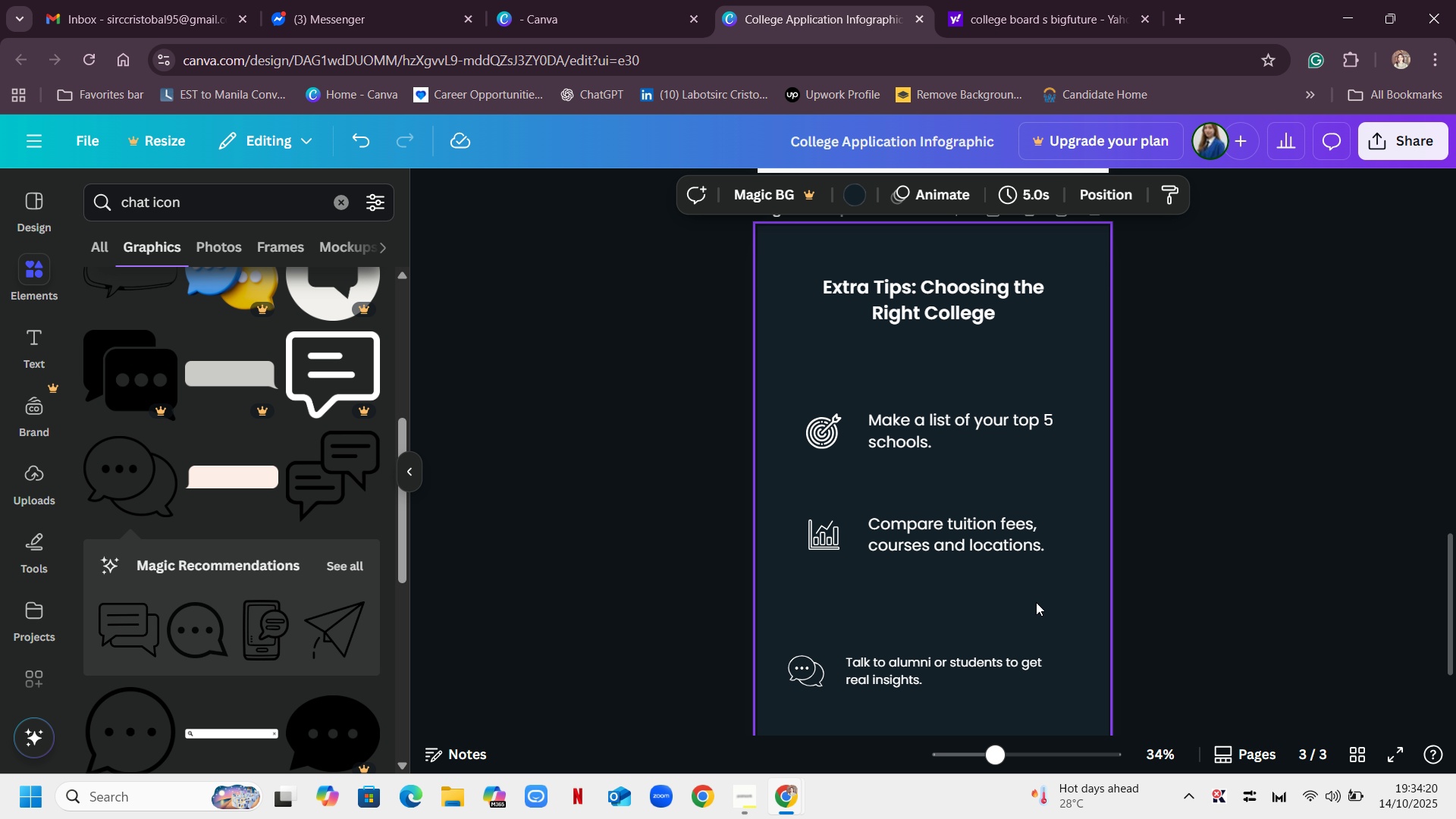 
left_click([1035, 602])
 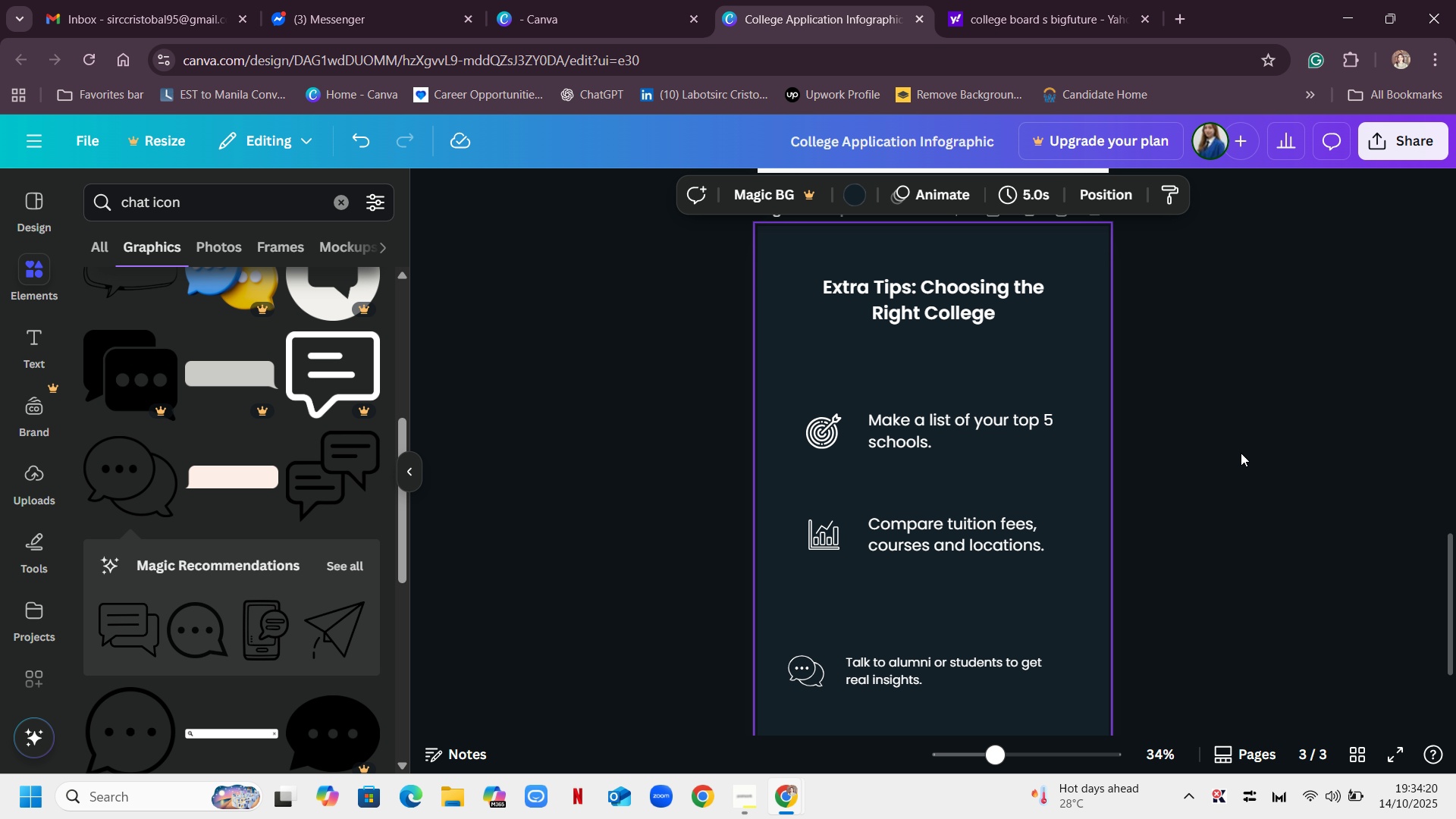 
scroll: coordinate [1241, 453], scroll_direction: down, amount: 2.0
 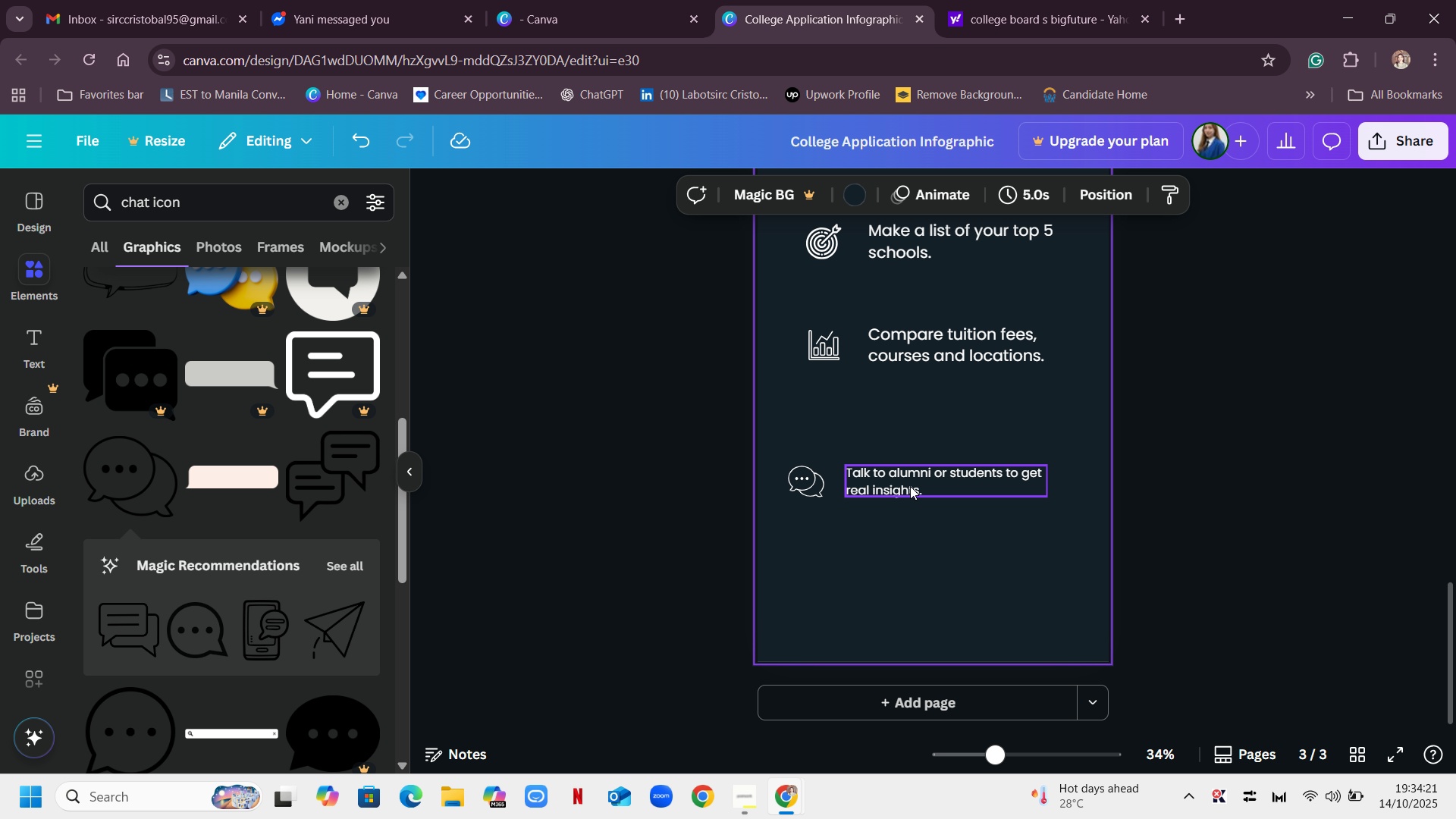 
left_click([909, 483])
 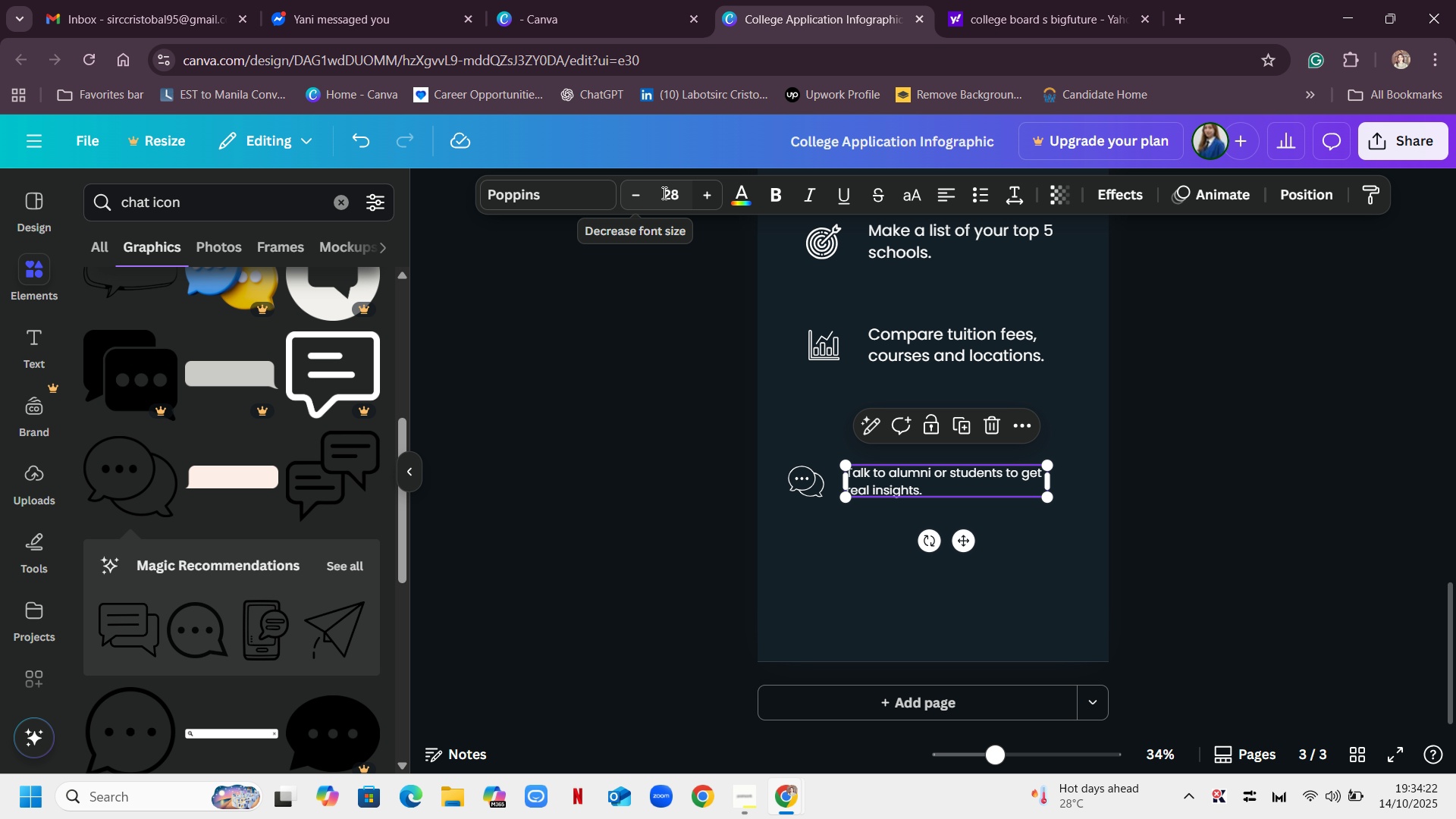 
left_click([664, 193])
 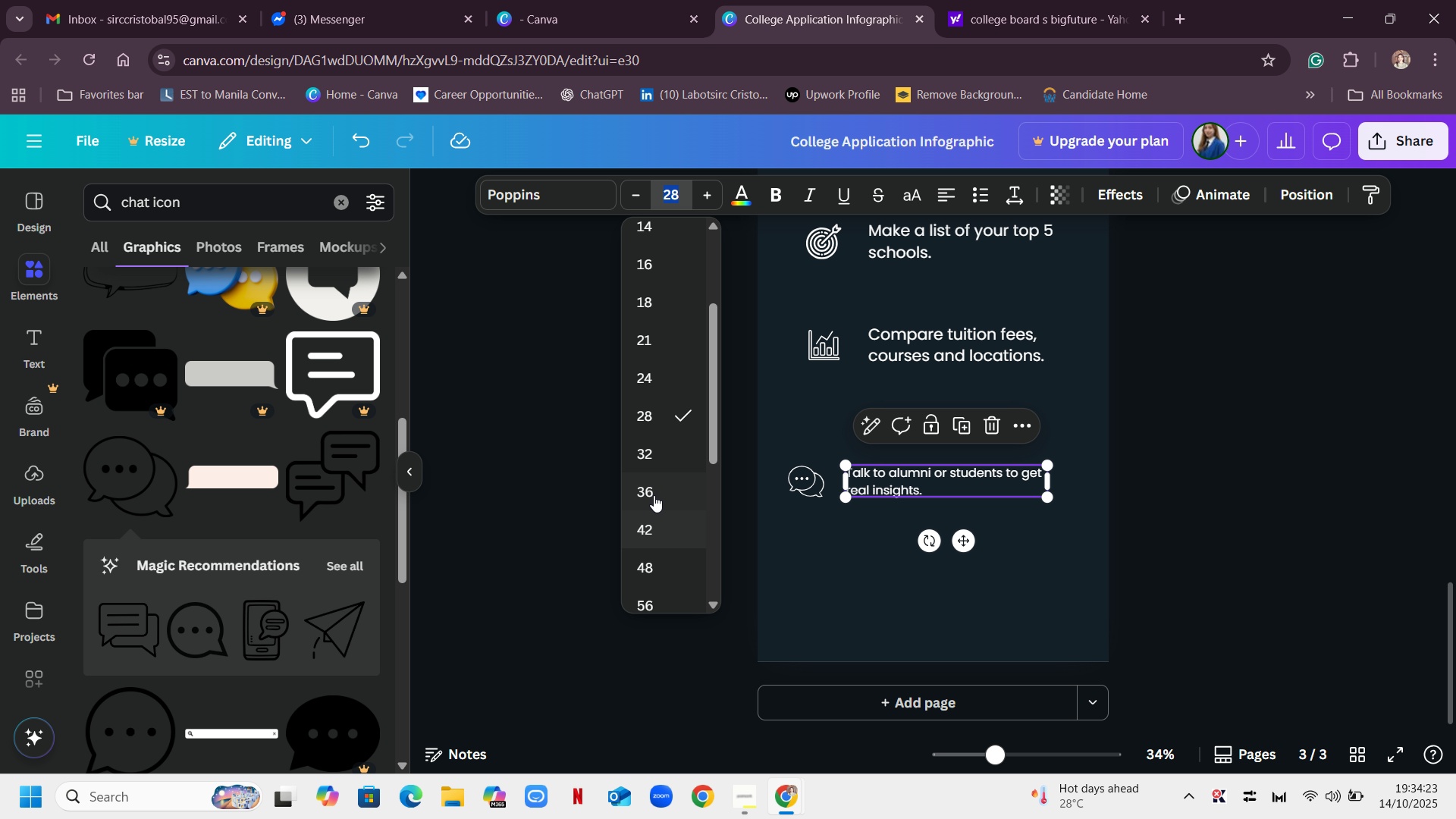 
left_click([654, 495])
 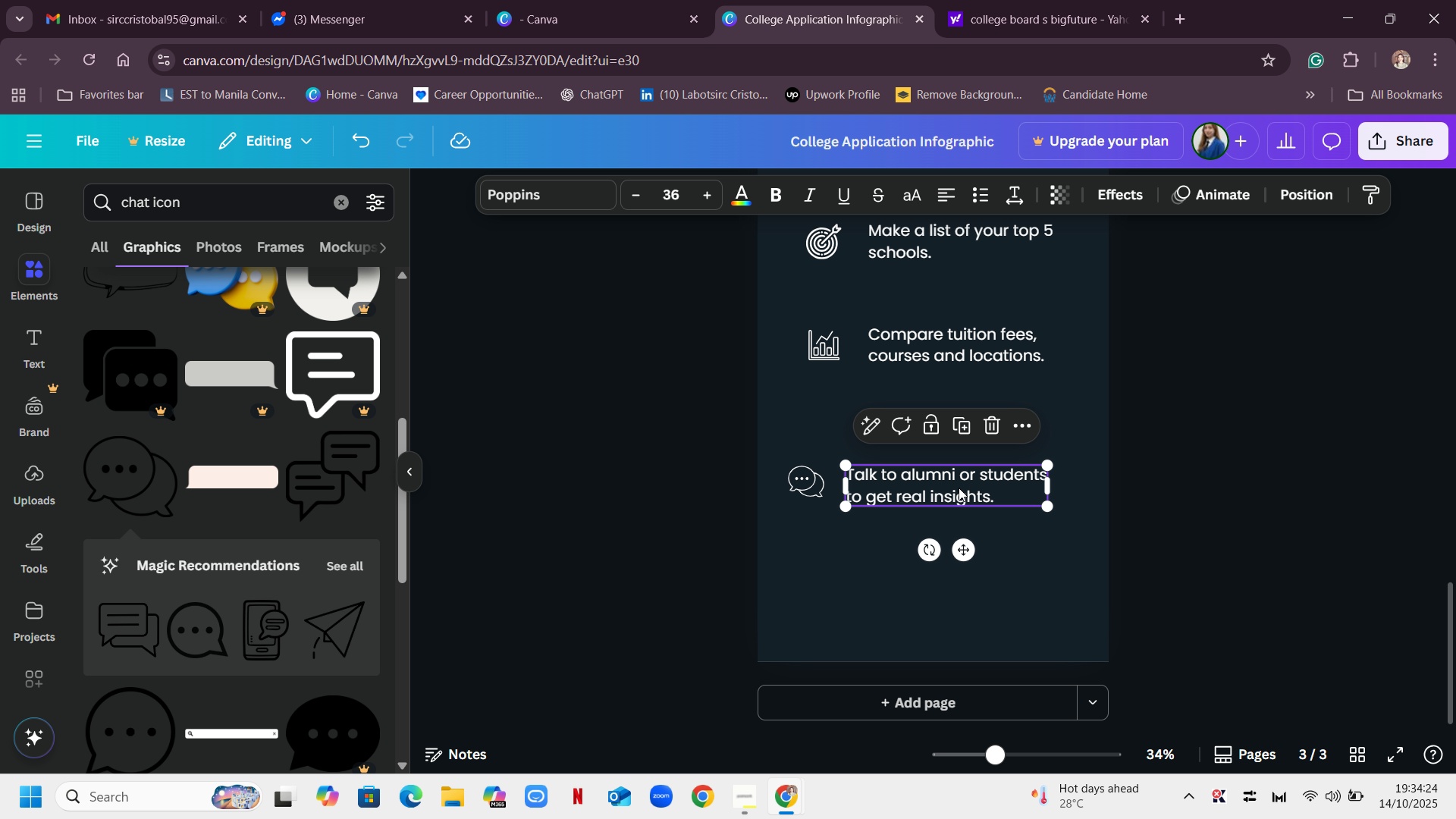 
left_click_drag(start_coordinate=[952, 483], to_coordinate=[971, 476])
 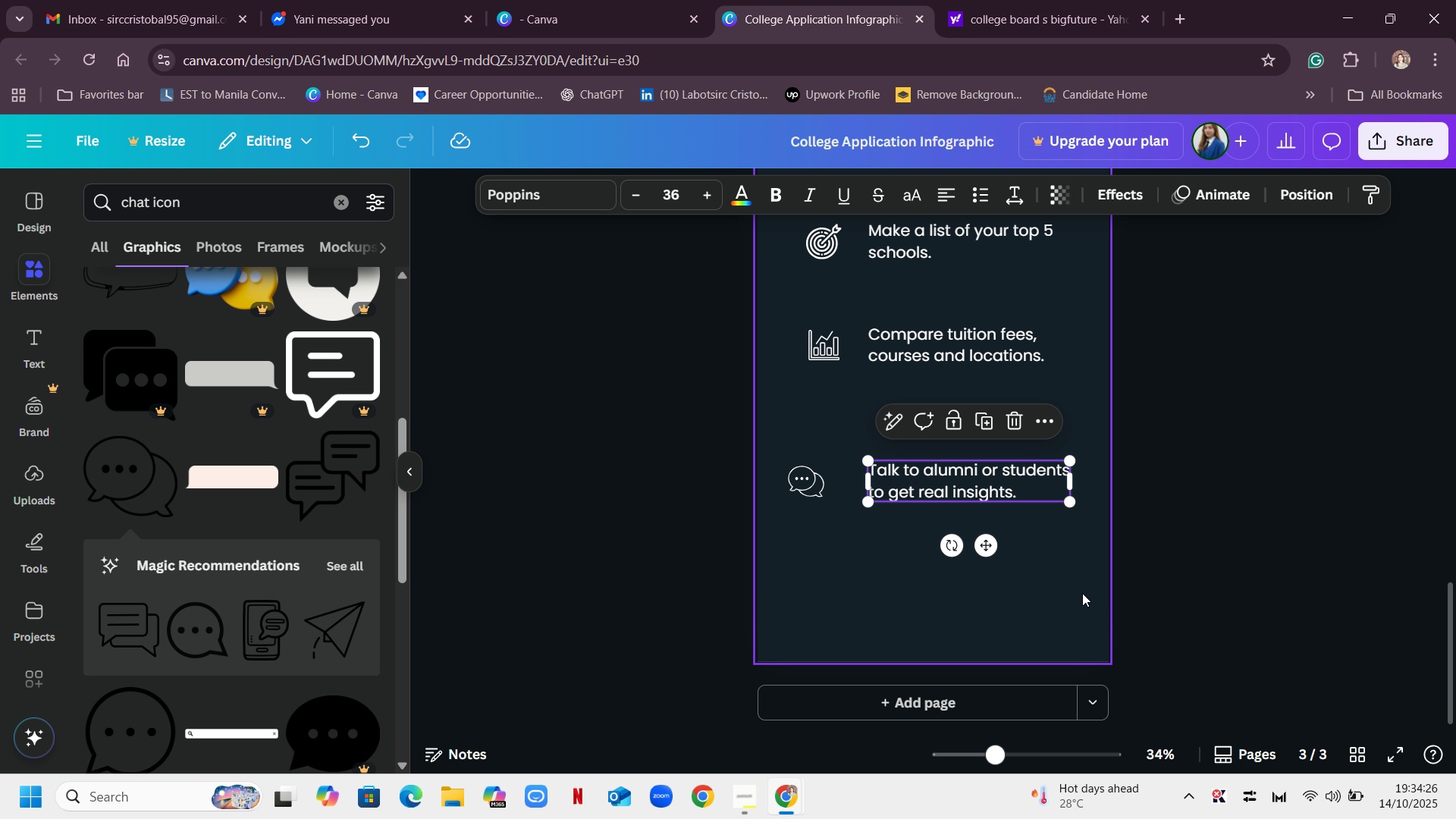 
scroll: coordinate [1083, 592], scroll_direction: up, amount: 2.0
 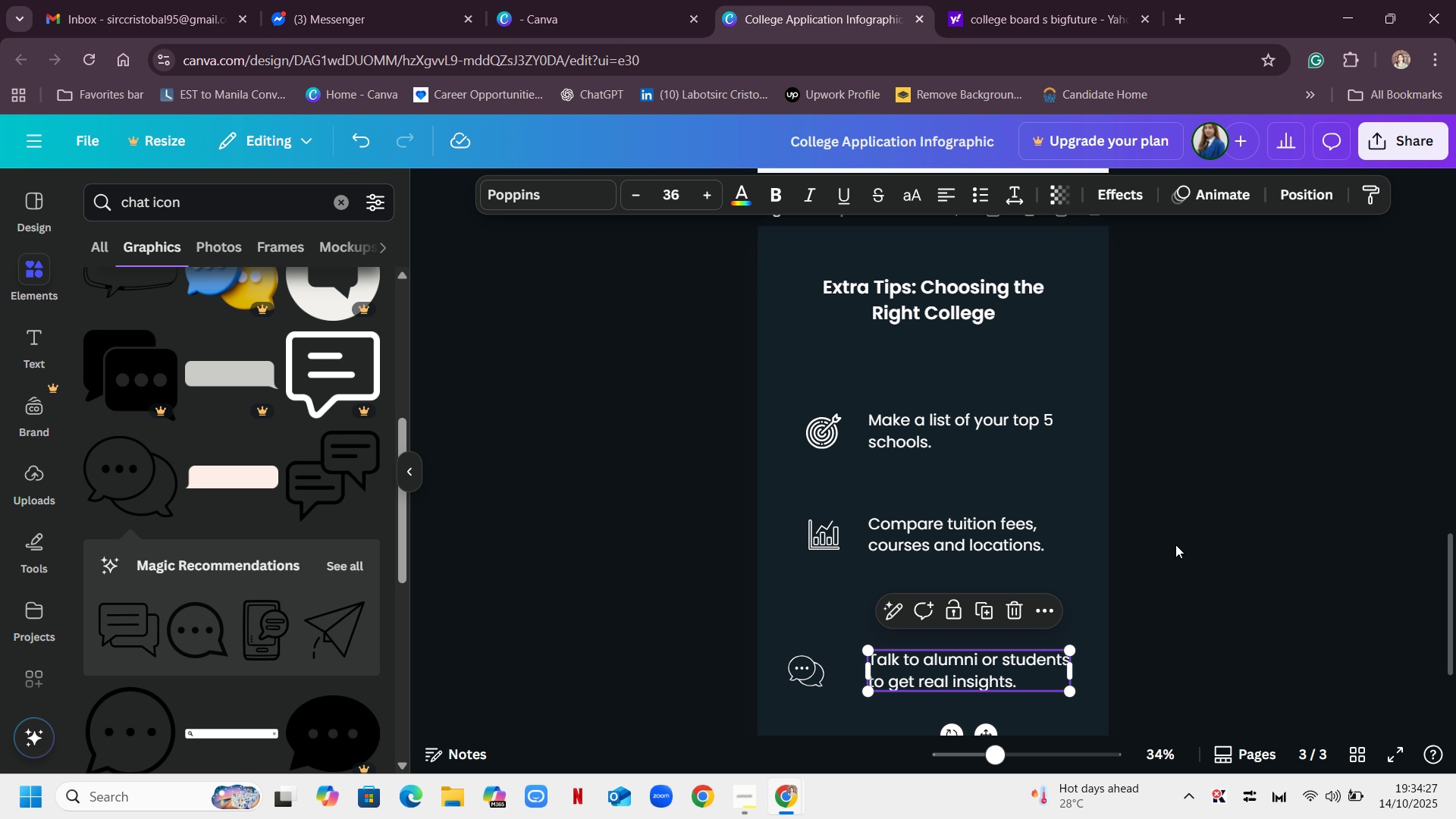 
scroll: coordinate [1175, 544], scroll_direction: down, amount: 1.0
 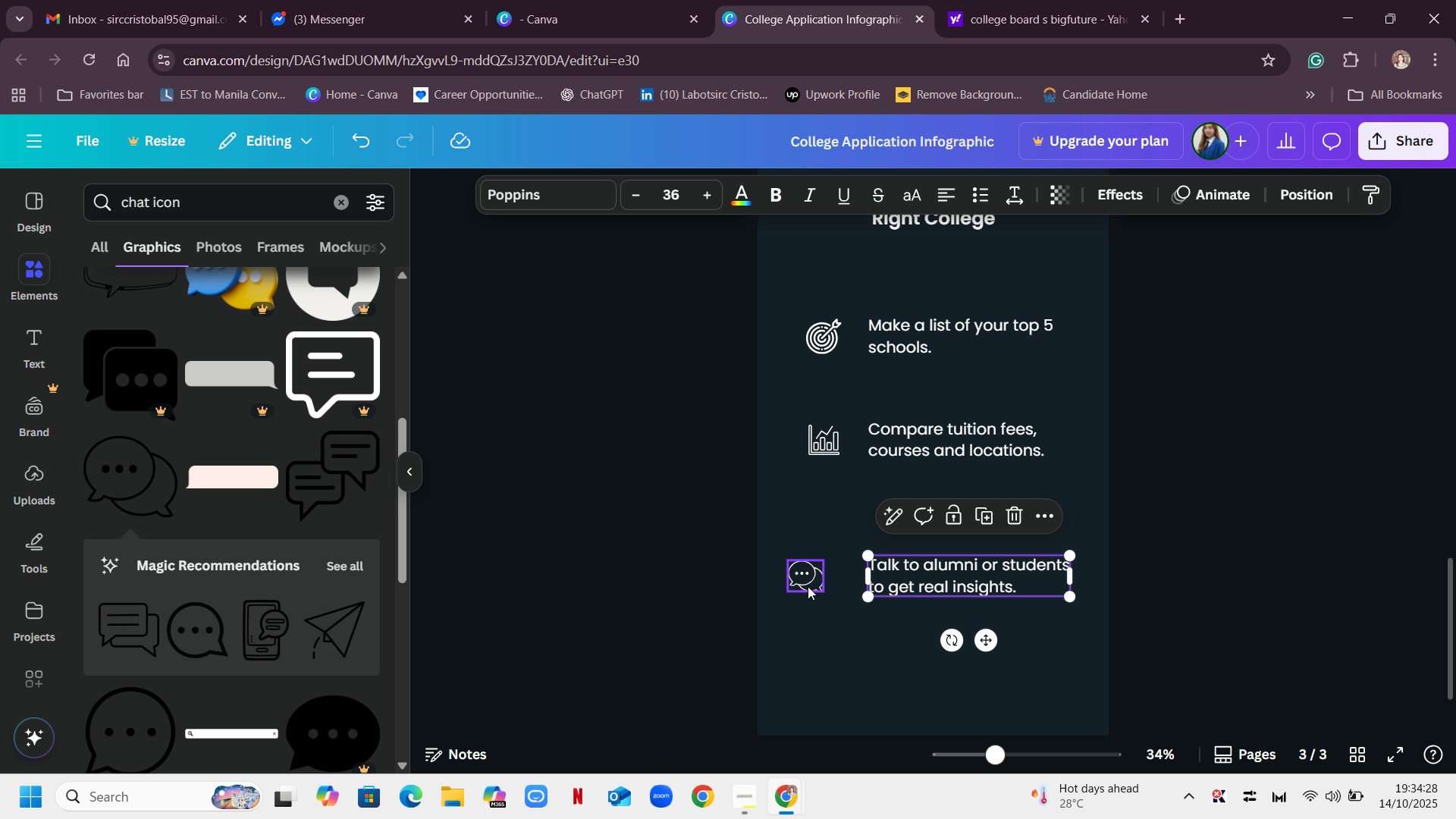 
left_click_drag(start_coordinate=[790, 570], to_coordinate=[814, 573])
 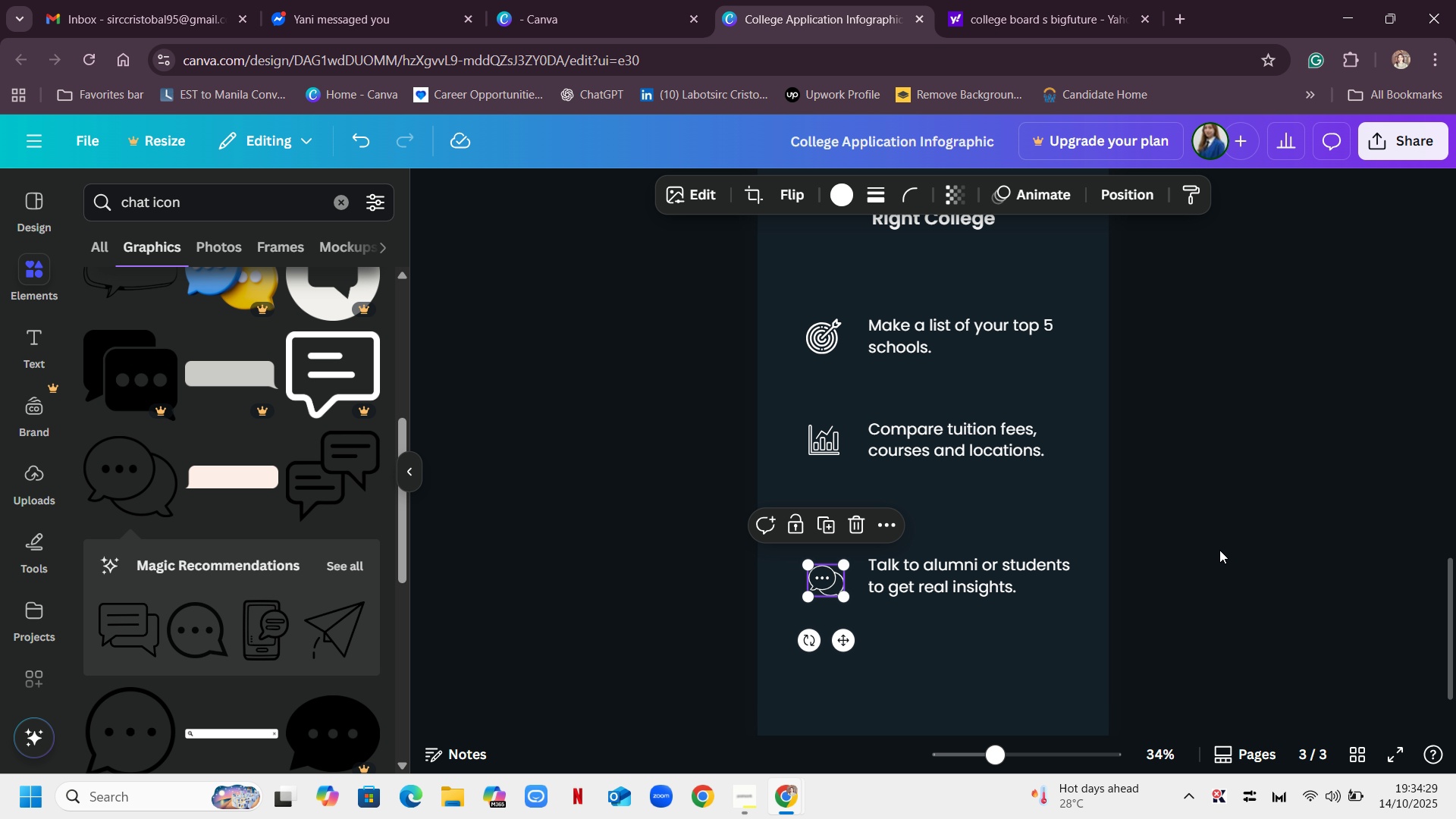 
left_click([1219, 550])
 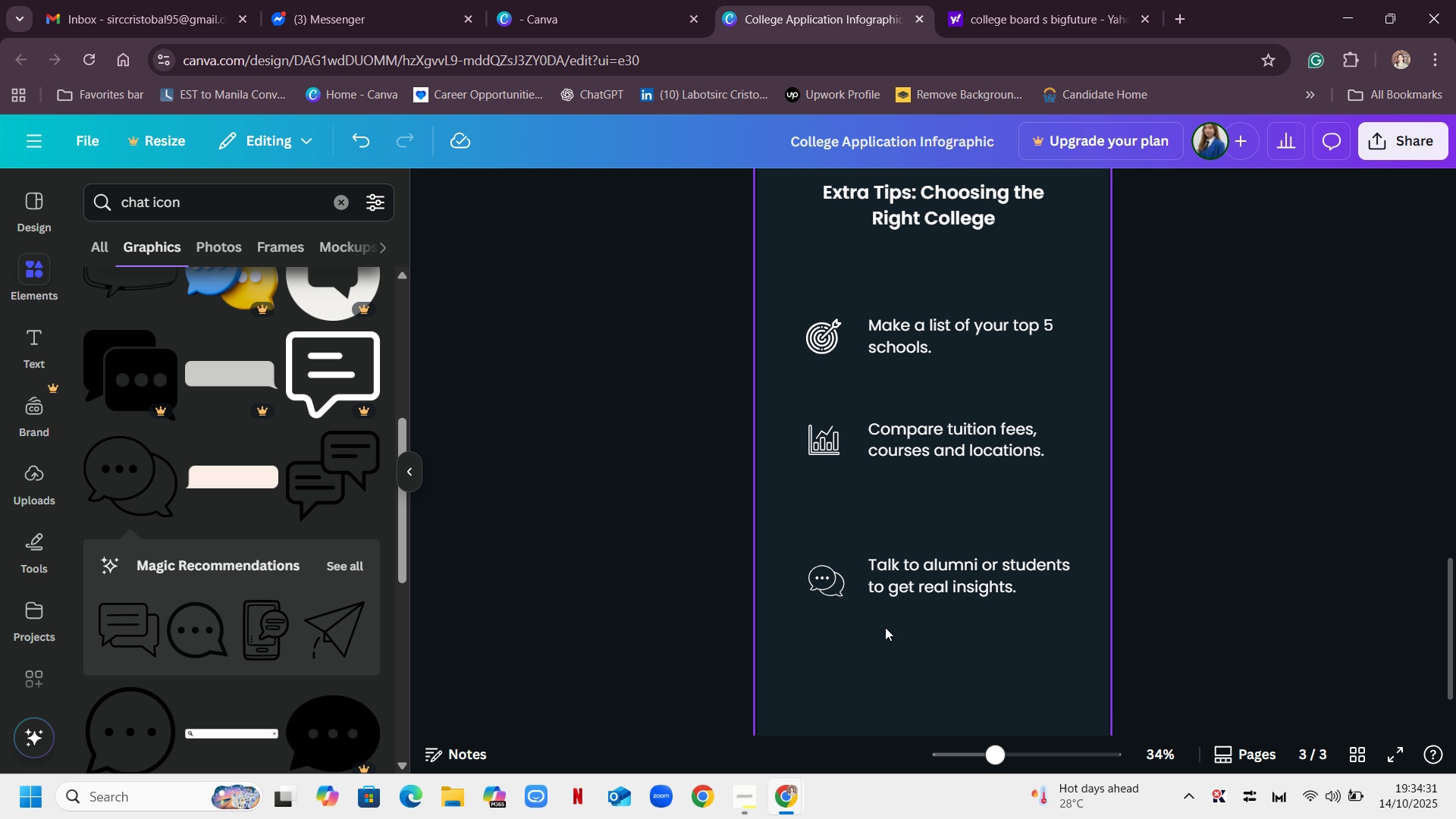 
left_click_drag(start_coordinate=[937, 585], to_coordinate=[933, 569])
 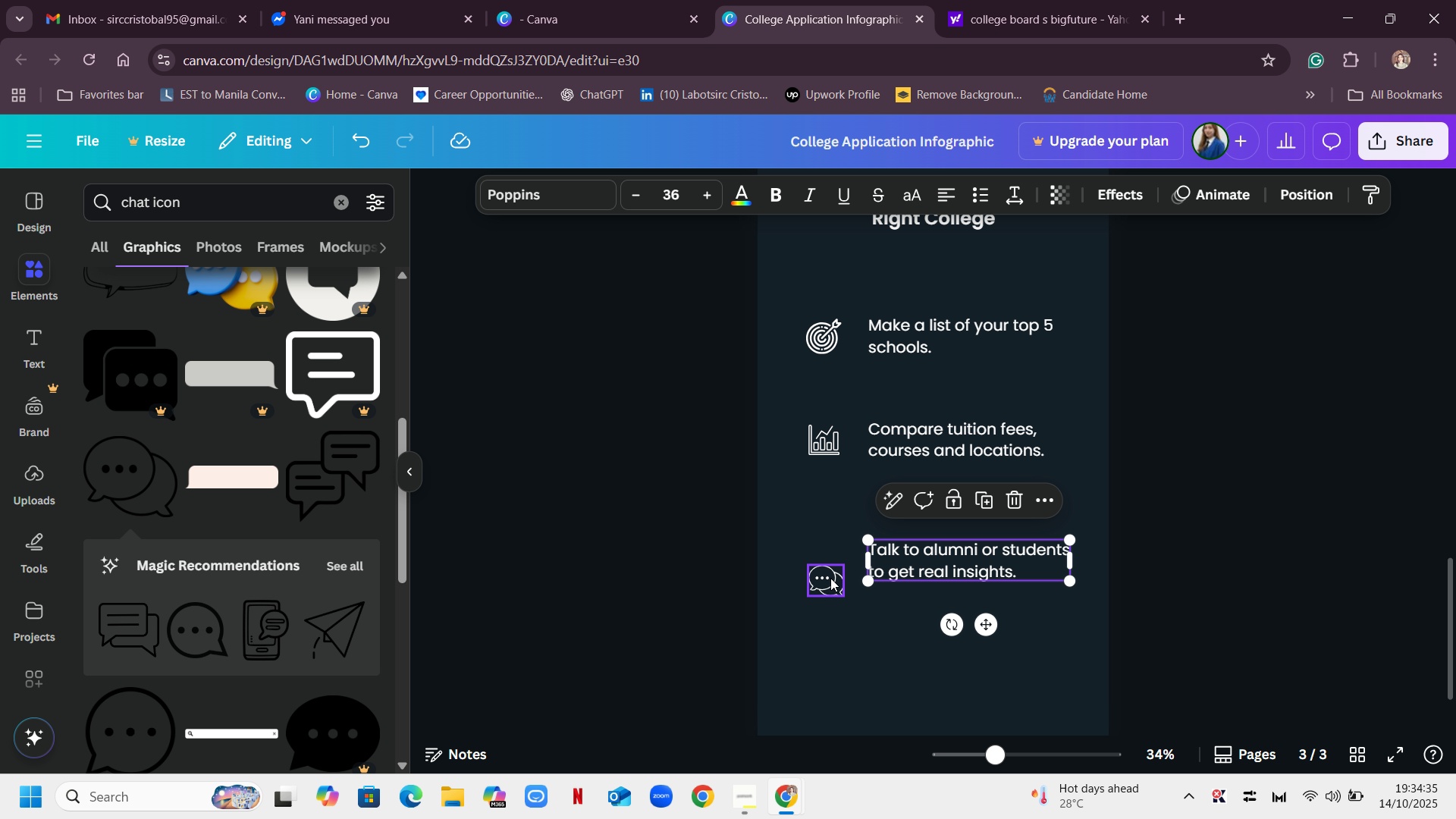 
left_click_drag(start_coordinate=[830, 578], to_coordinate=[829, 559])
 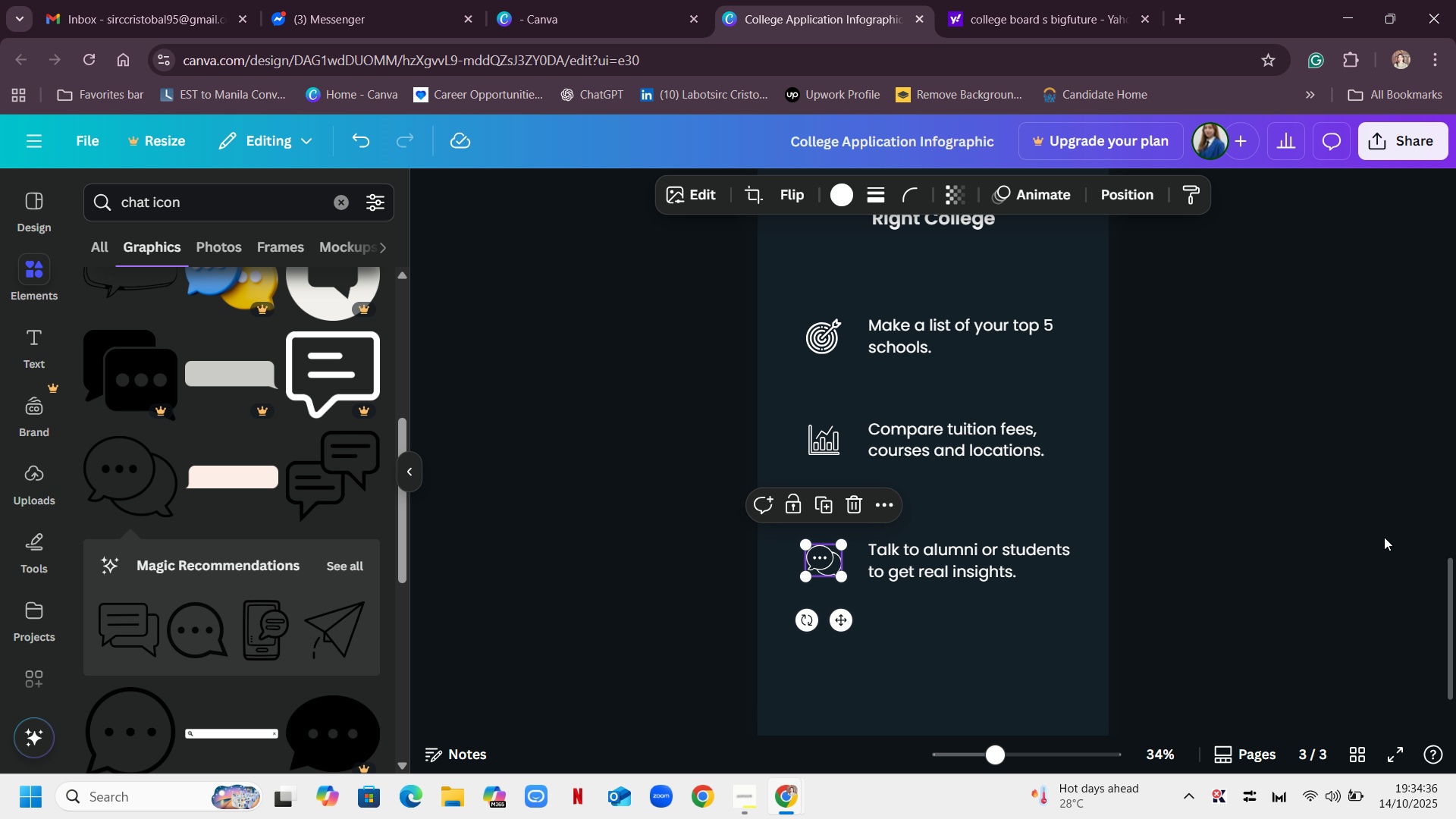 
left_click([1384, 537])
 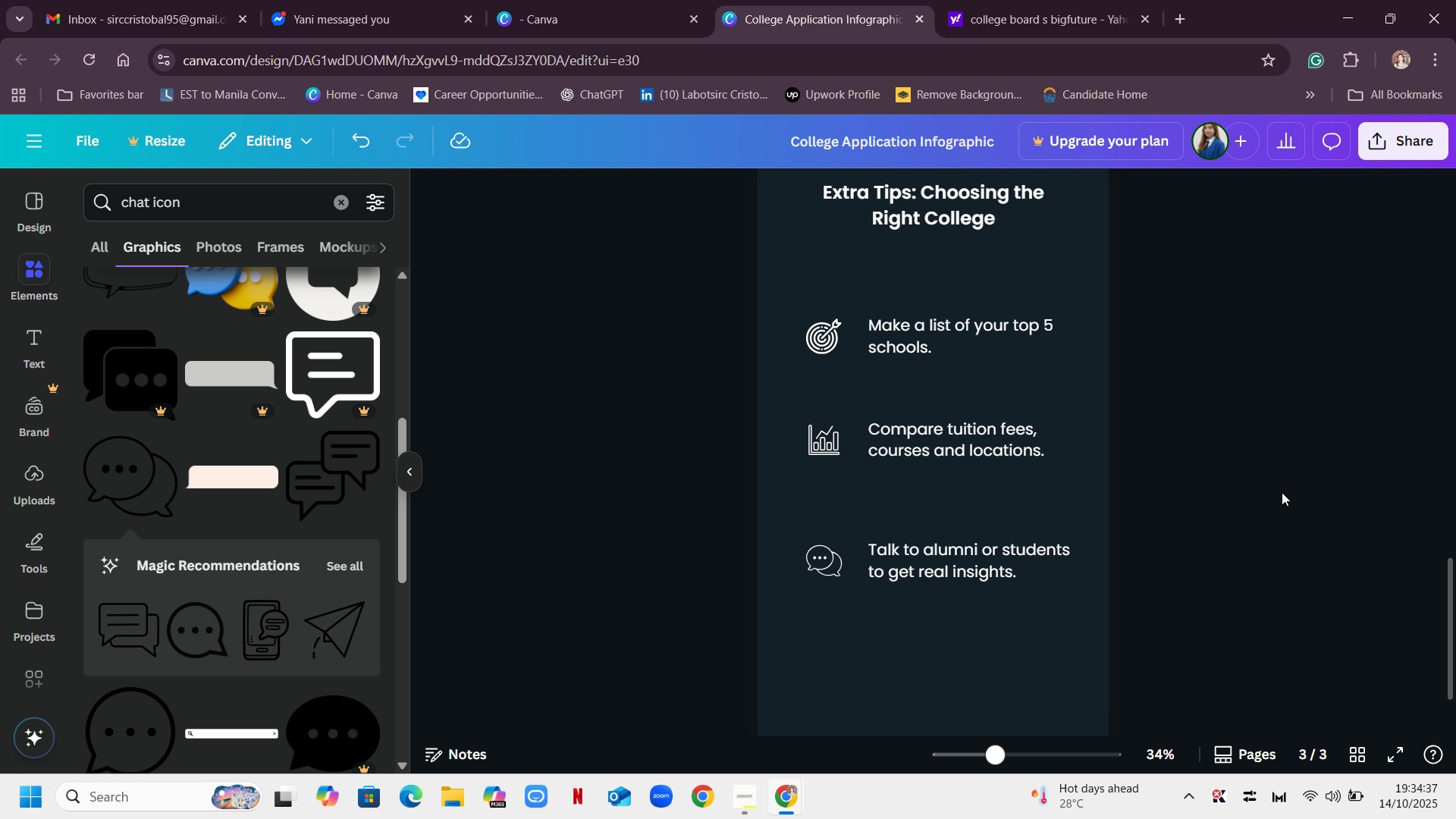 
scroll: coordinate [1282, 435], scroll_direction: up, amount: 2.0
 